 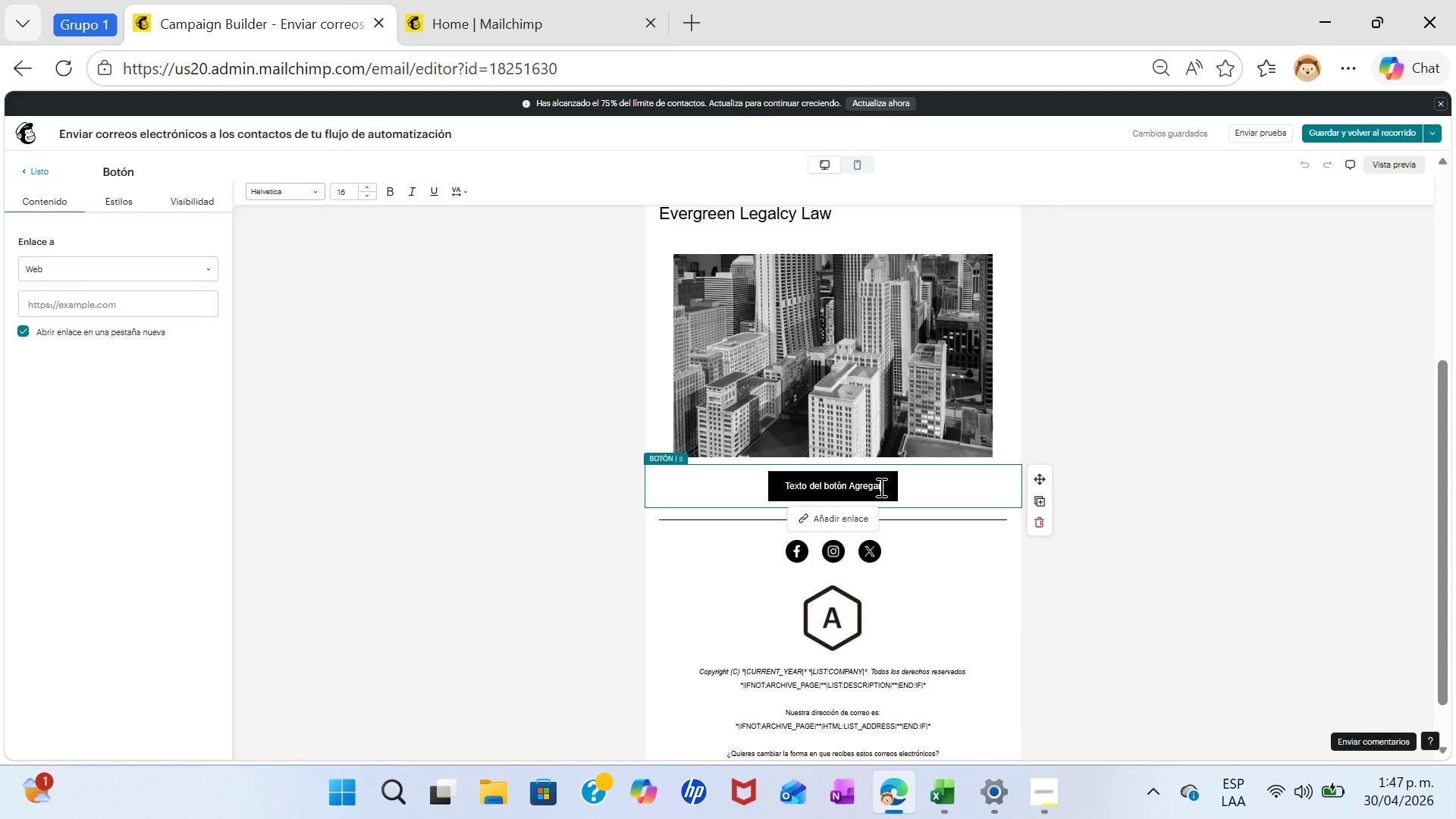 
hold_key(key=Backspace, duration=1.41)
 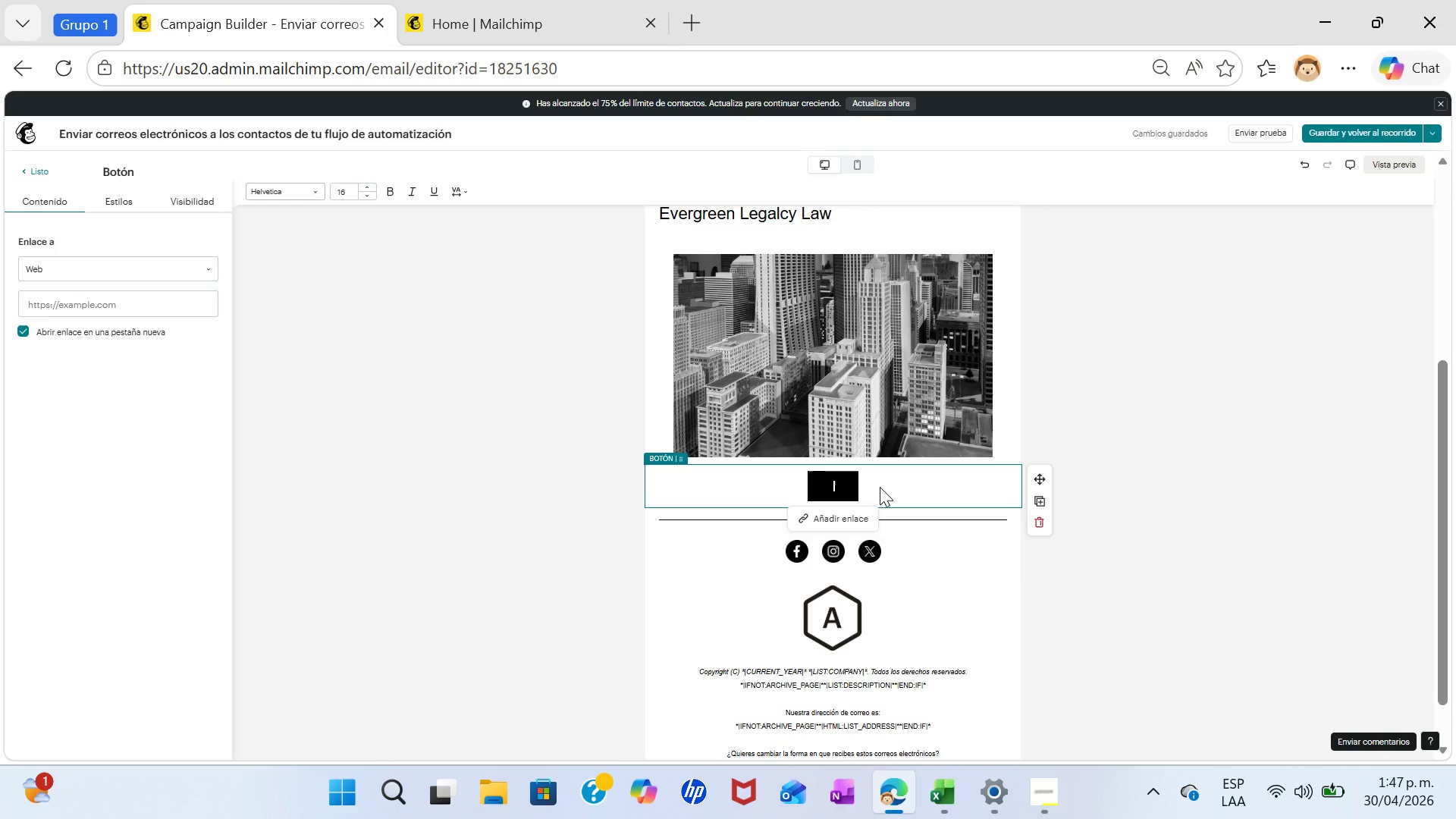 
wait(6.22)
 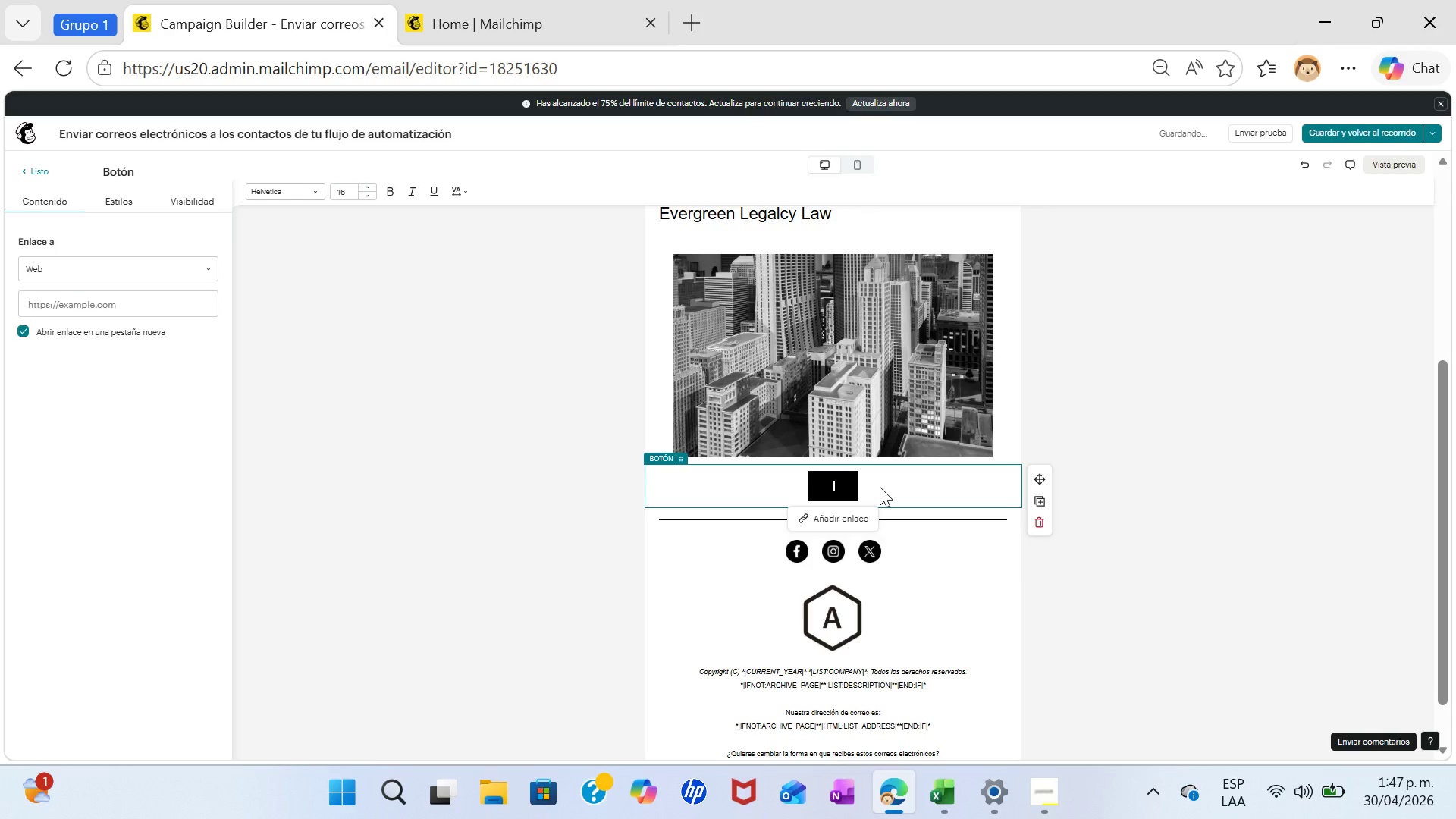 
type(Gey)
key(Backspace)
type(t checklist)
 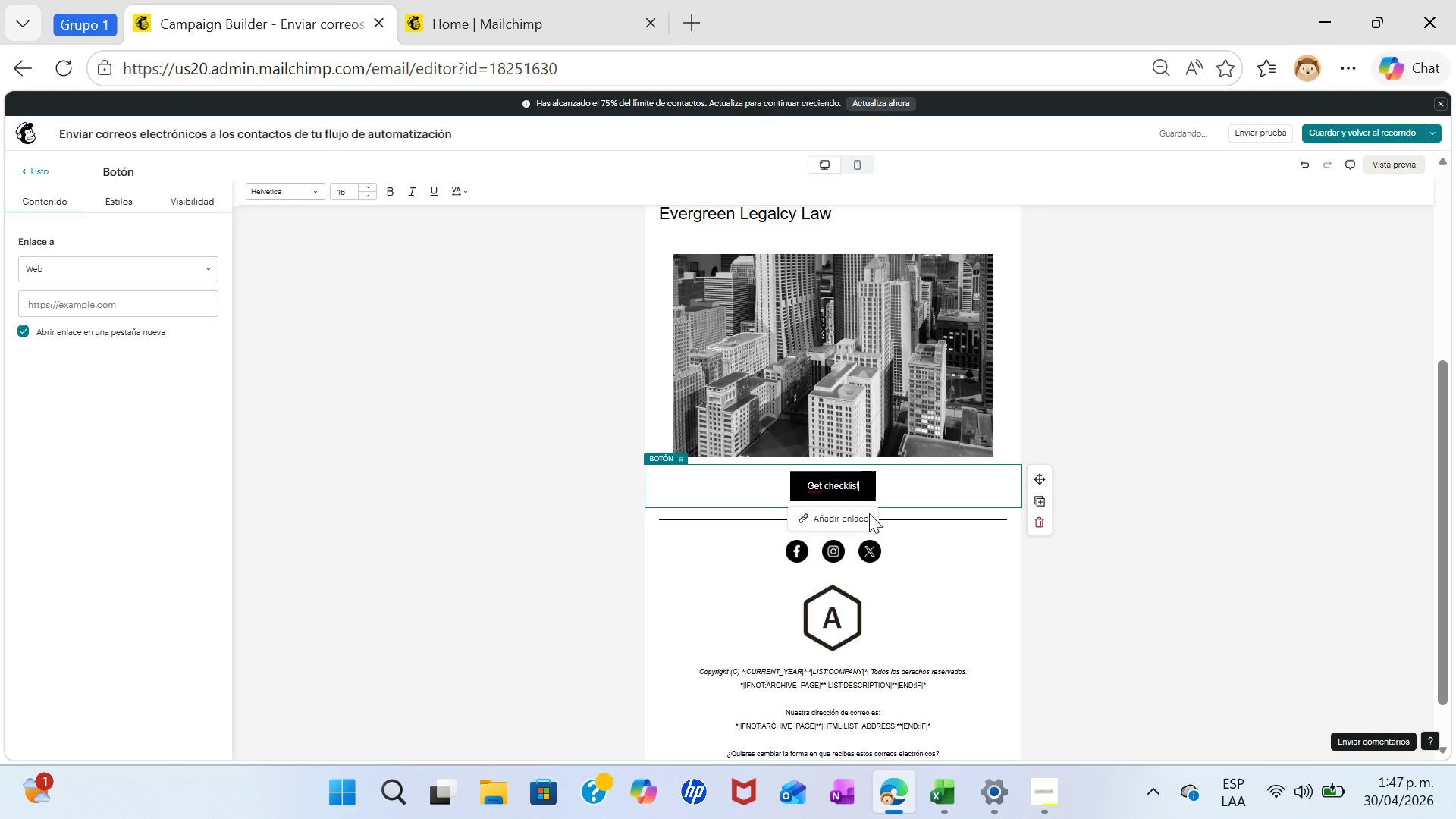 
left_click([836, 526])
 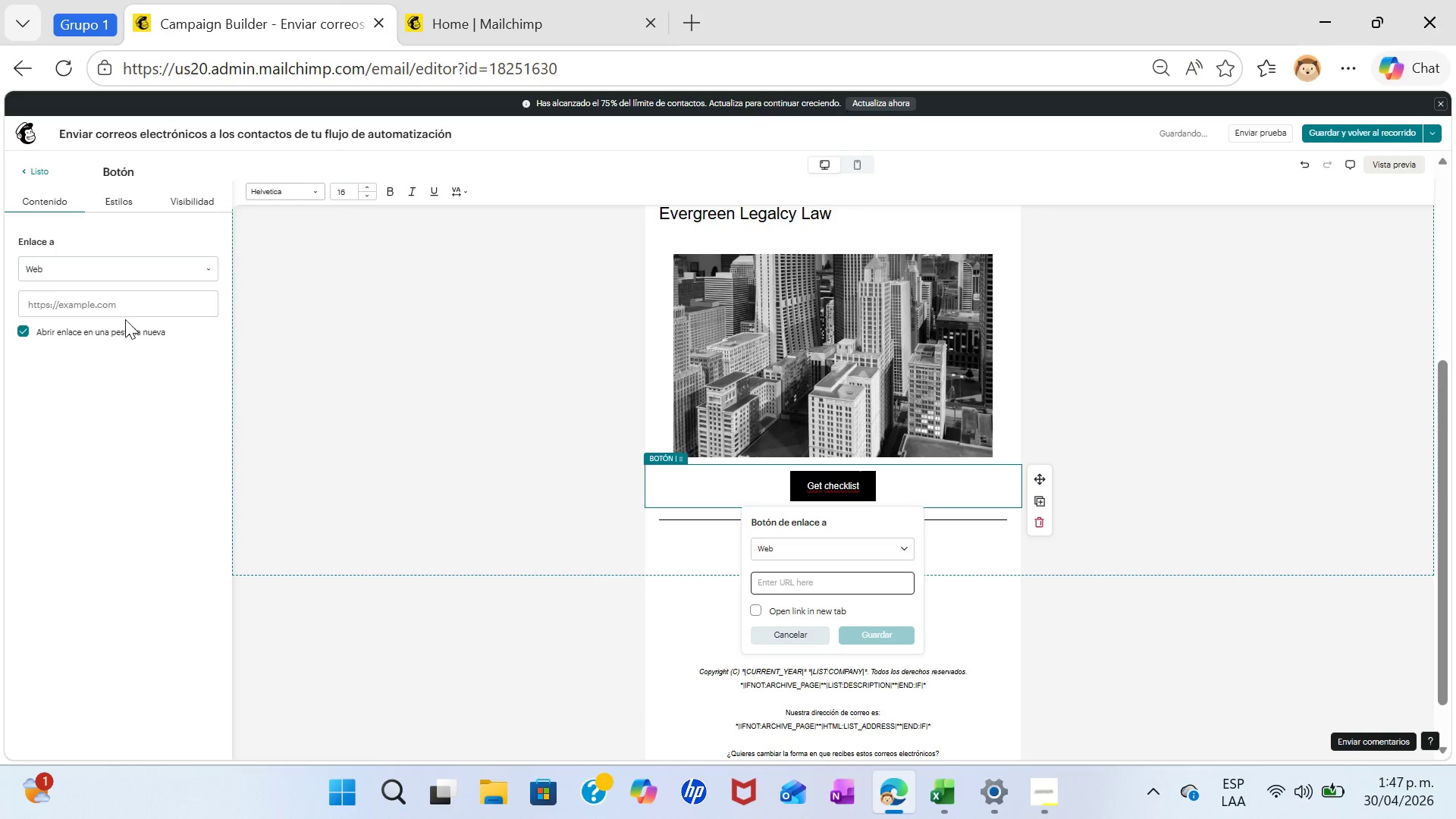 
left_click([120, 308])
 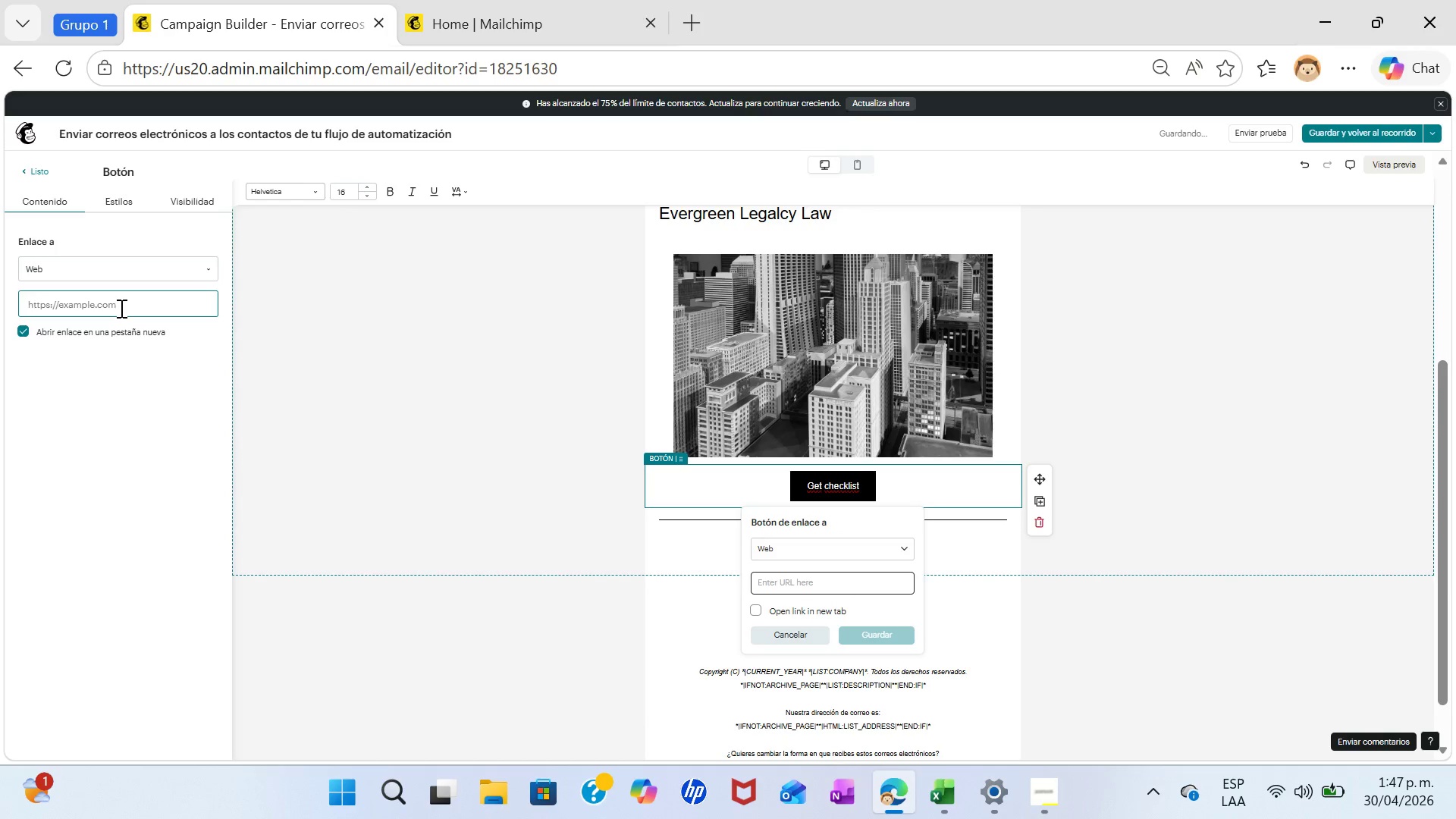 
key(Control+ControlLeft)
 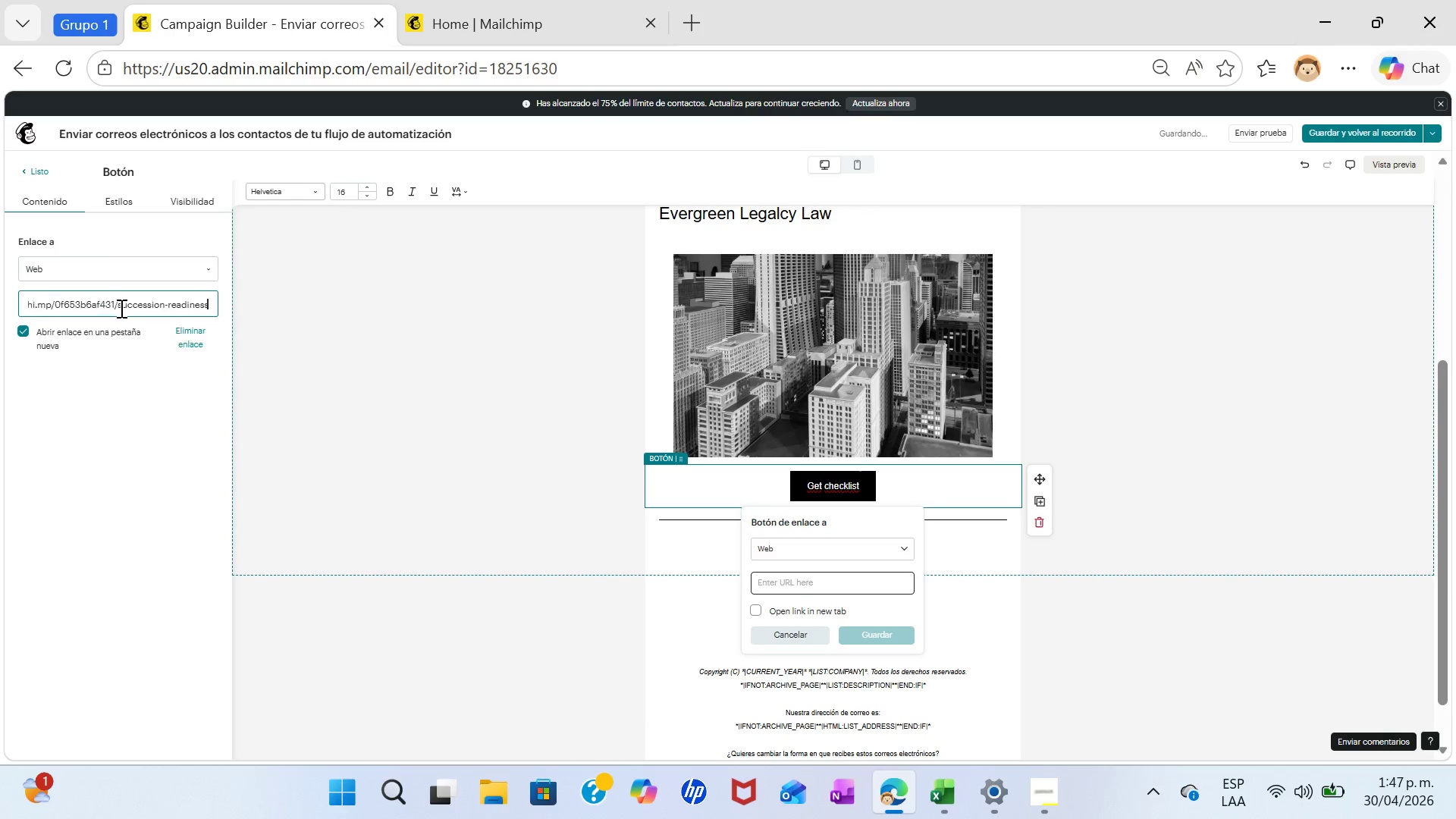 
key(Control+V)
 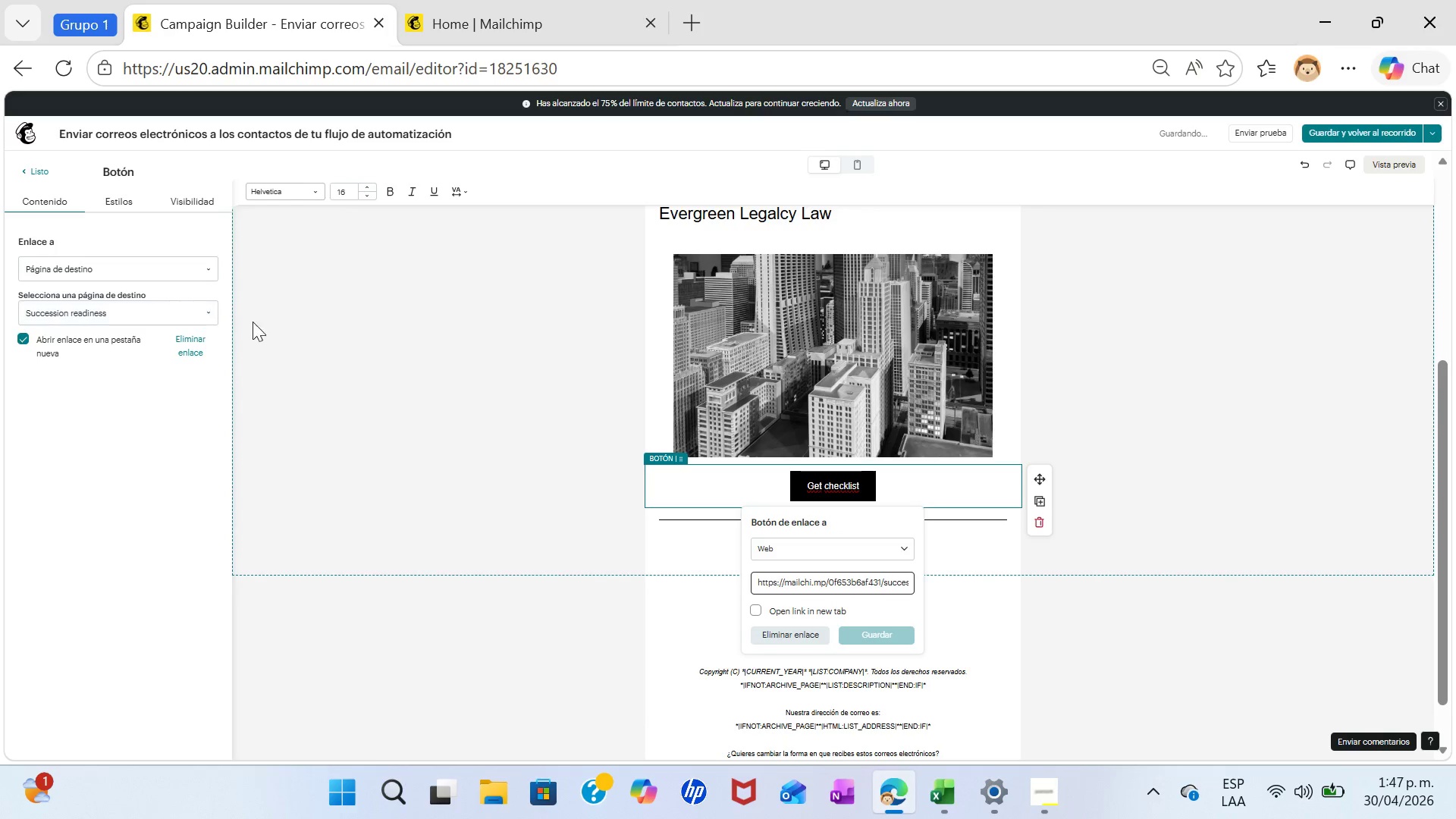 
left_click([307, 345])
 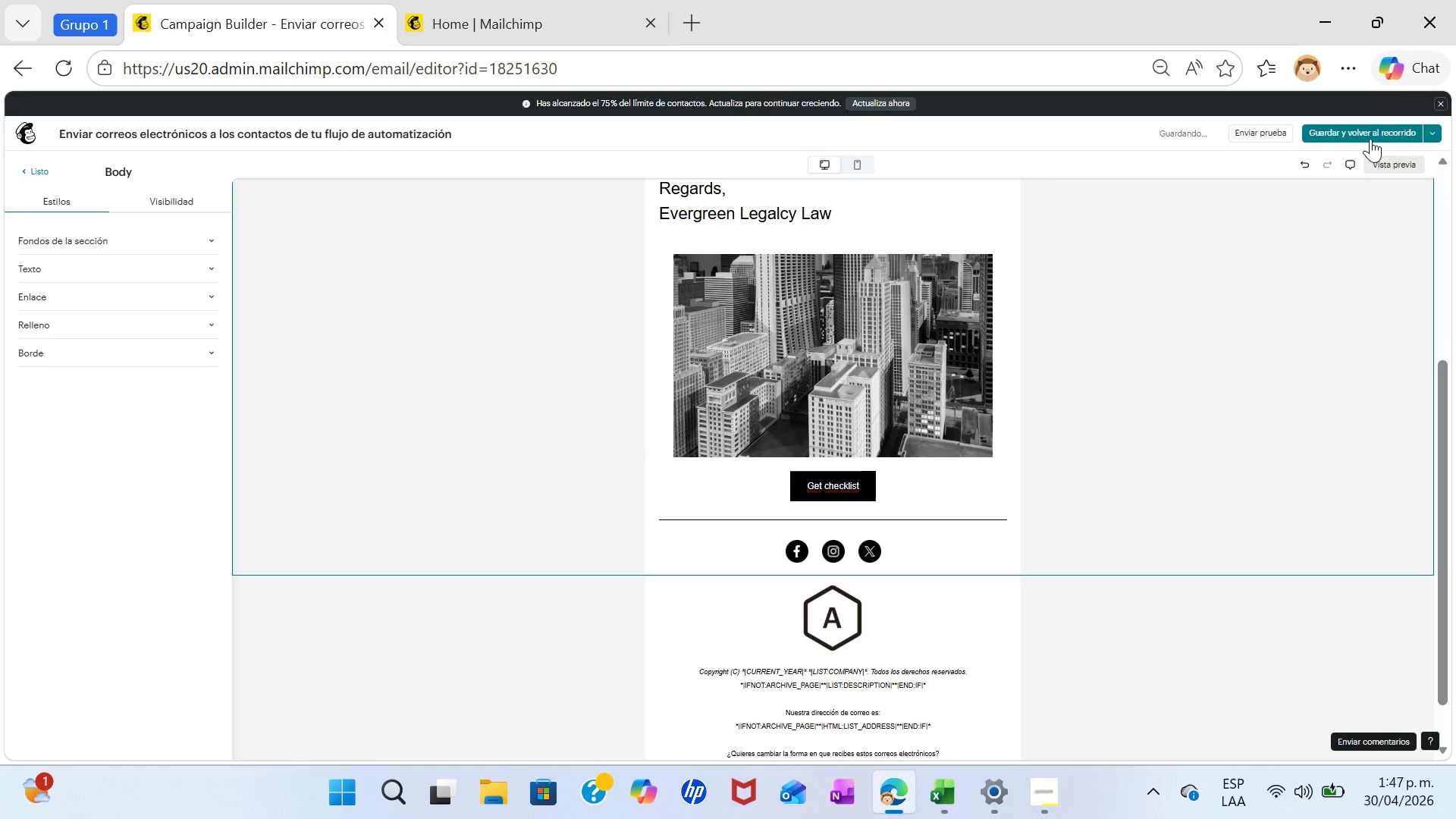 
left_click([1369, 133])
 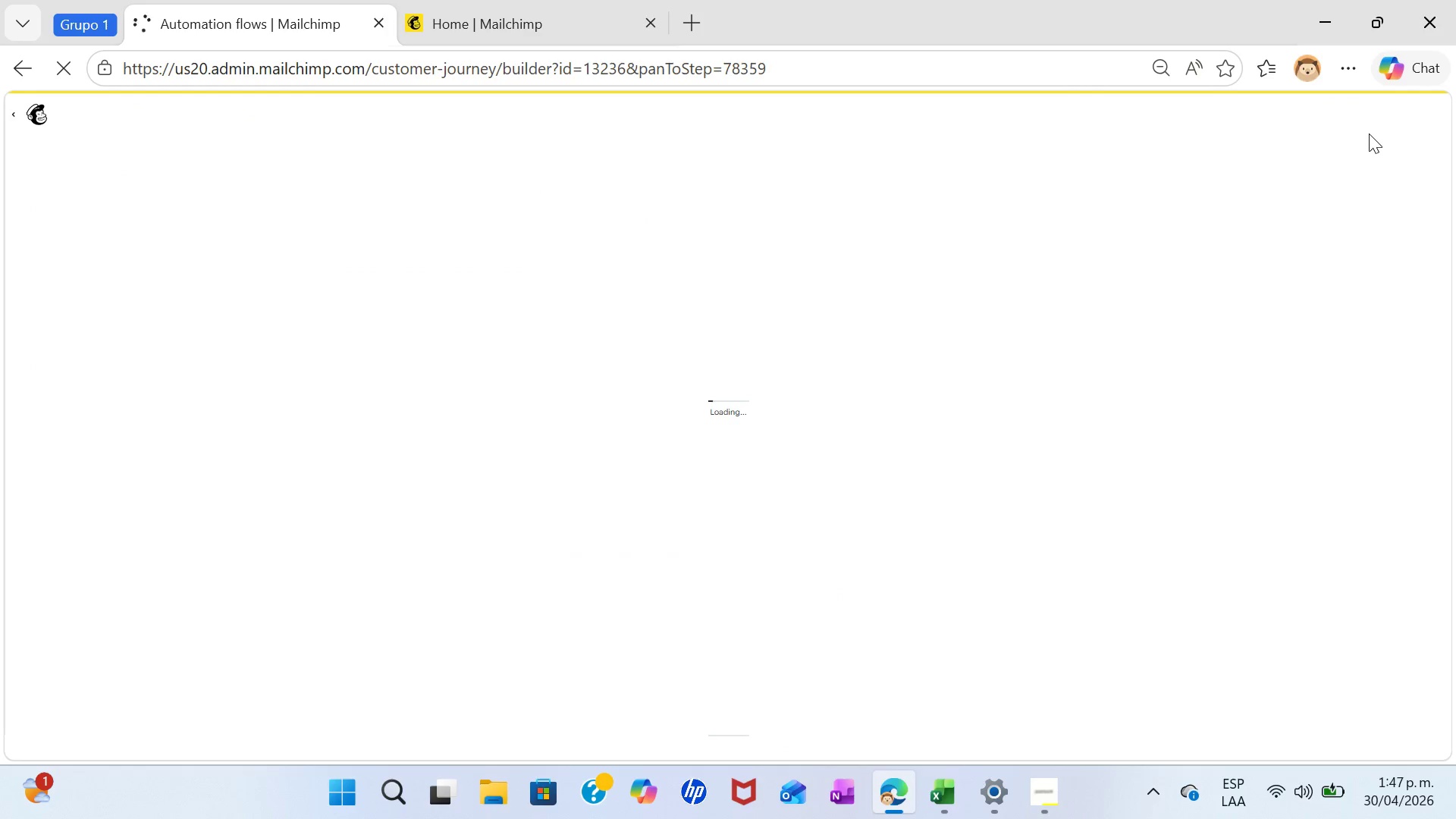 
wait(9.45)
 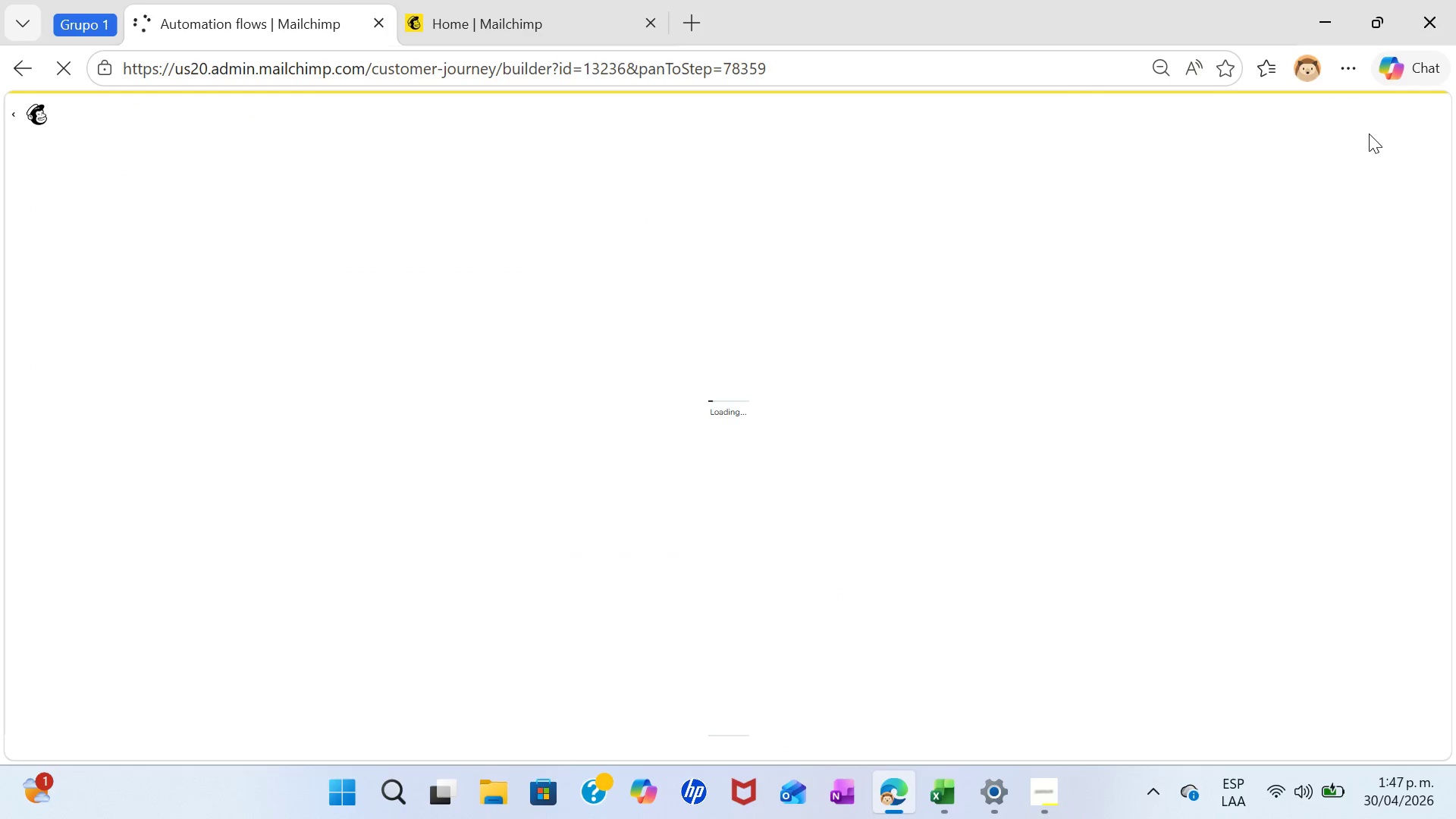 
left_click([1369, 133])
 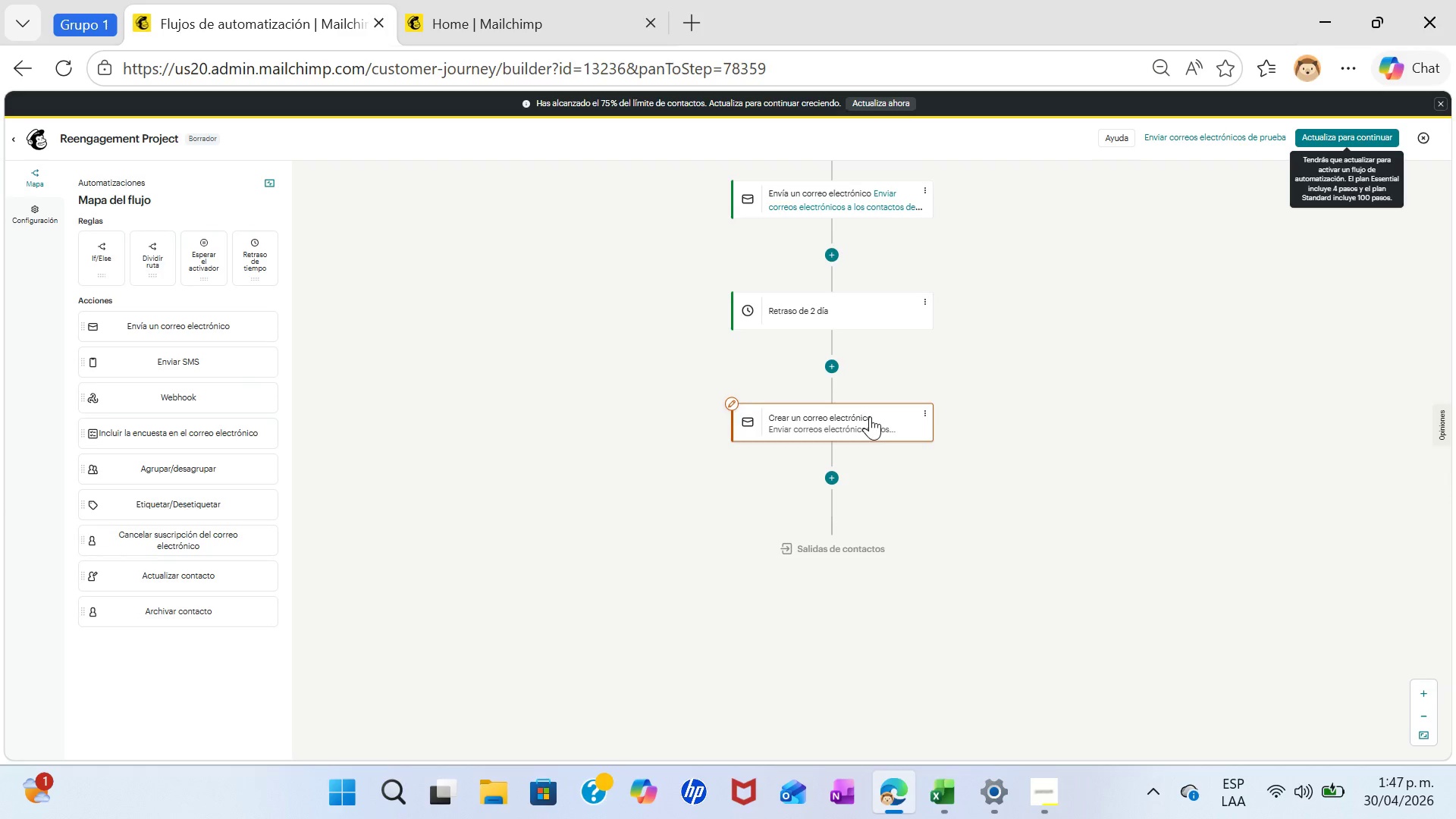 
left_click([870, 416])
 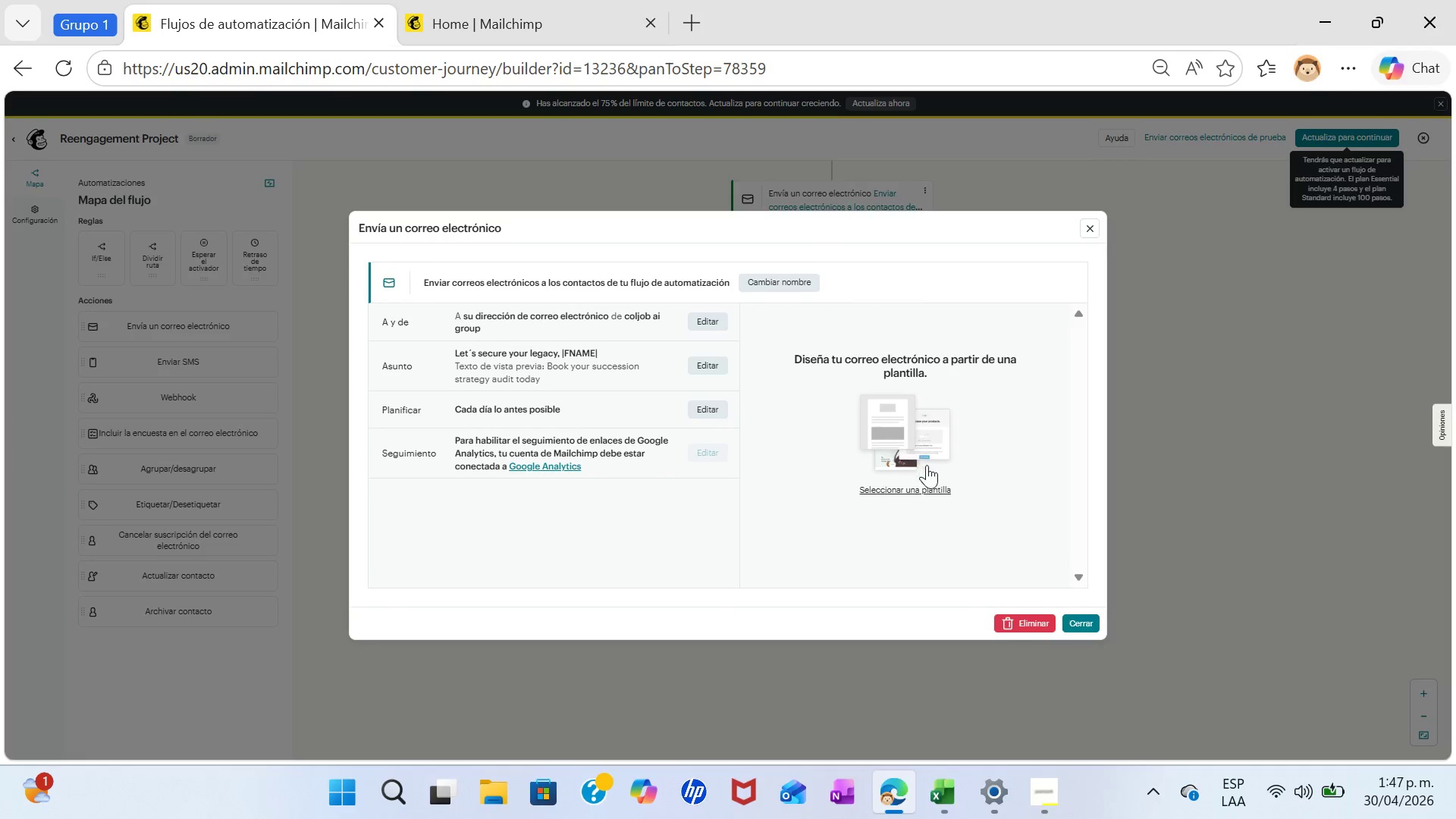 
left_click([924, 494])
 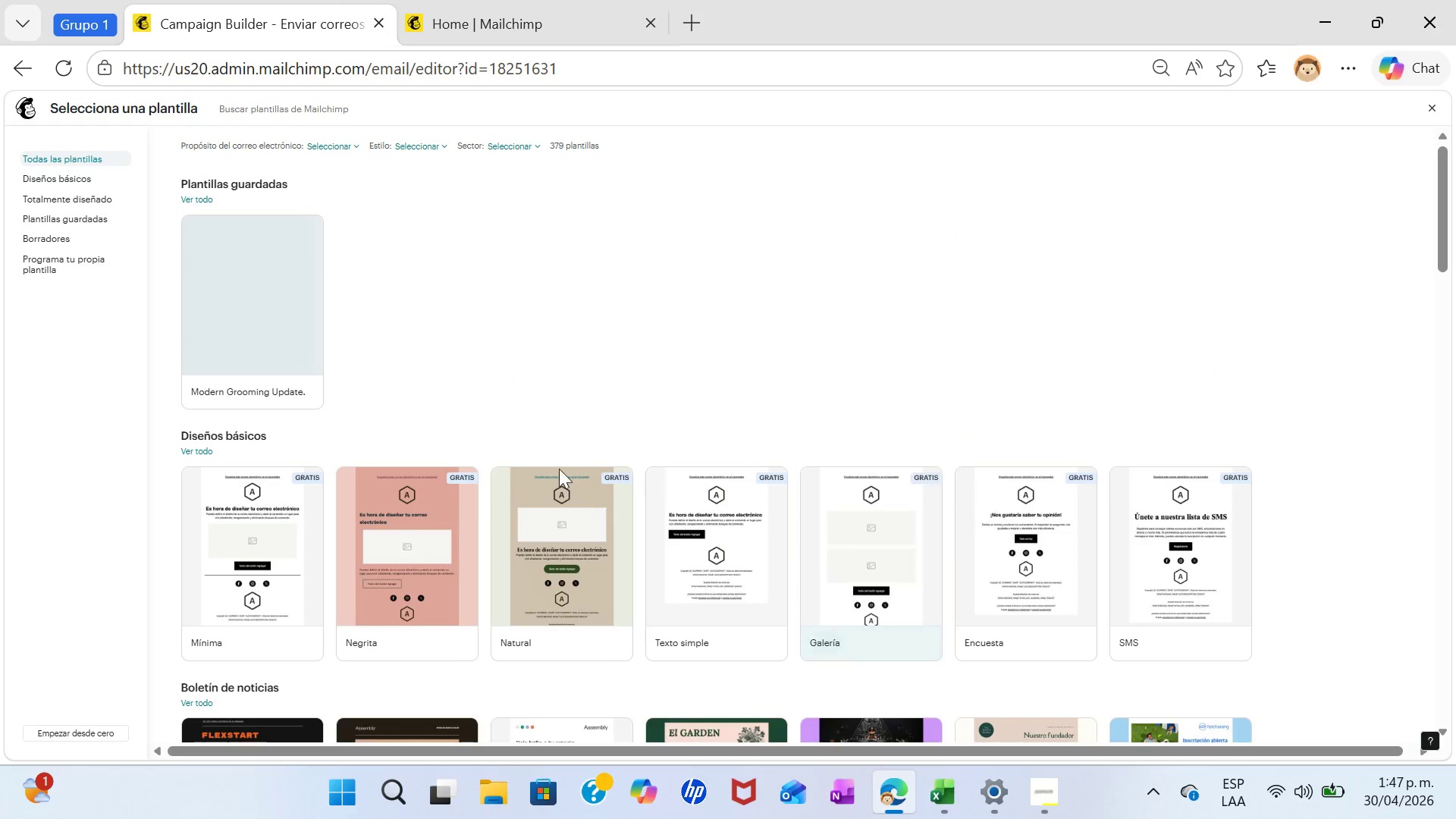 
wait(5.94)
 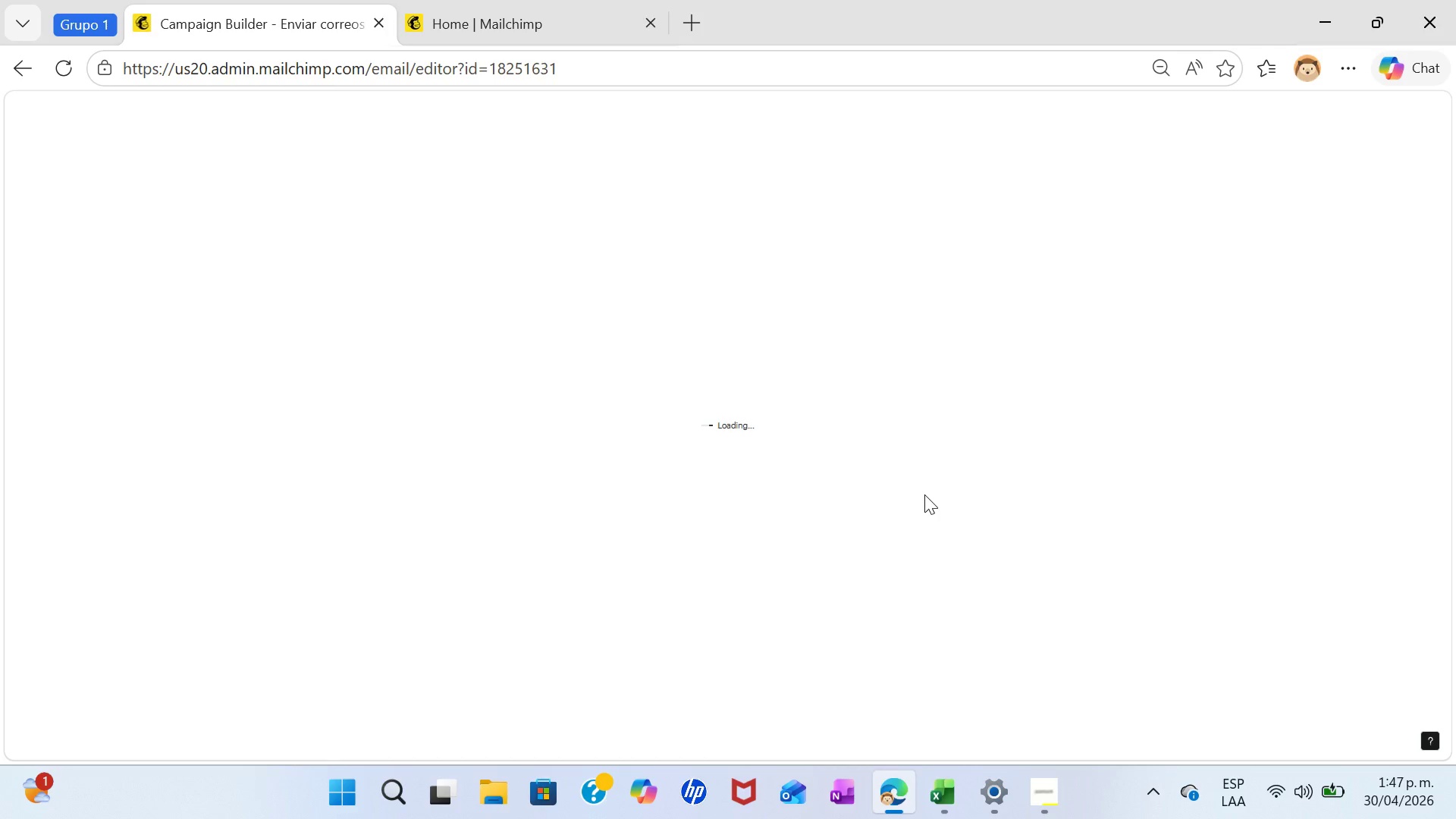 
left_click([256, 550])
 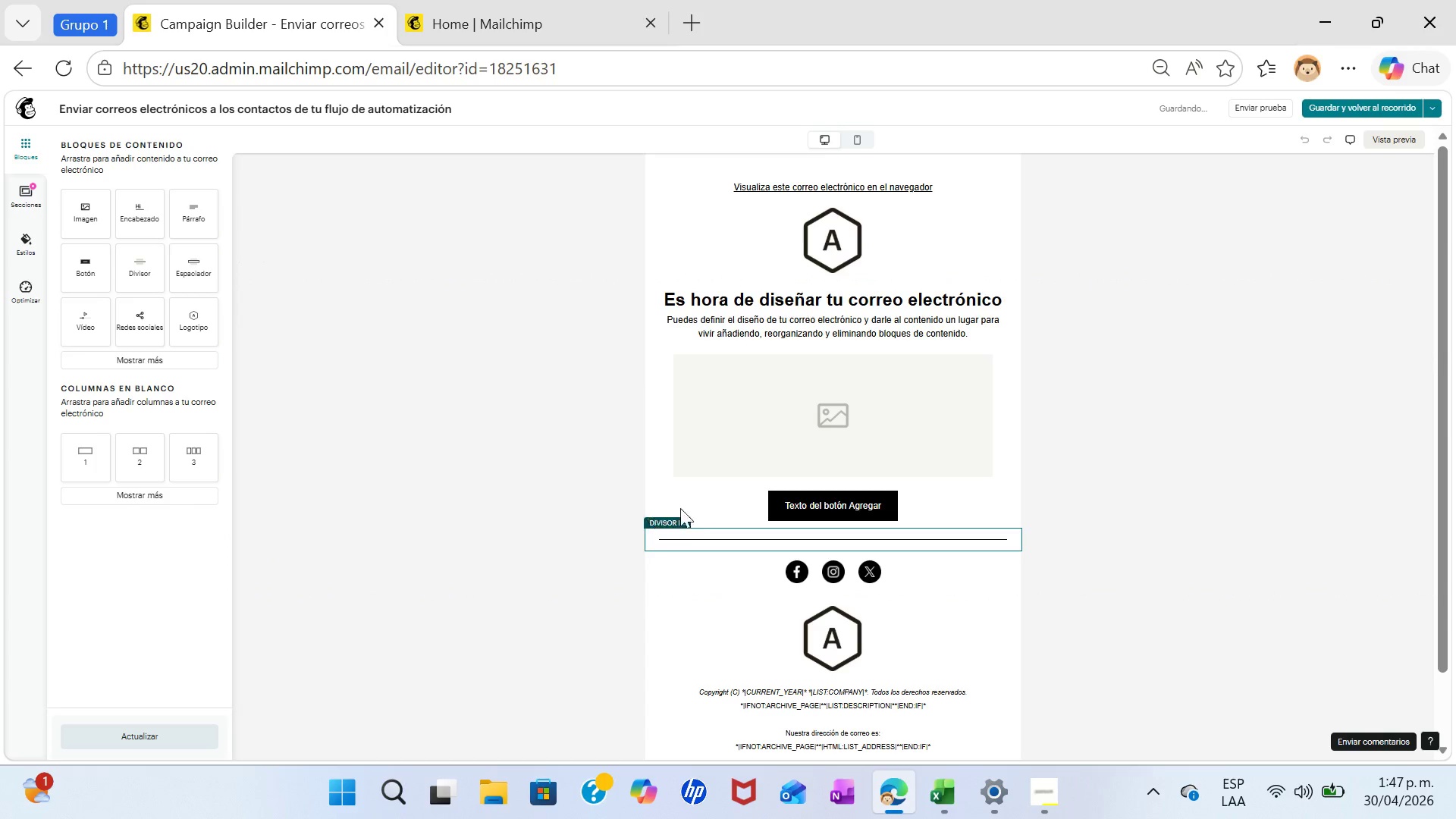 
left_click([830, 378])
 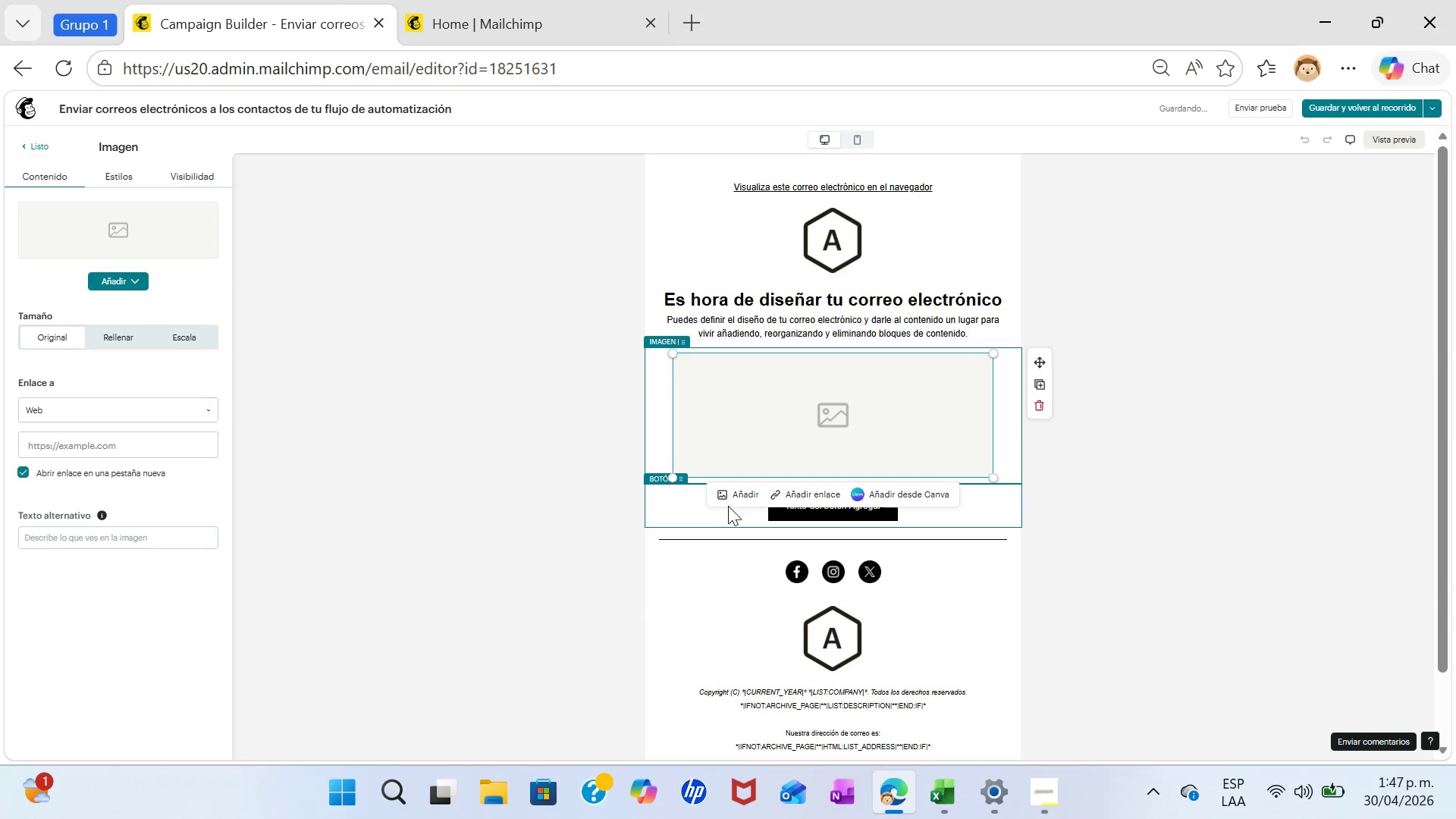 
left_click([739, 497])
 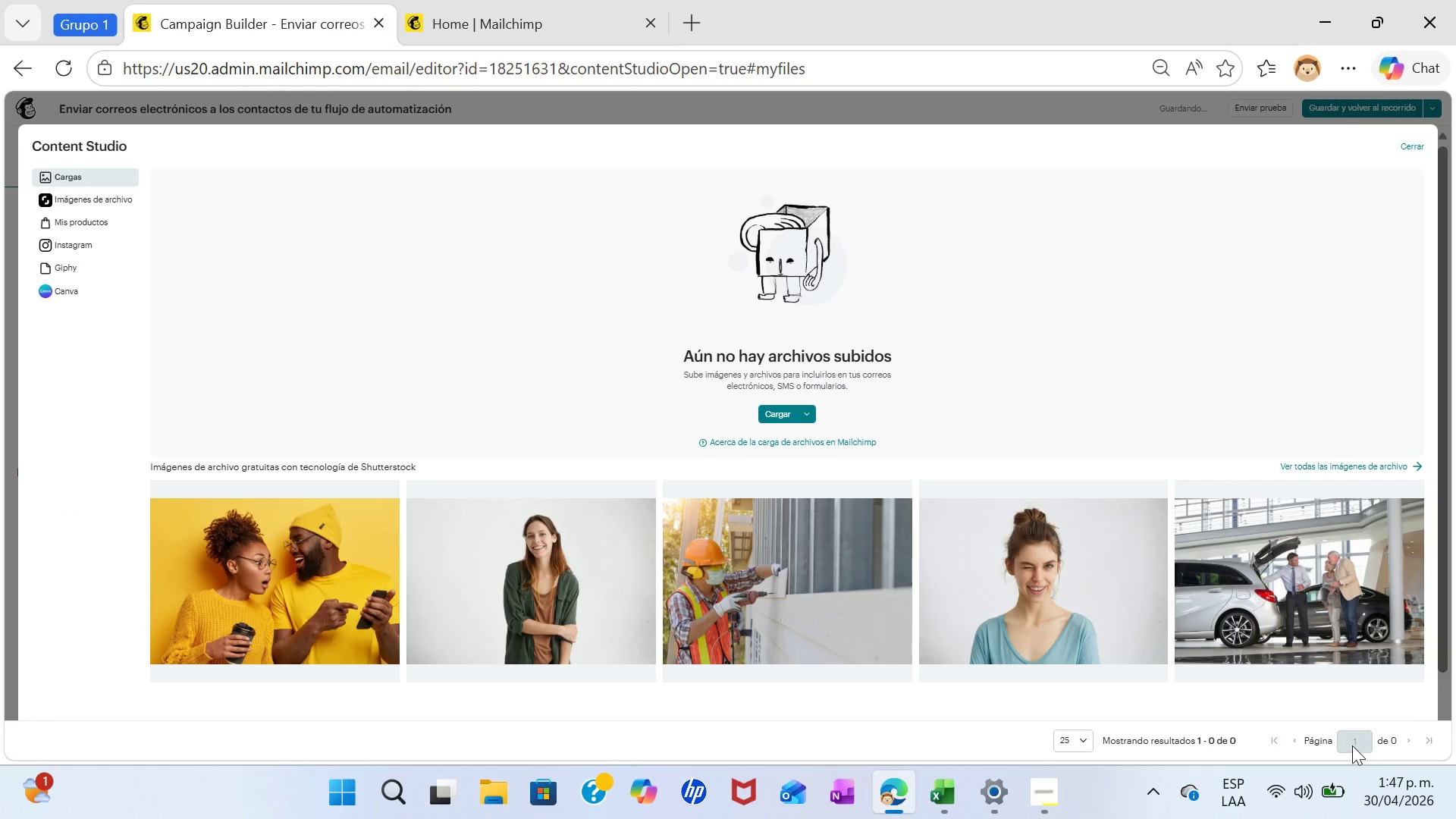 
double_click([1355, 736])
 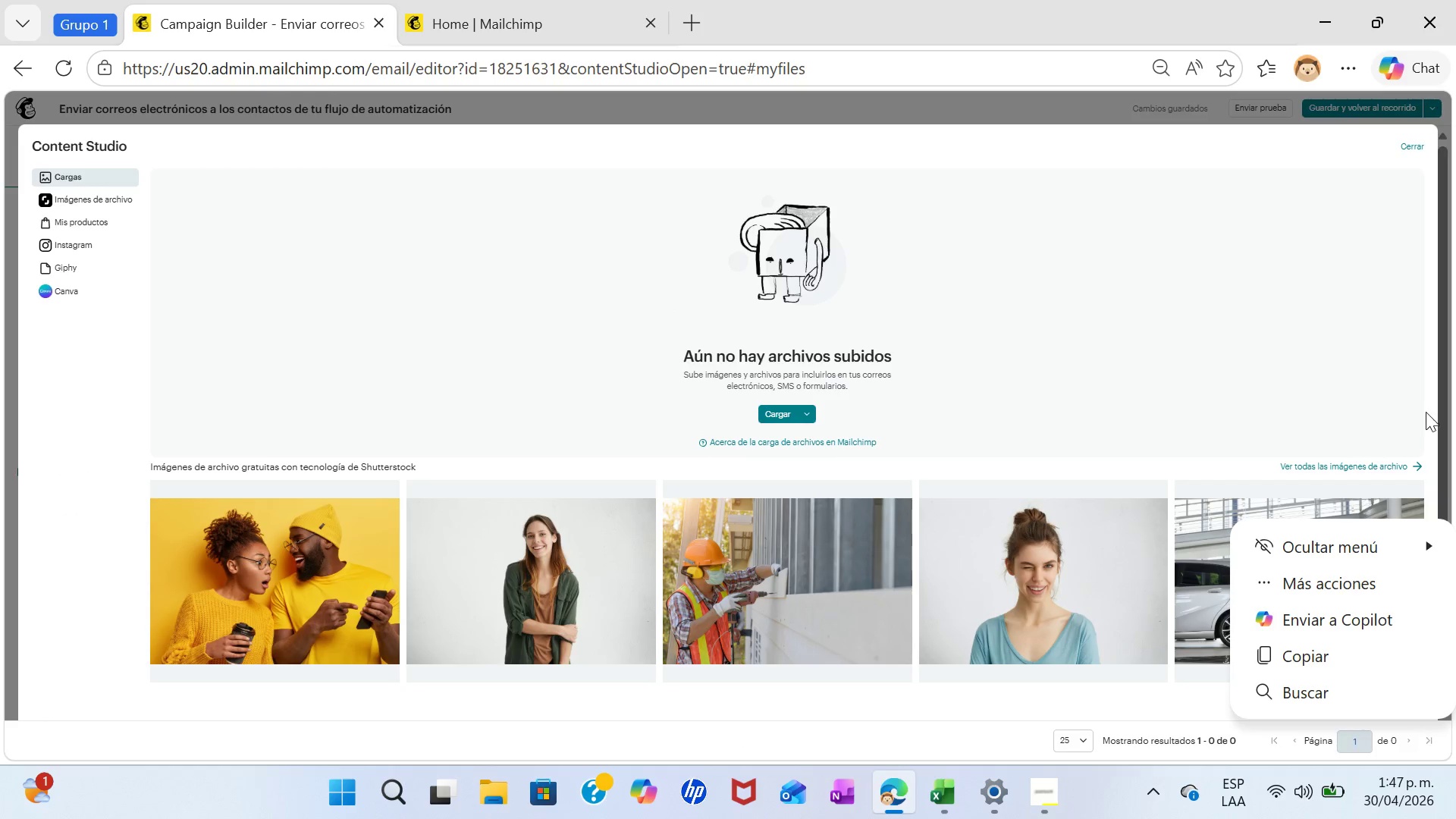 
left_click([1385, 461])
 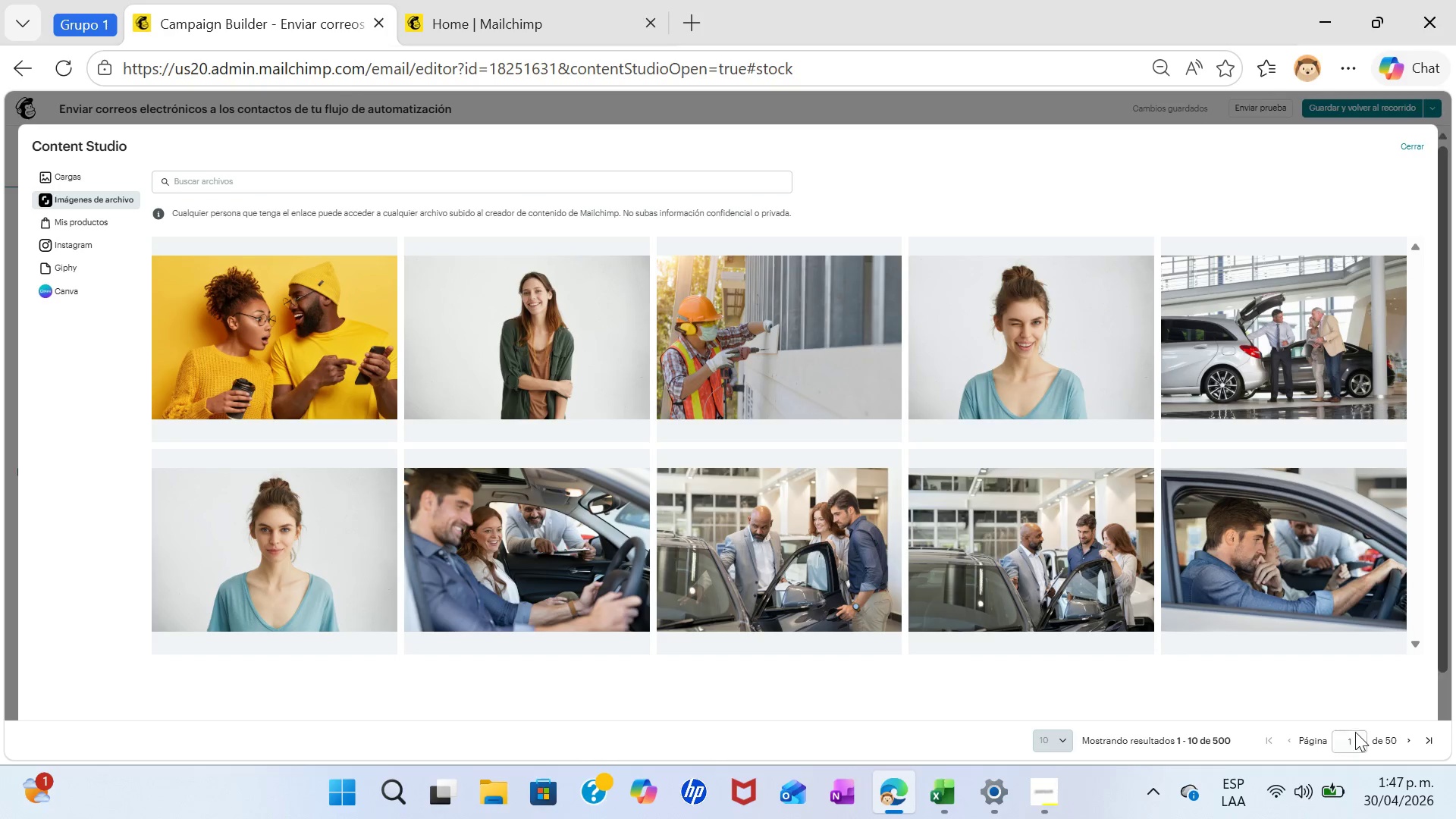 
left_click([1356, 739])
 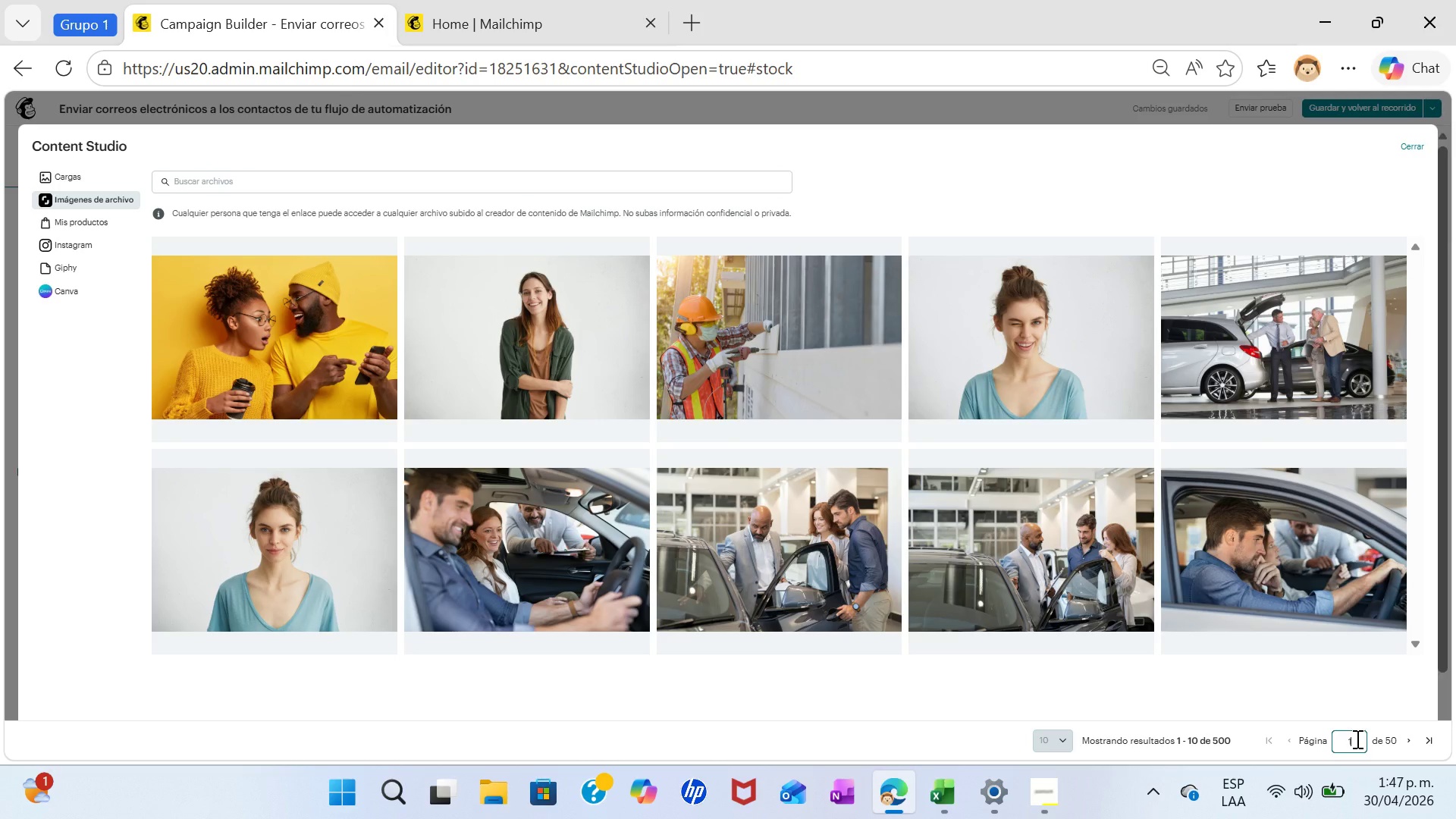 
key(Backspace)
 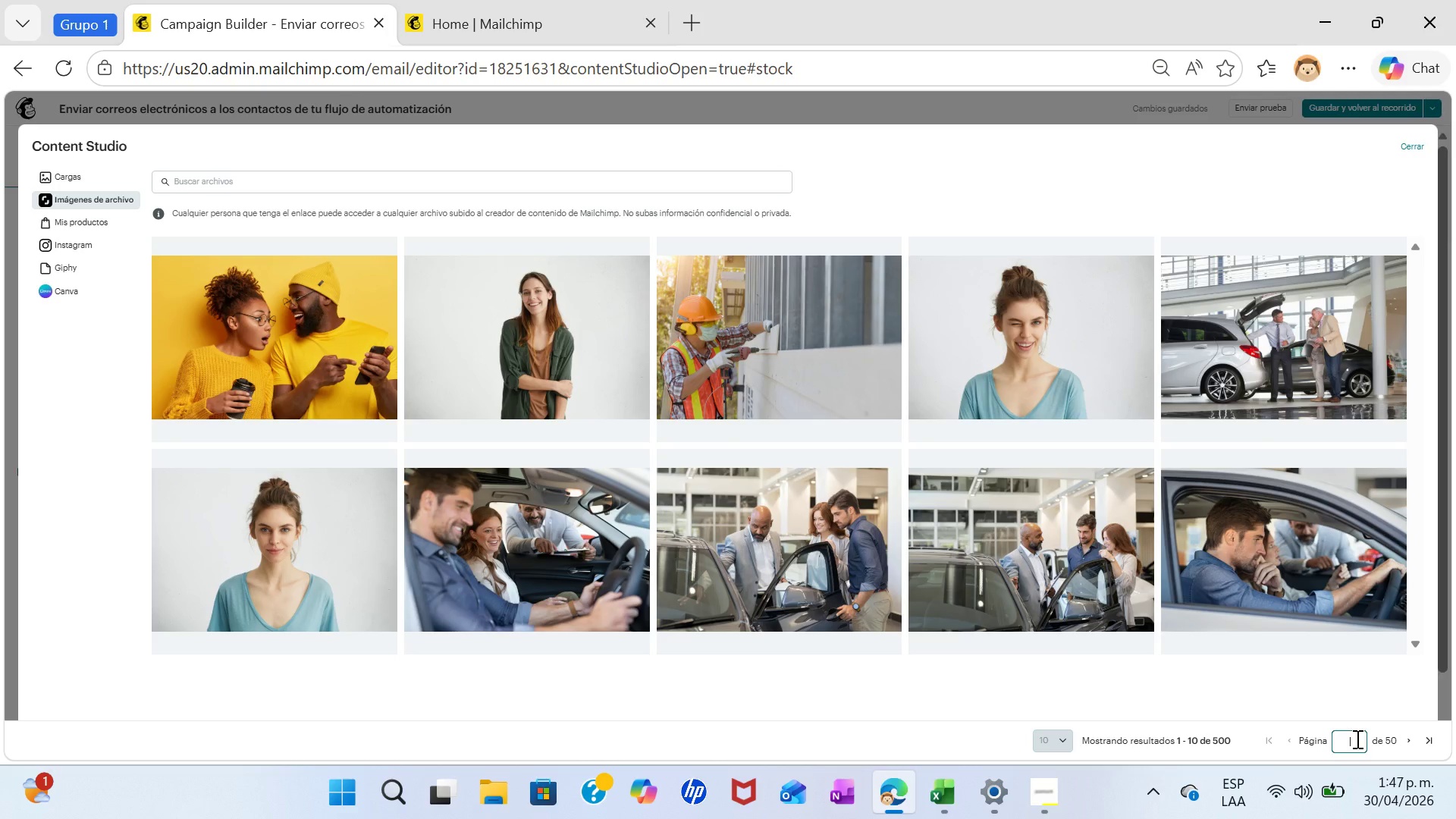 
key(Backspace)
 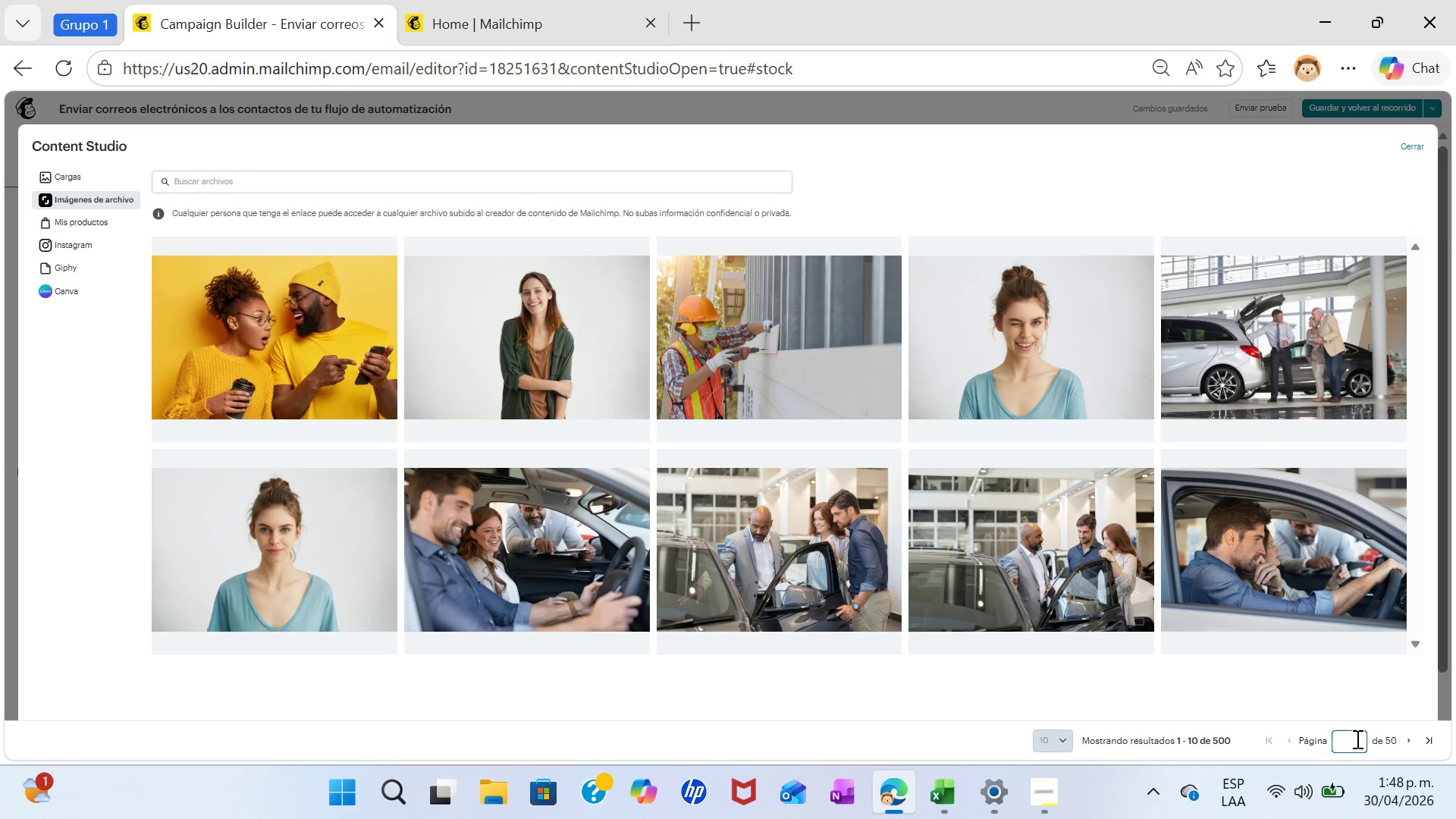 
key(8)
 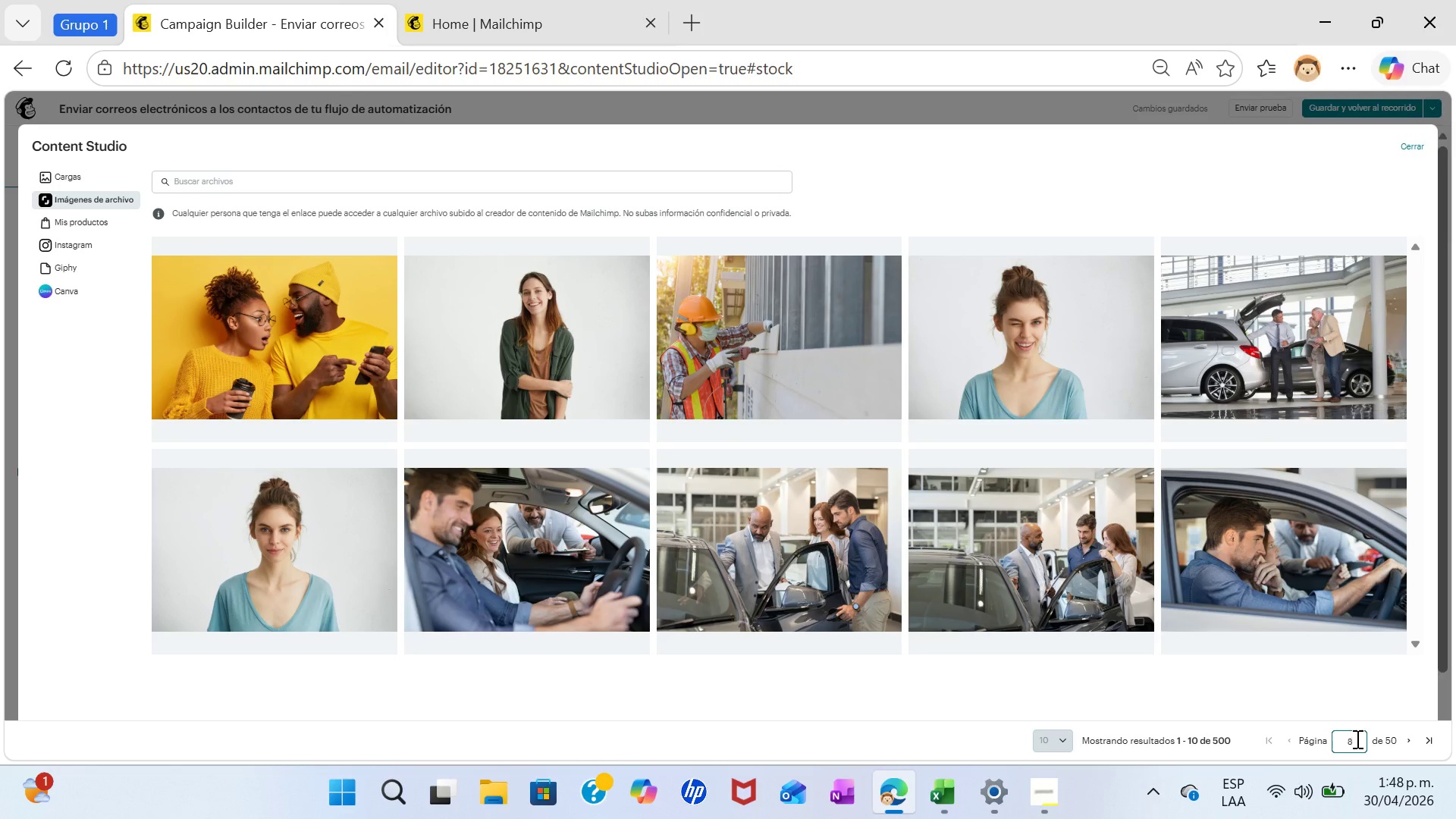 
key(Enter)
 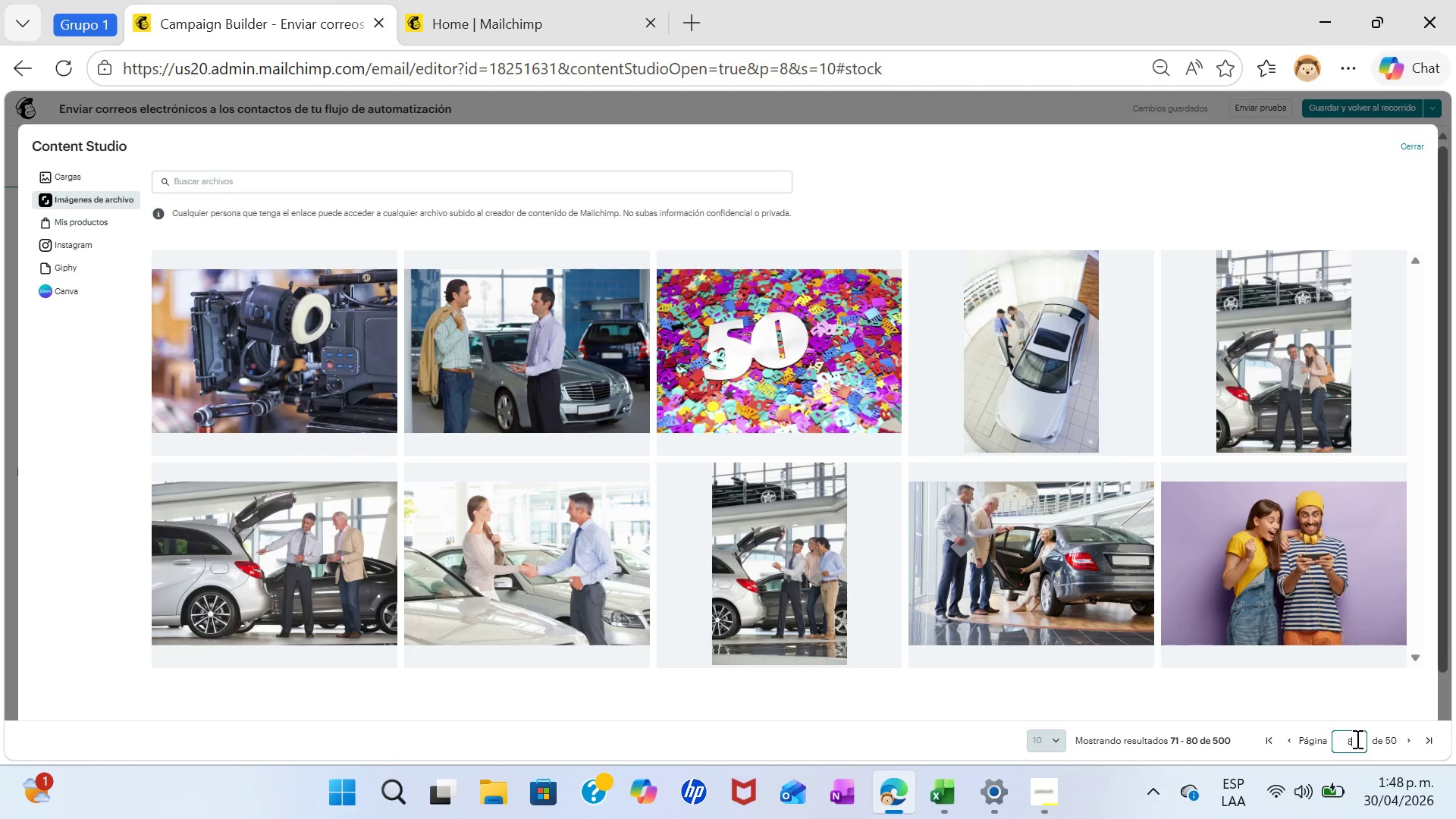 
wait(10.78)
 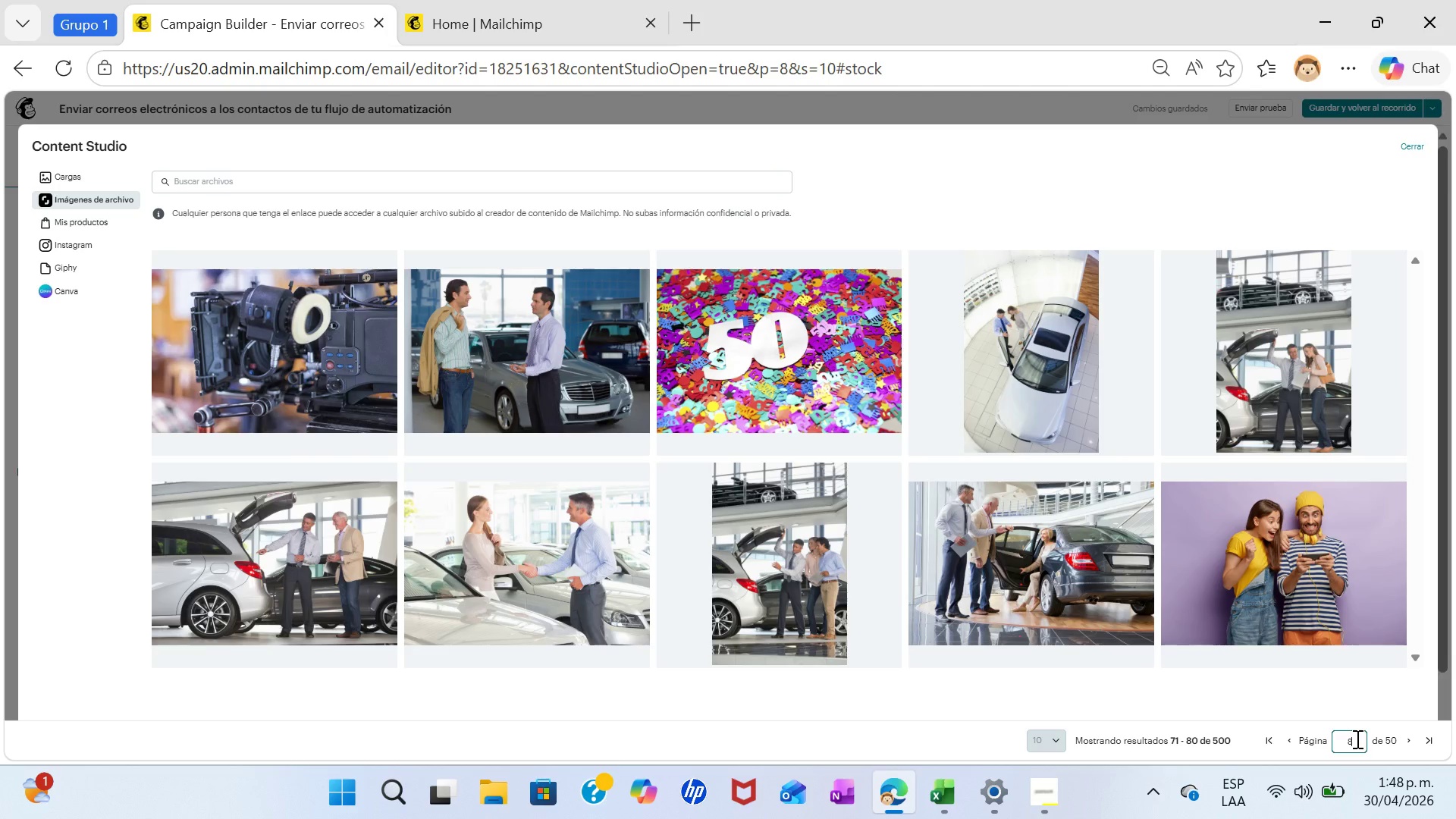 
key(Backspace)
 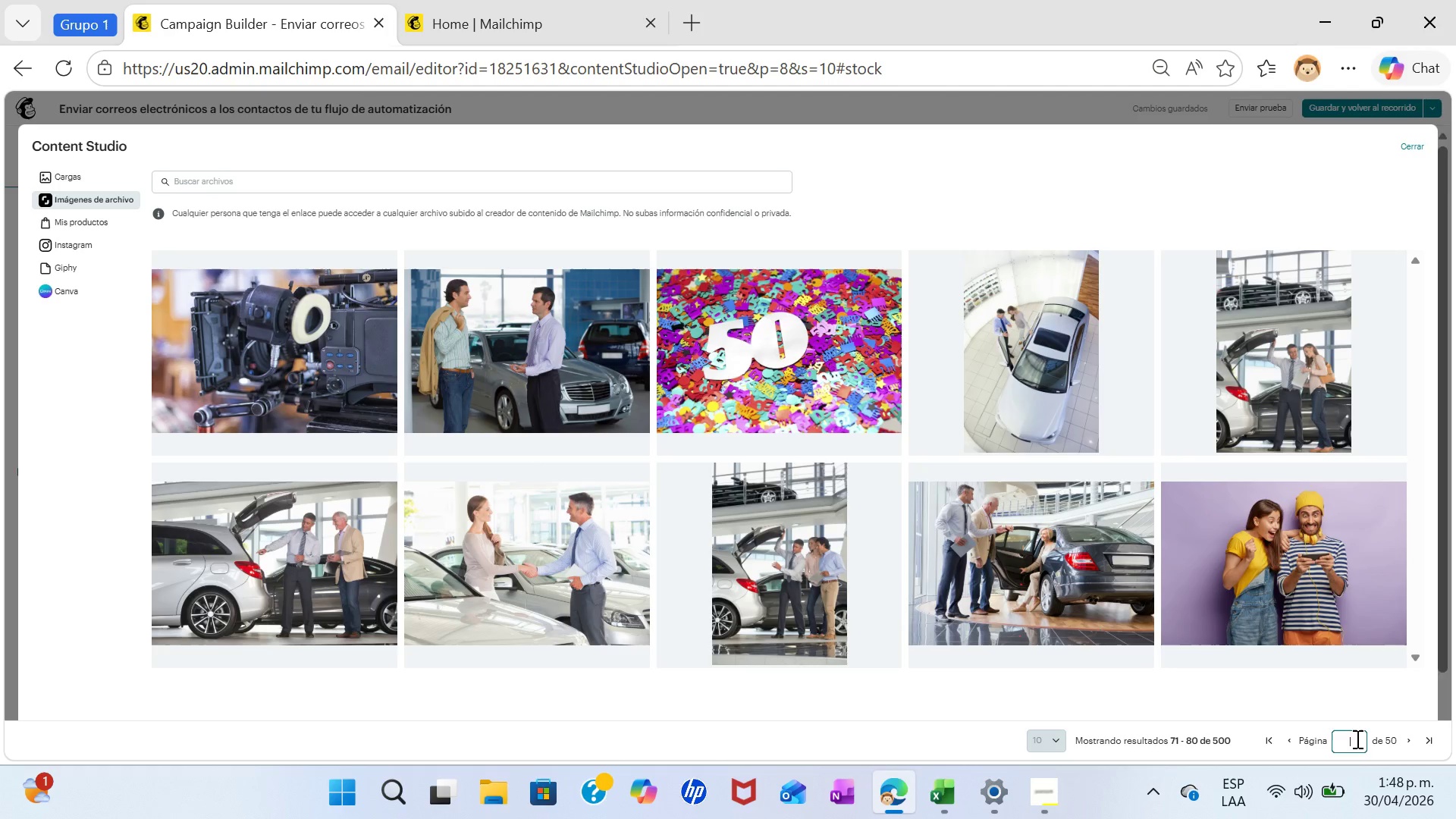 
key(6)
 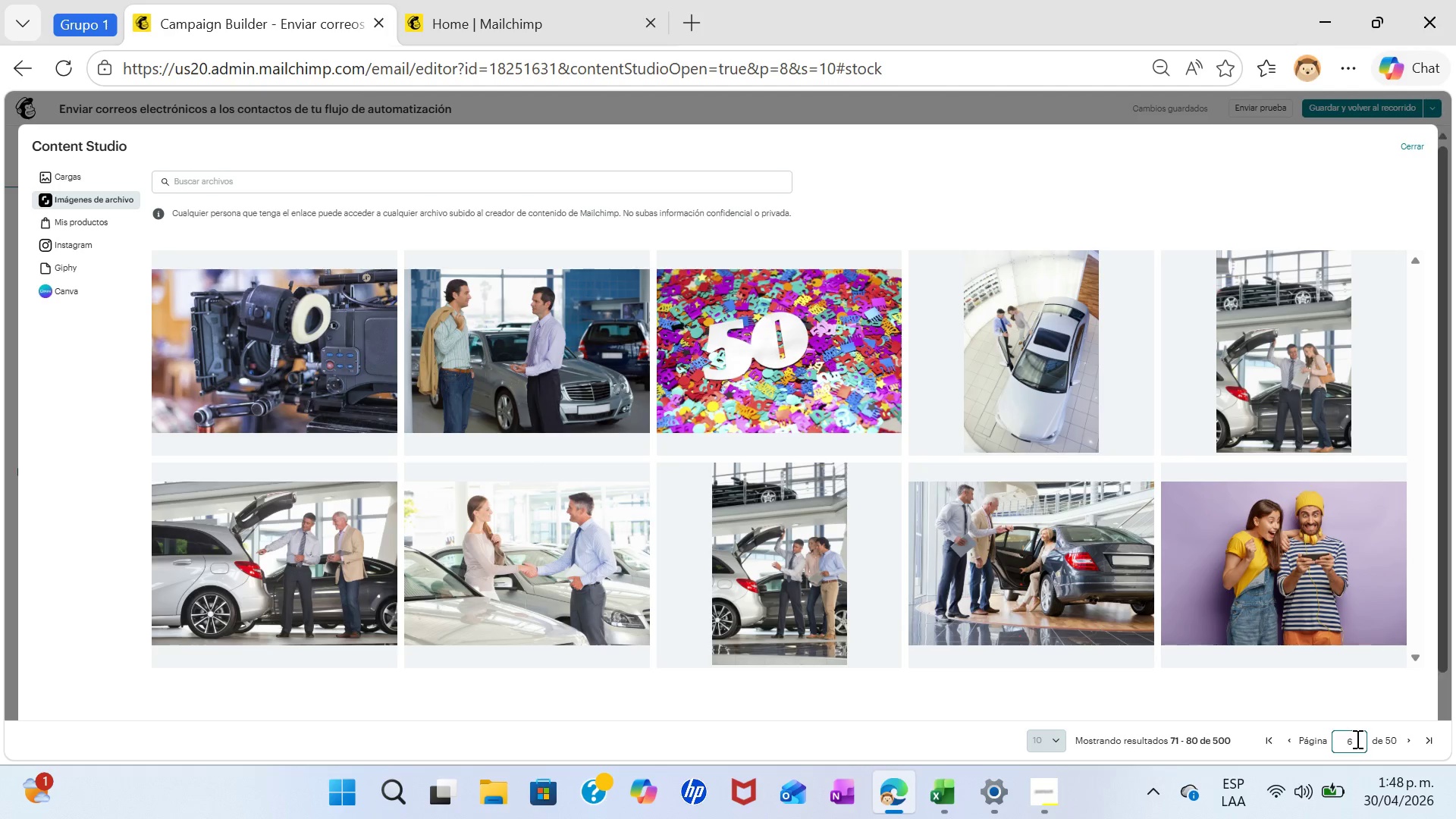 
key(Enter)
 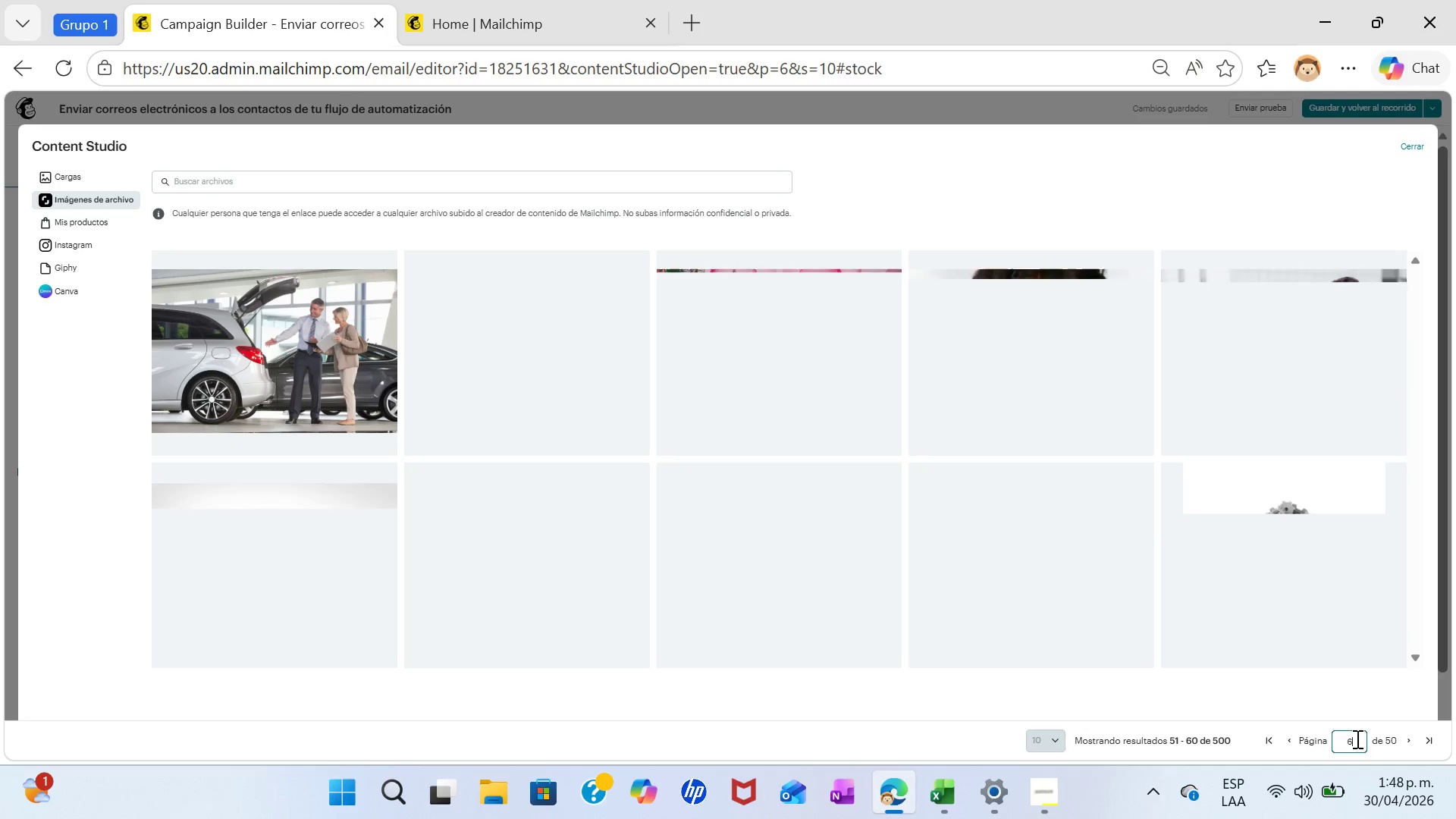 
wait(9.56)
 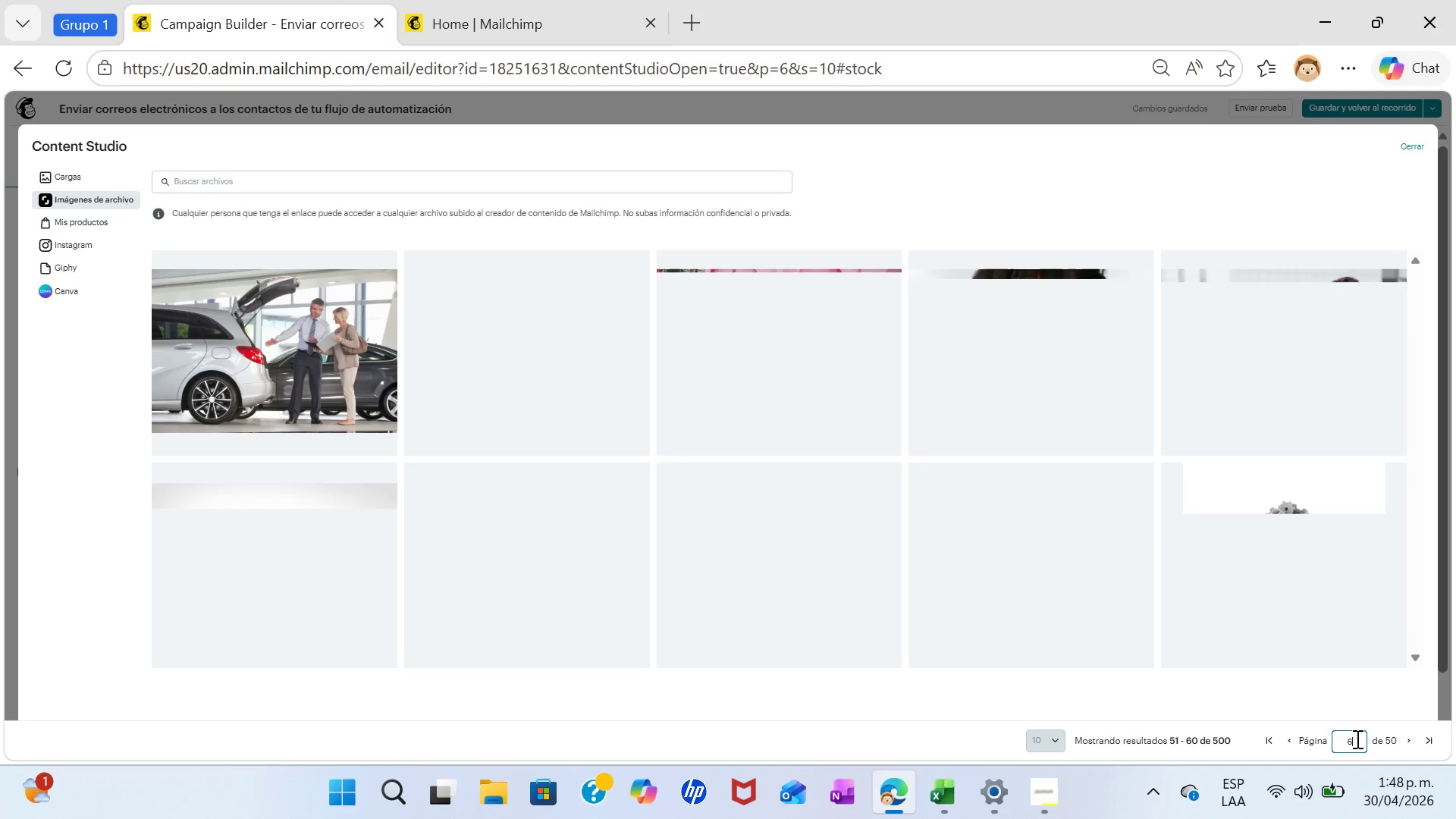 
left_click([1274, 378])
 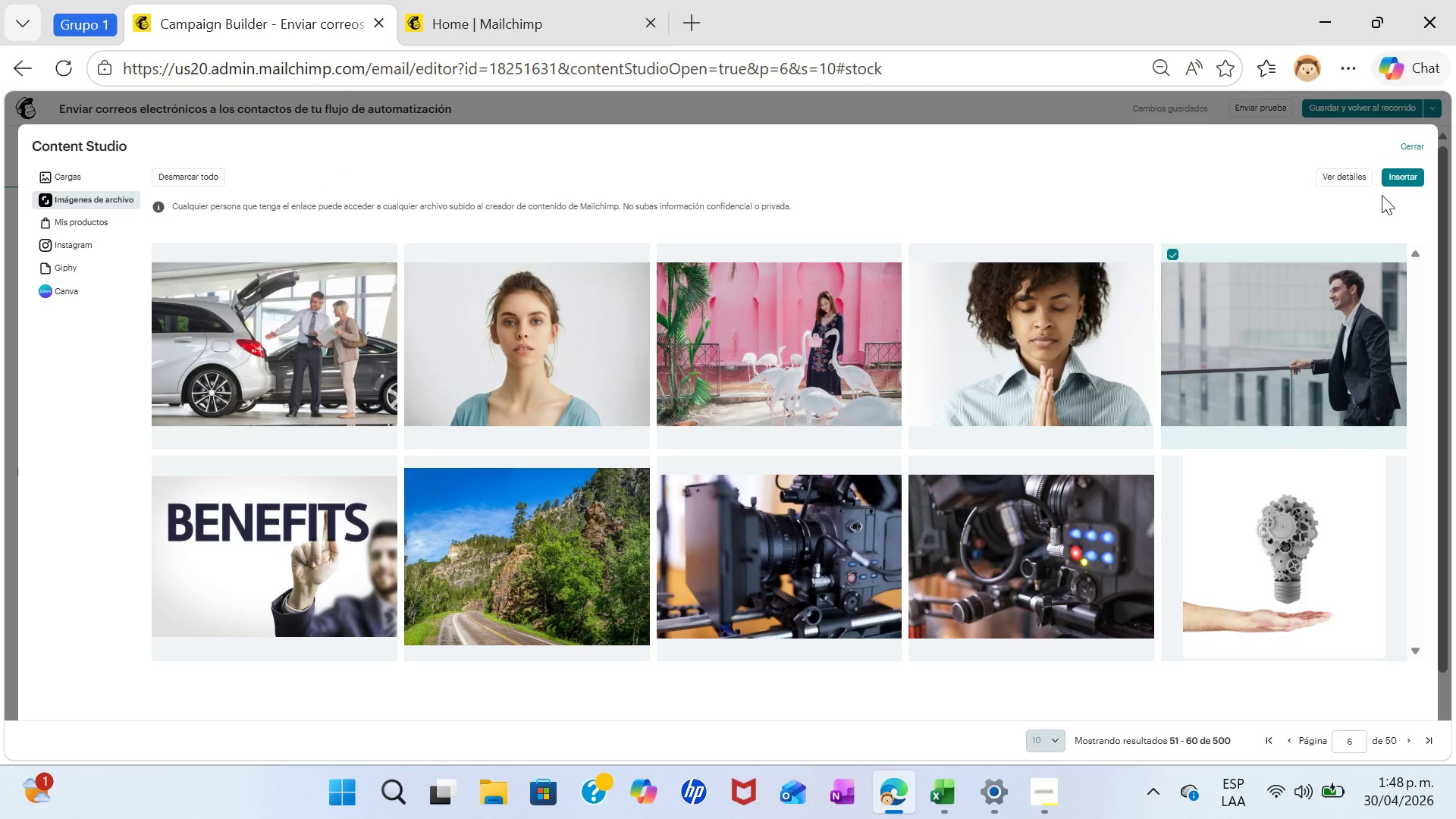 
left_click([1409, 177])
 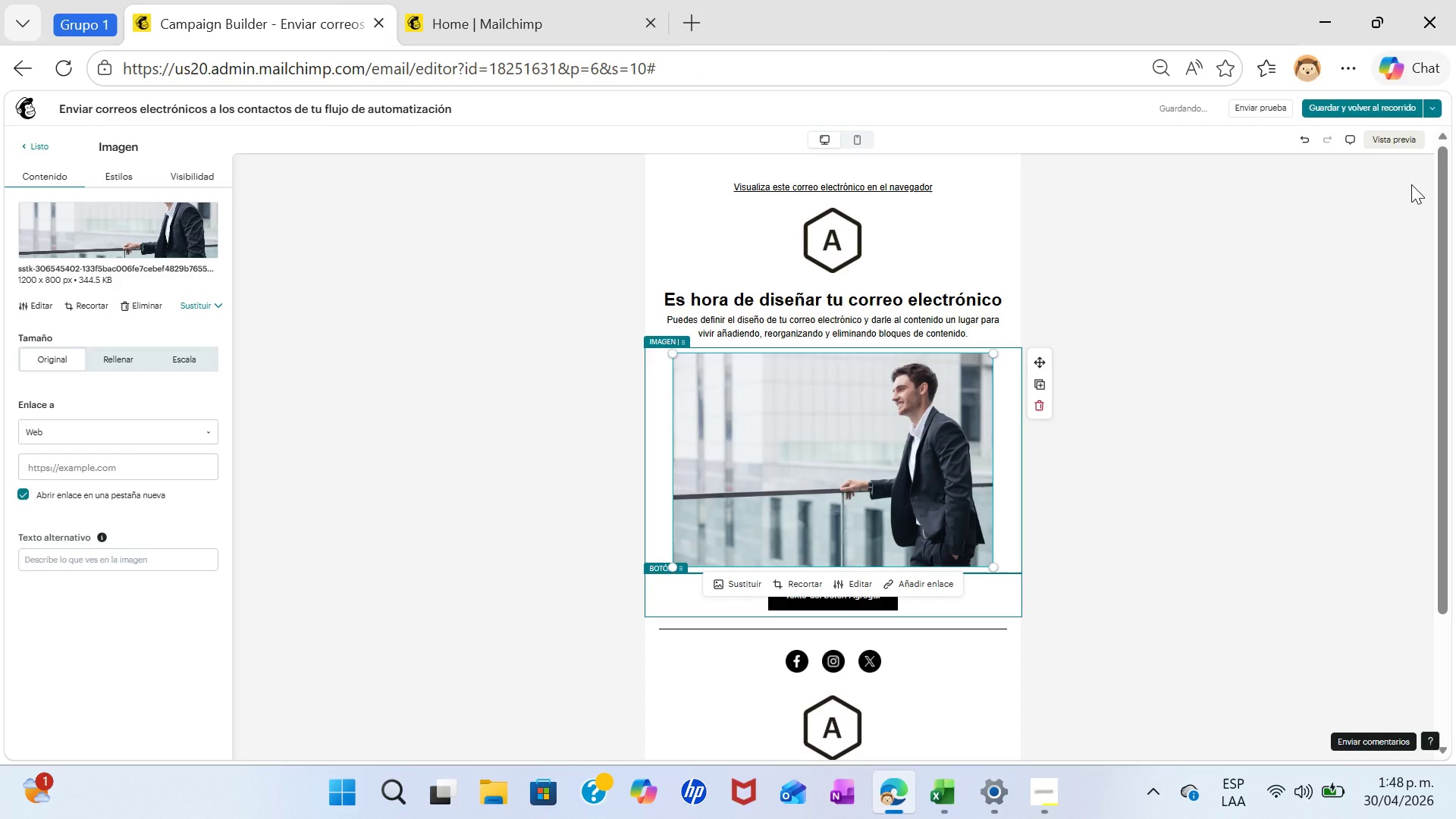 
wait(12.08)
 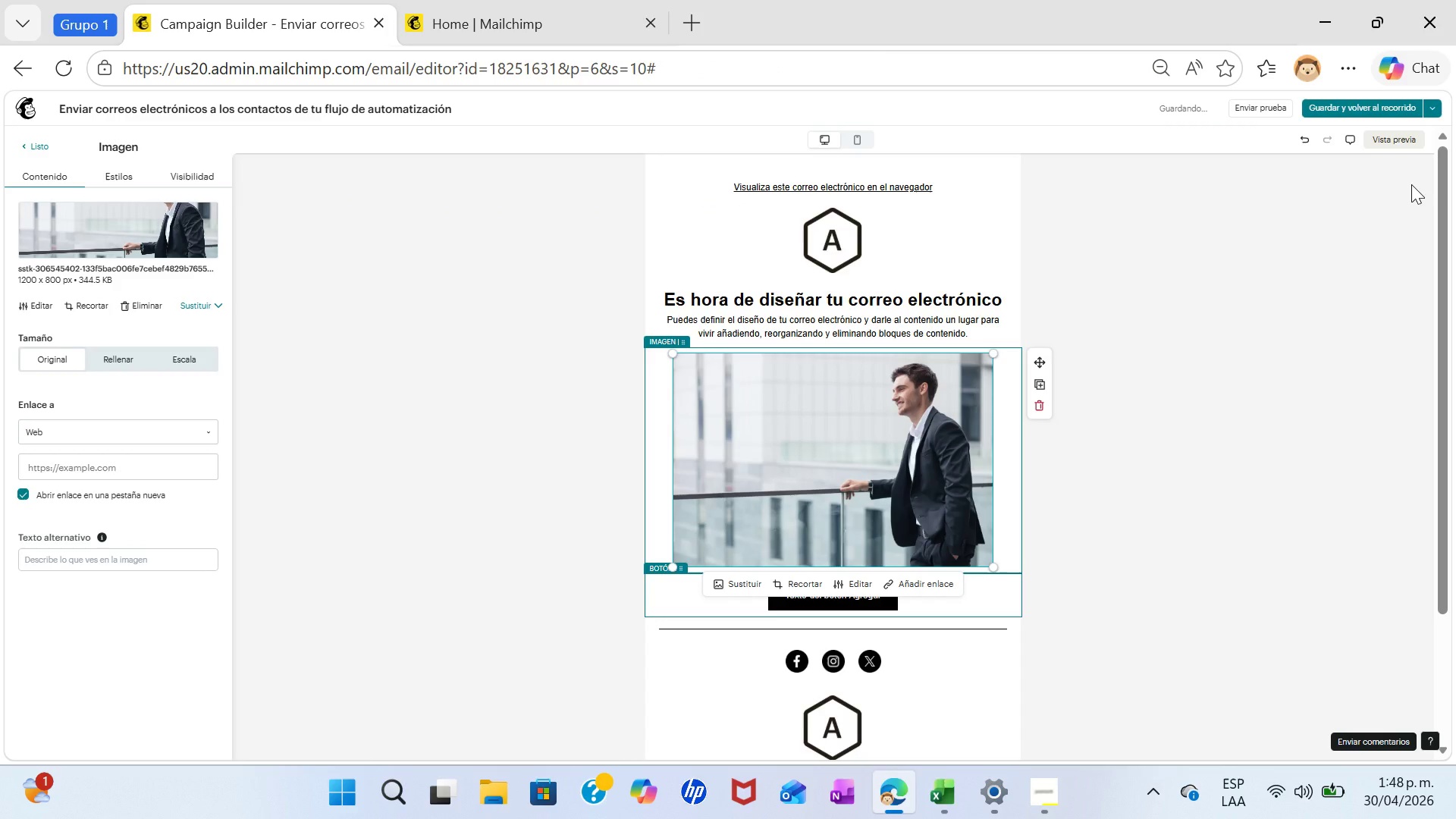 
left_click([927, 301])
 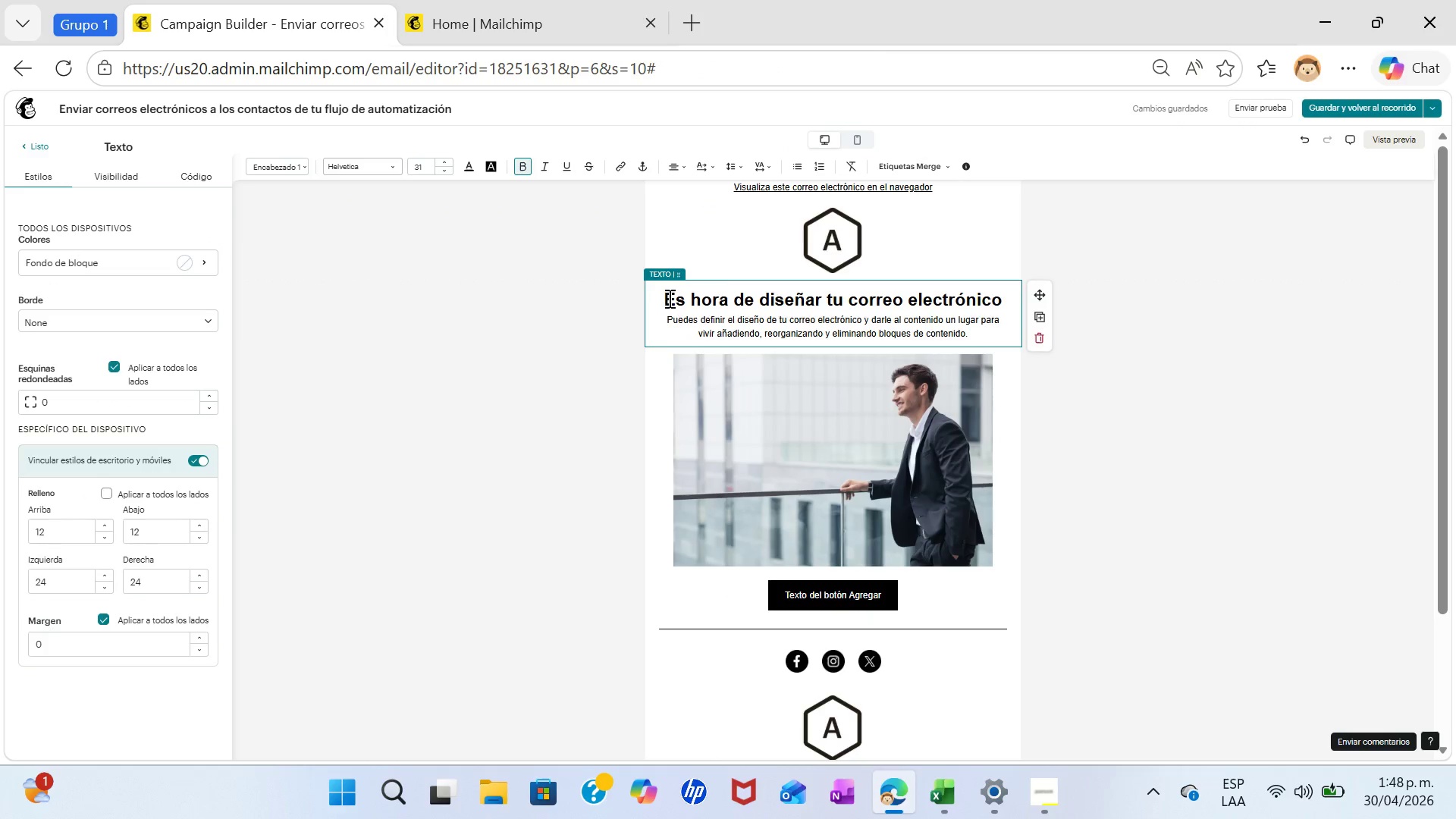 
left_click_drag(start_coordinate=[658, 297], to_coordinate=[959, 331])
 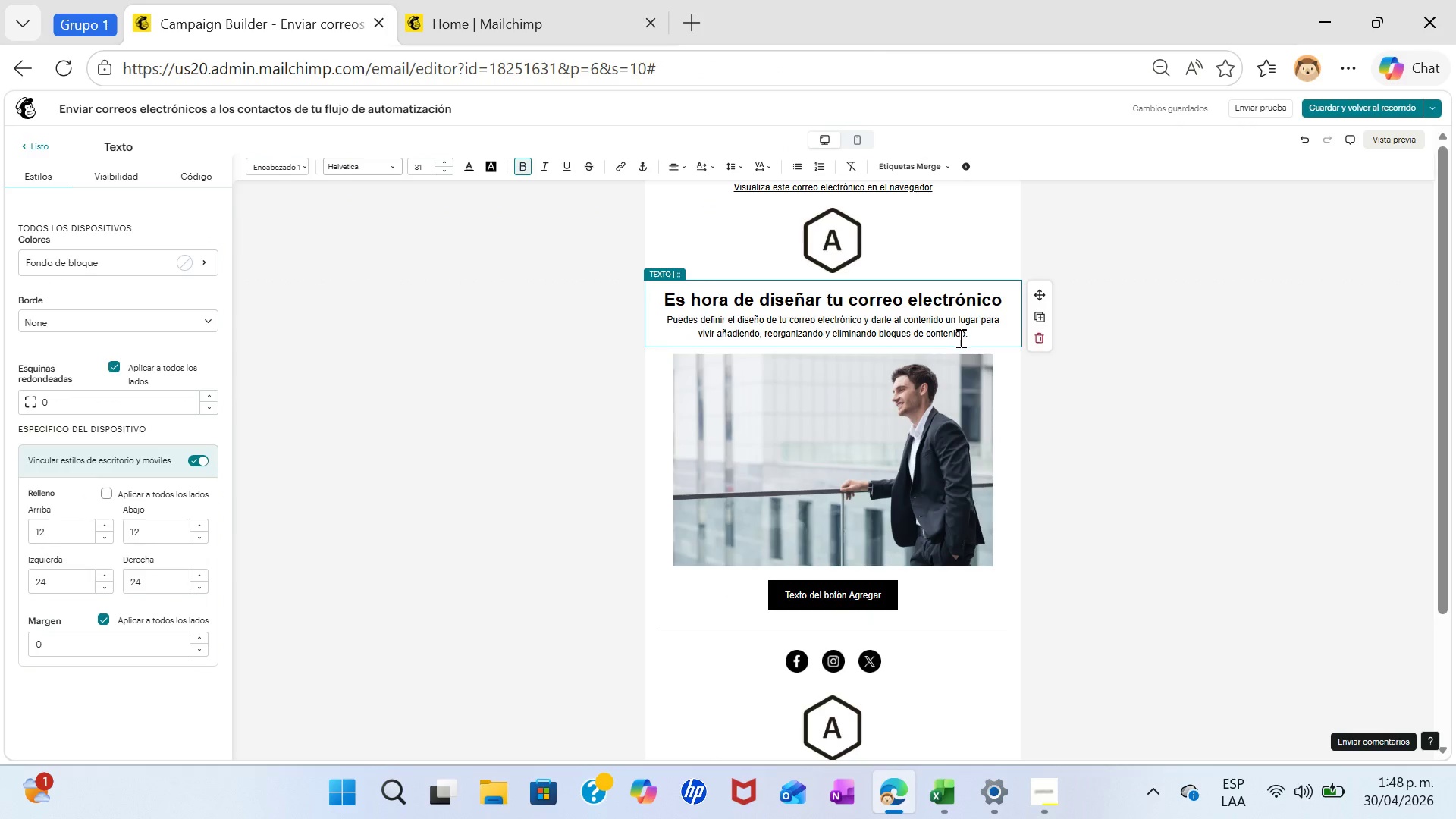 
left_click([961, 337])
 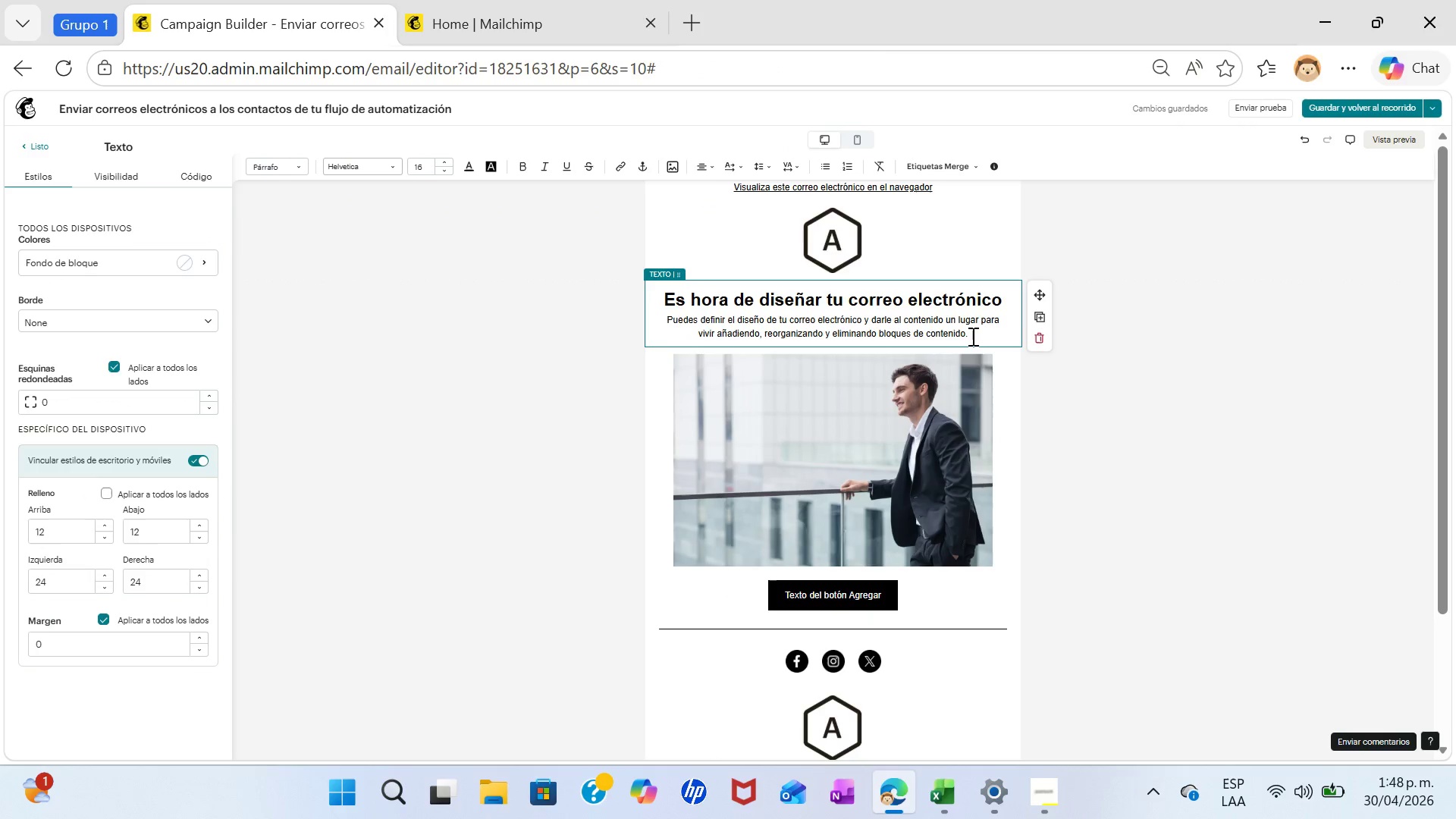 
left_click_drag(start_coordinate=[972, 336], to_coordinate=[648, 297])
 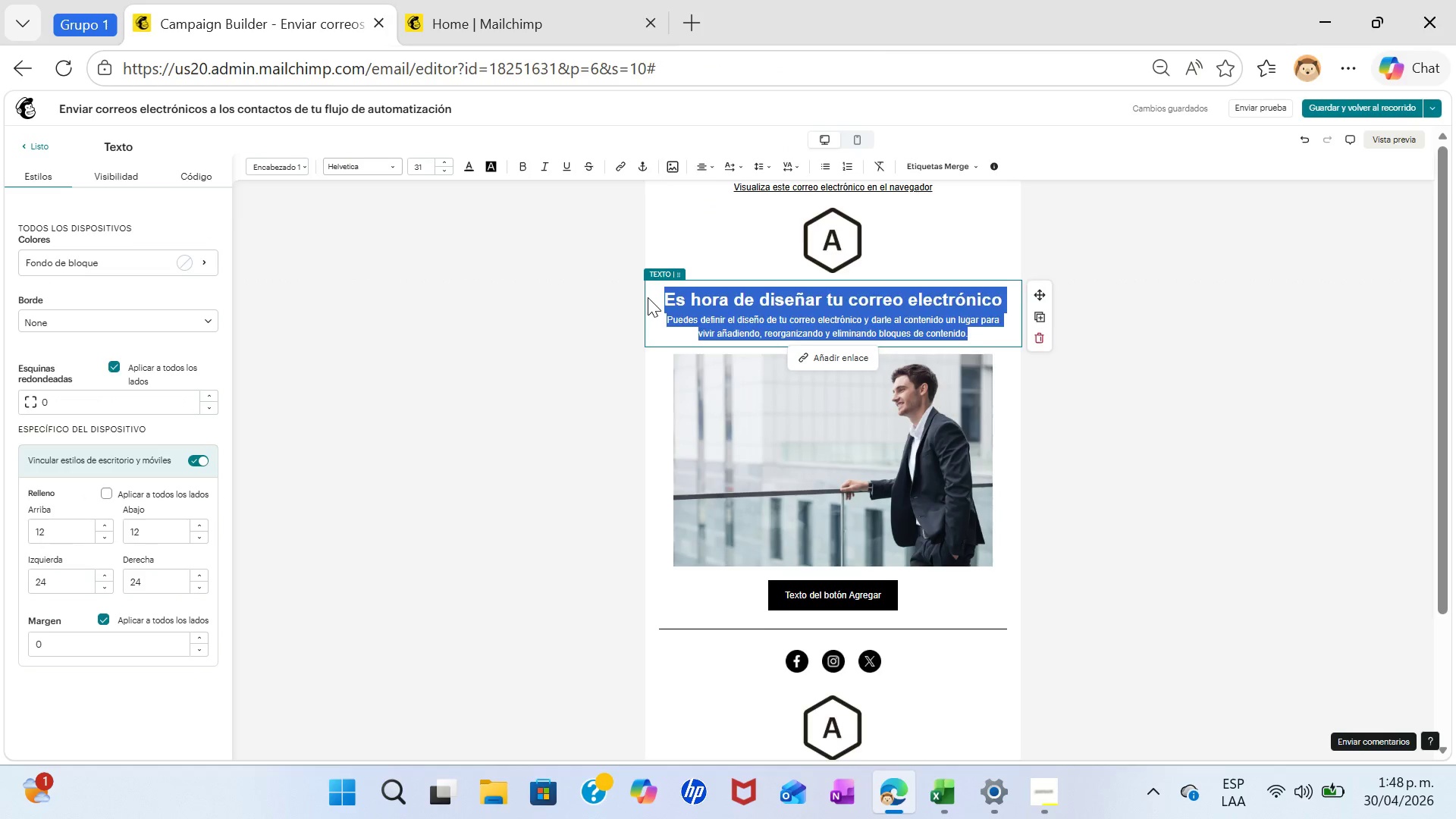 
key(Backspace)
type(Hi \FNAME\,)
 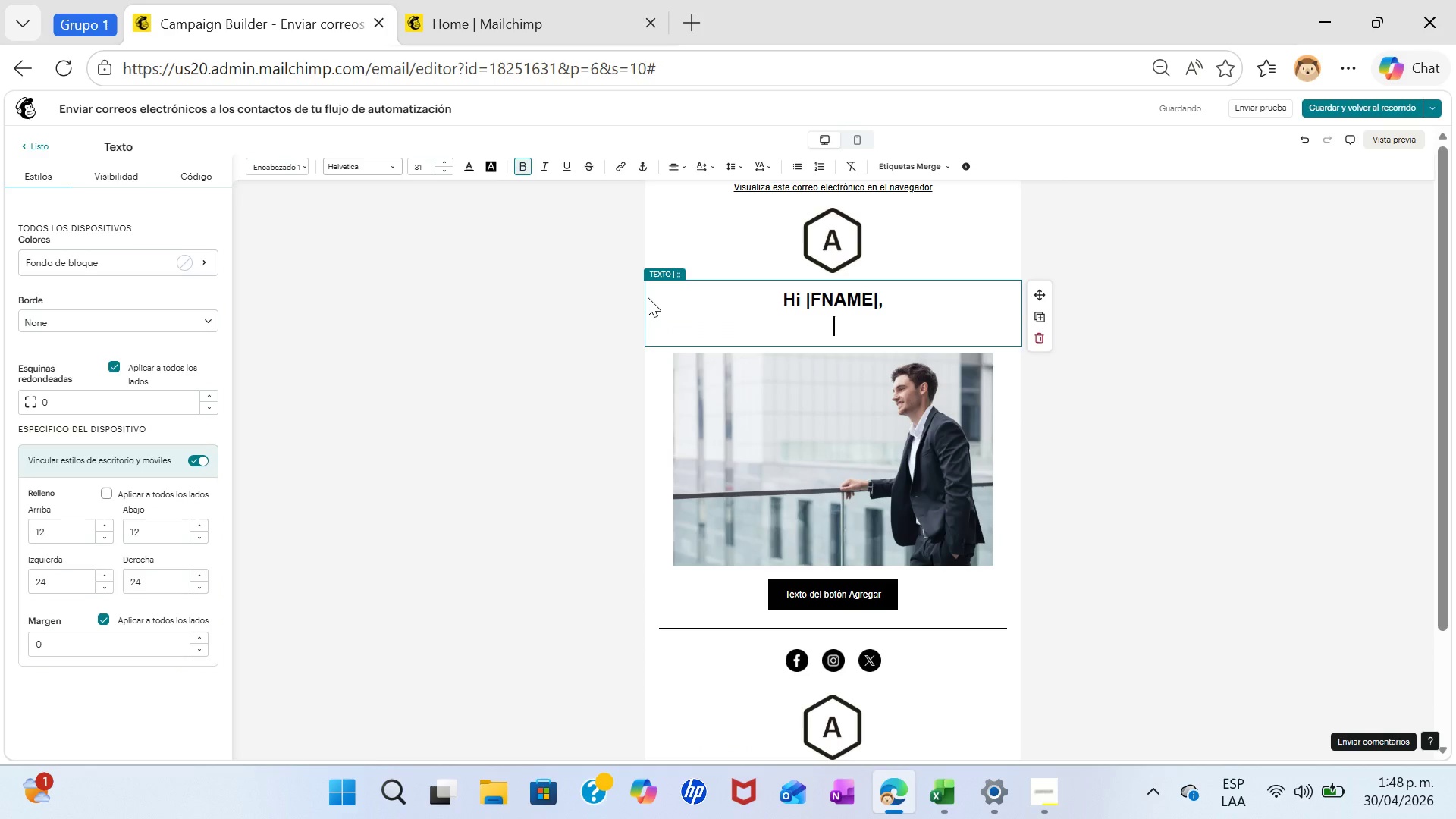 
key(Enter)
 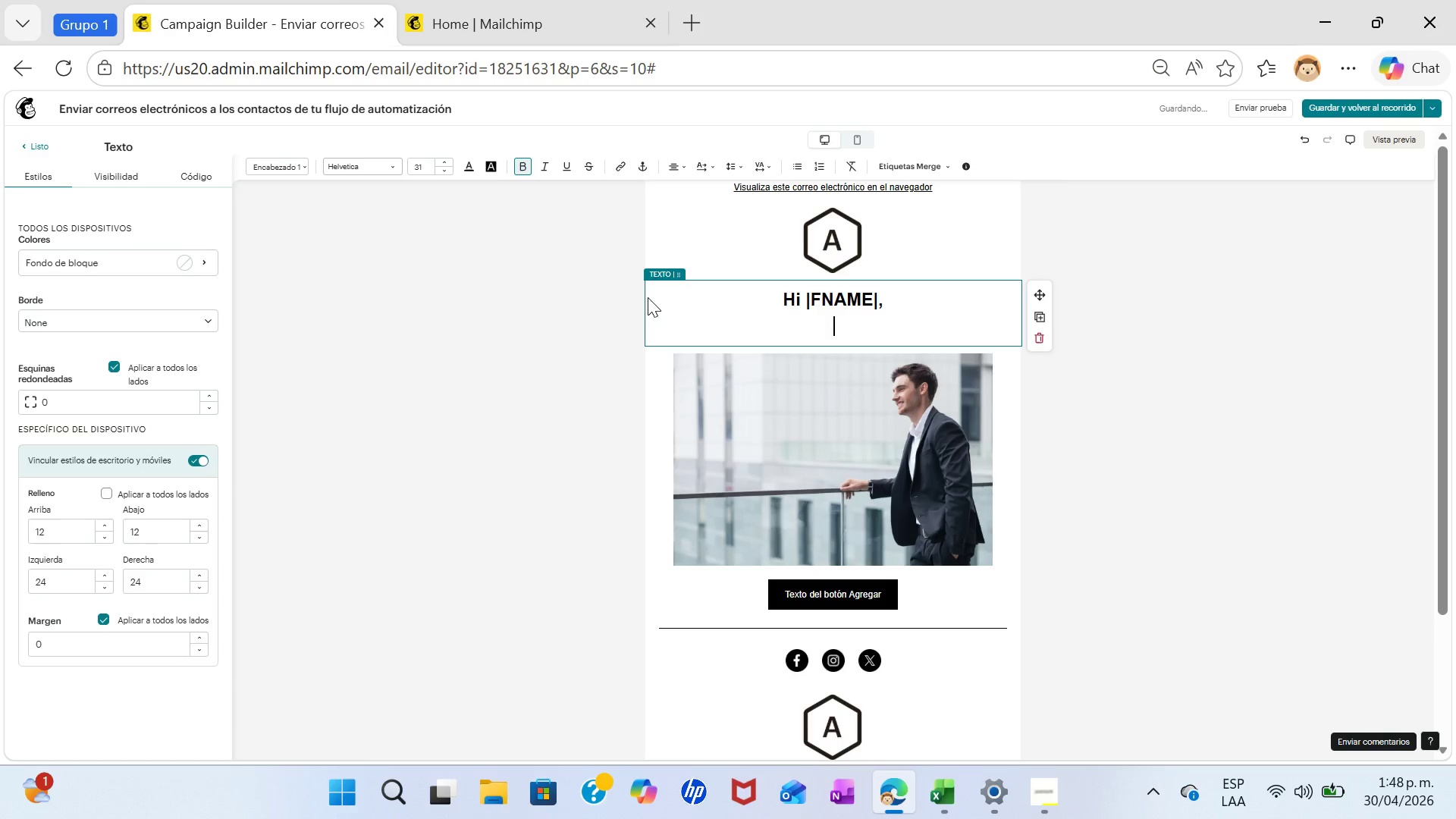 
type(It;;)
key(Backspace)
type(s time for action)
 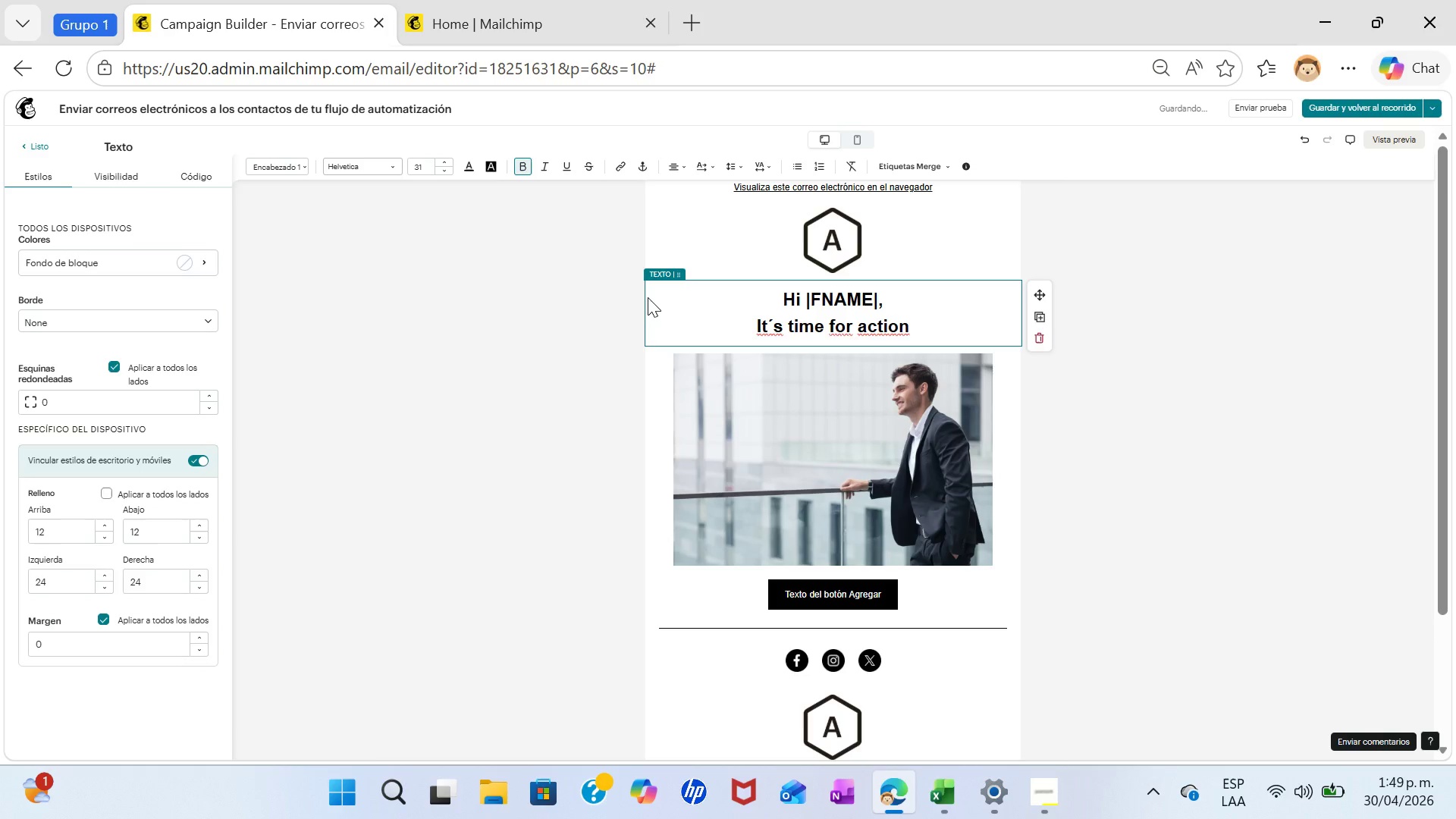 
type(. Bookyo)
key(Backspace)
key(Backspace)
type( ypu)
key(Backspace)
key(Backspace)
type(our succession )
 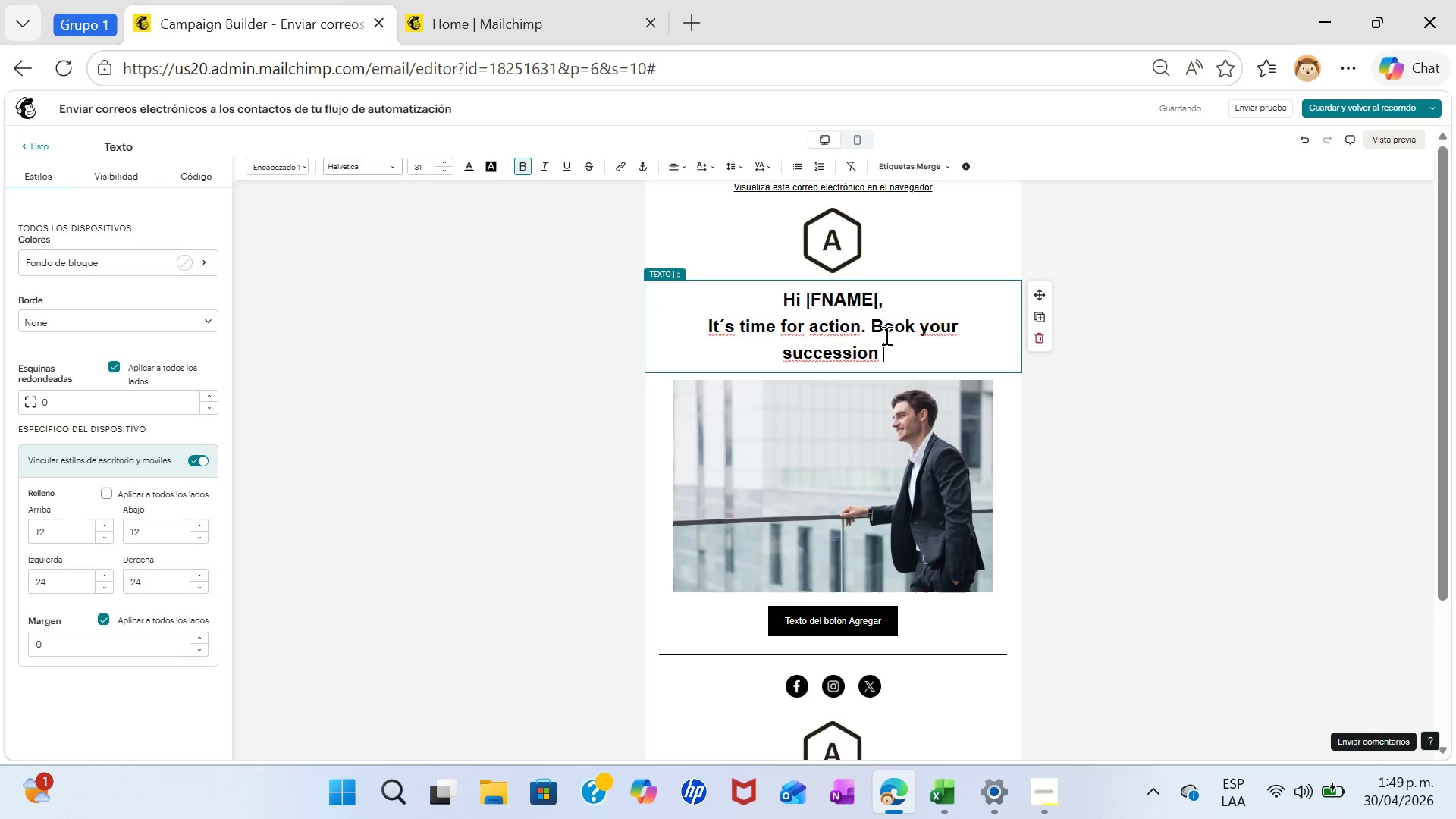 
type(Stra)
 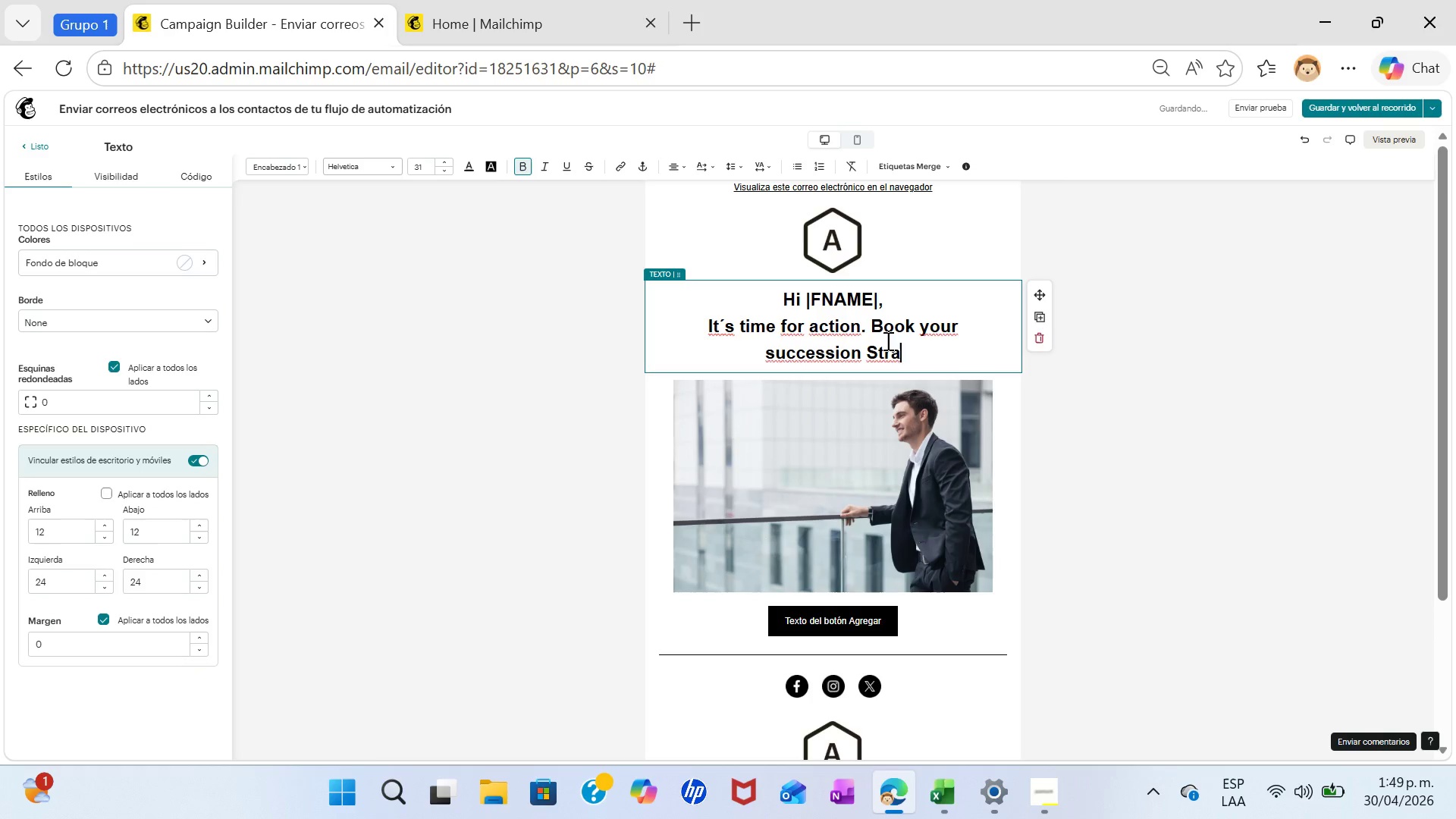 
type(tegy Audit today.)
 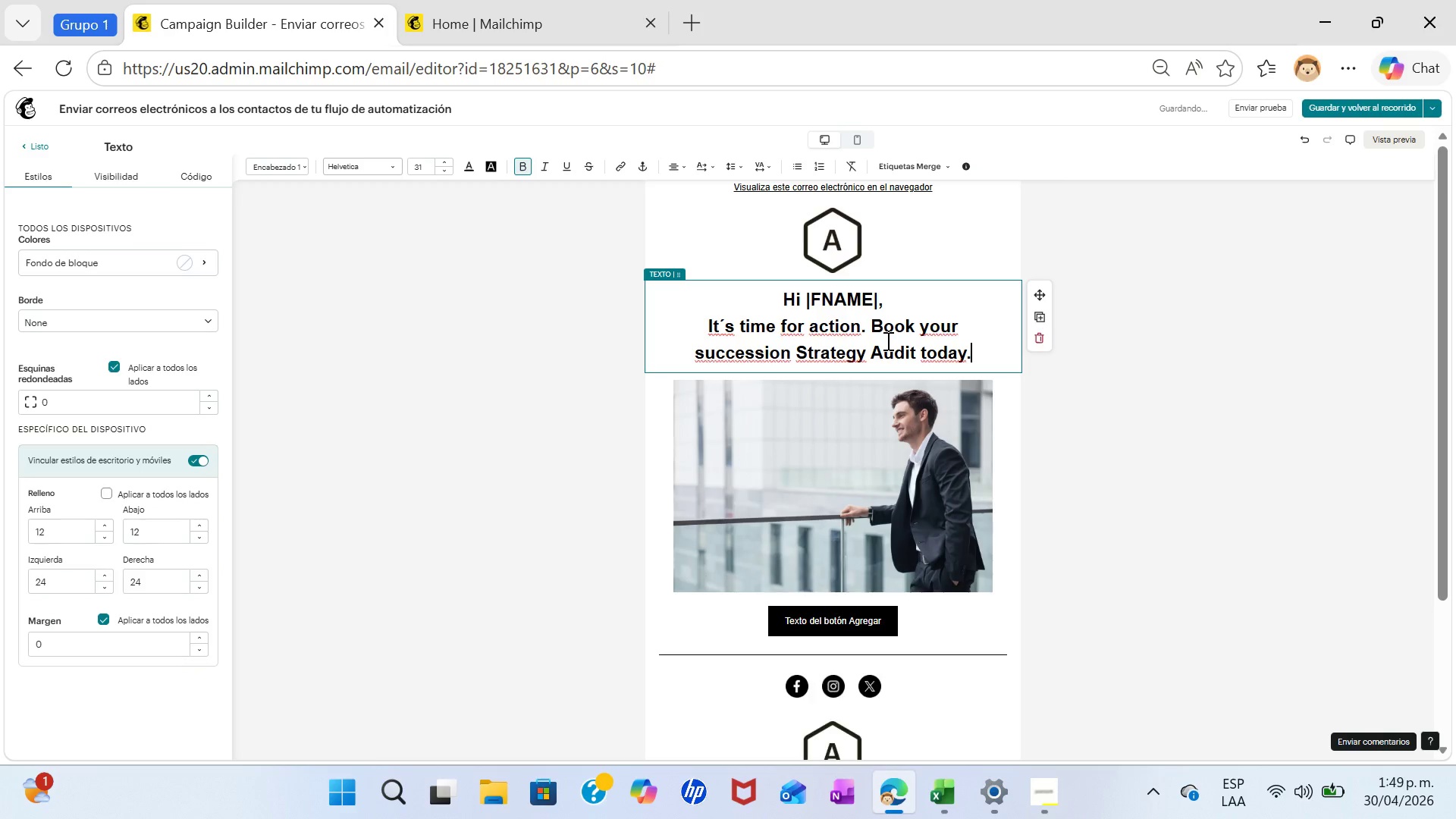 
key(Enter)
 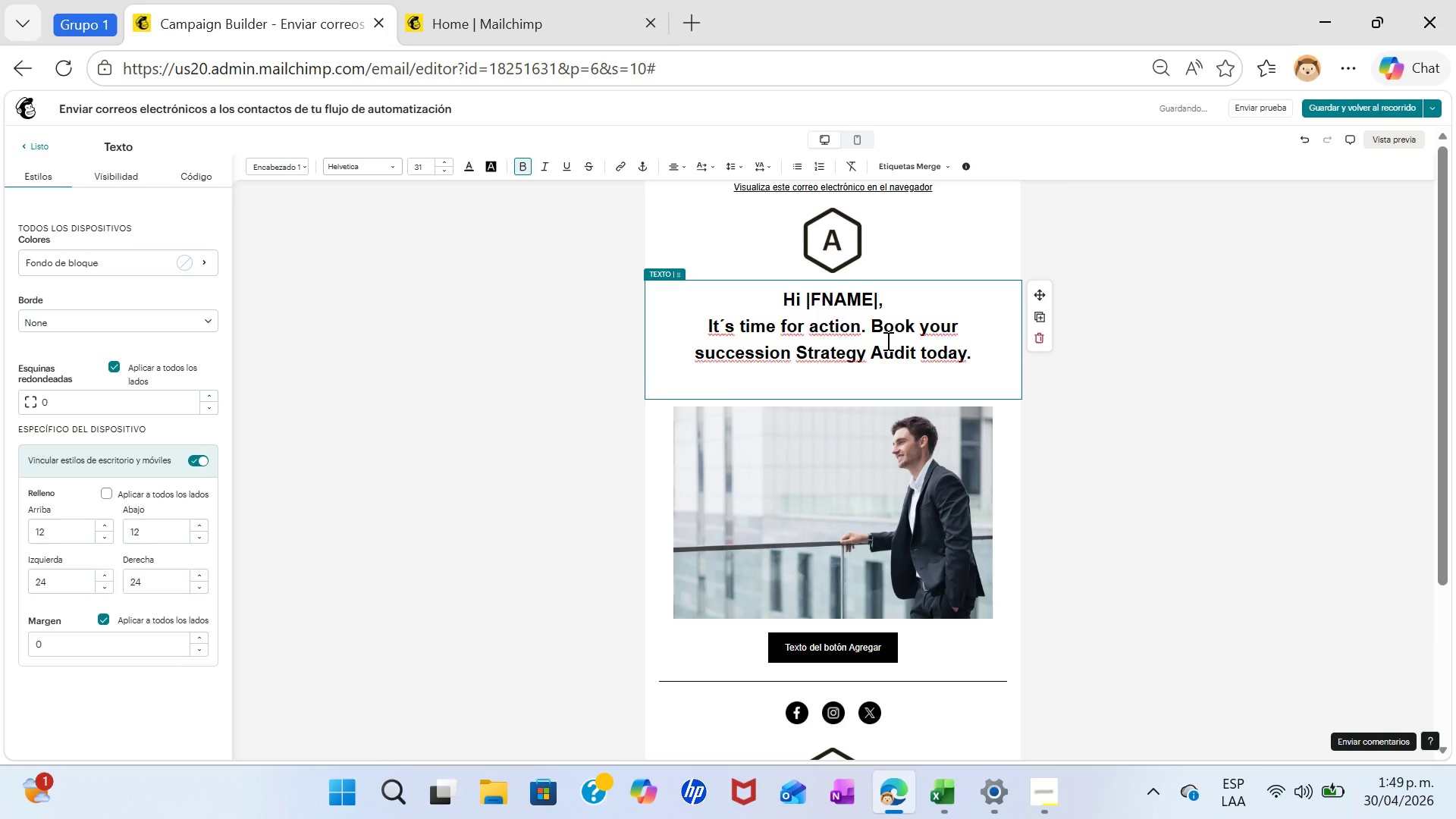 
key(Enter)
 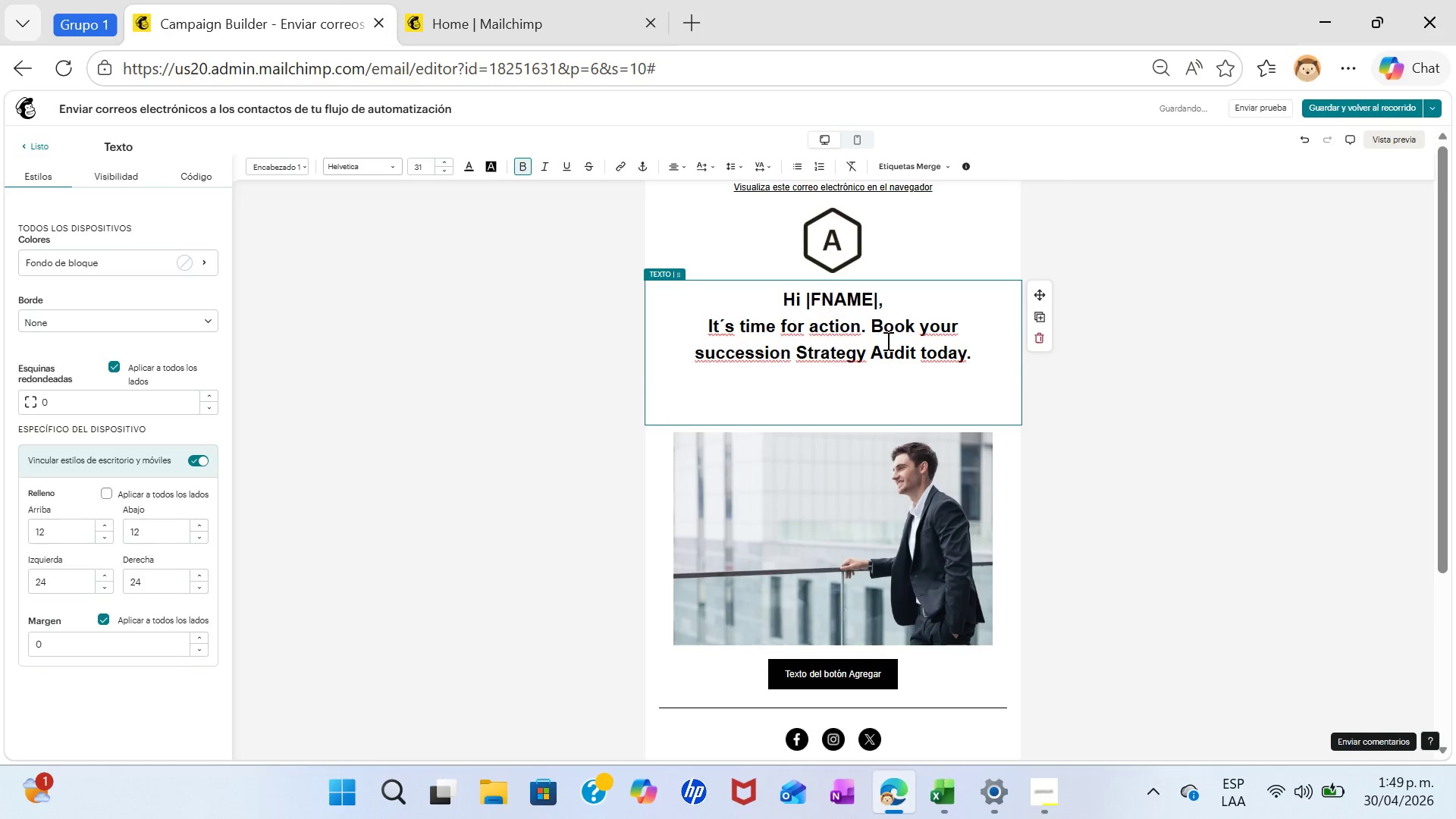 
type(We will re)
 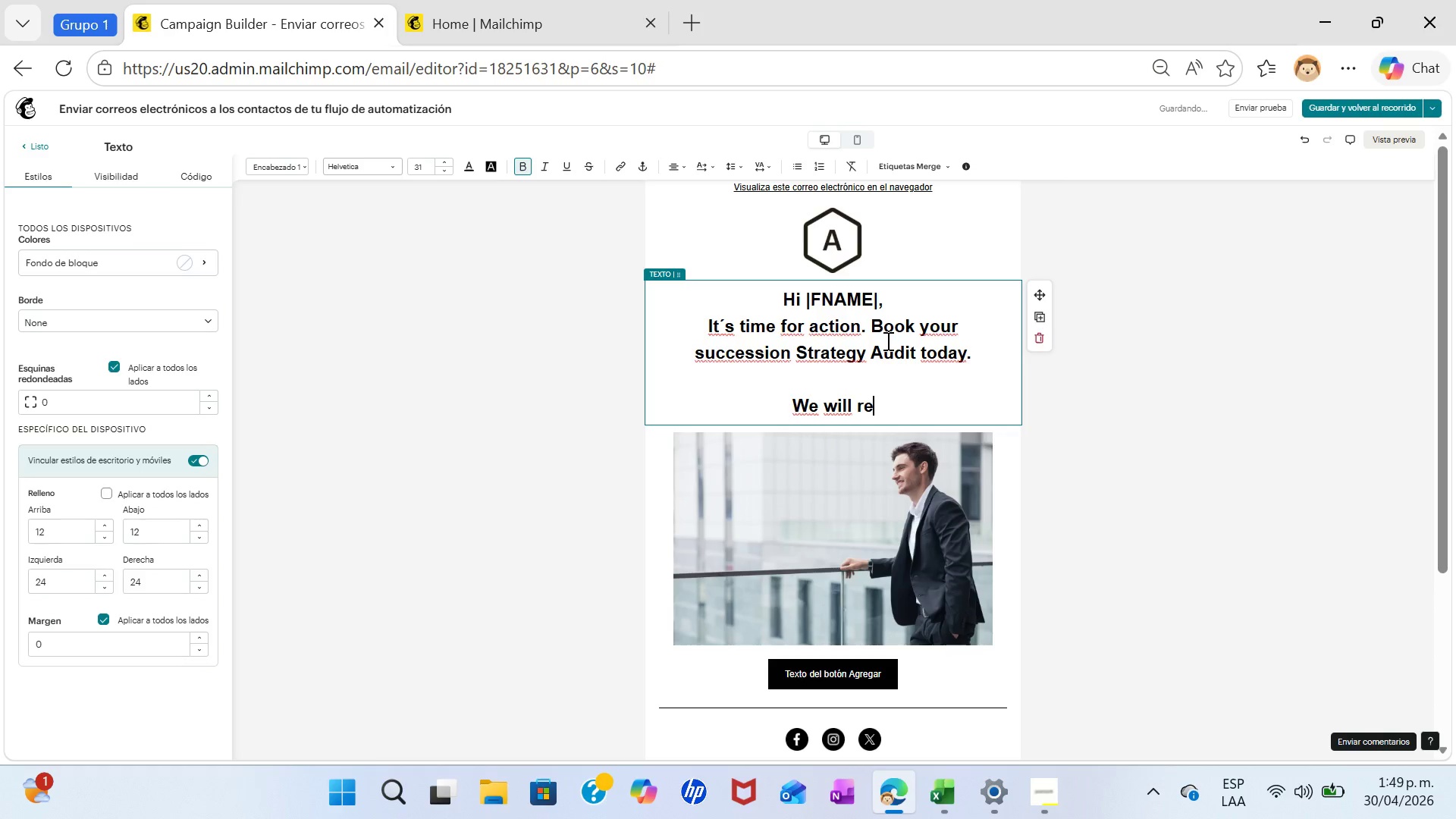 
type(view your legal structure and build your roadmap. Don;;)
key(Backspace)
type(t)
 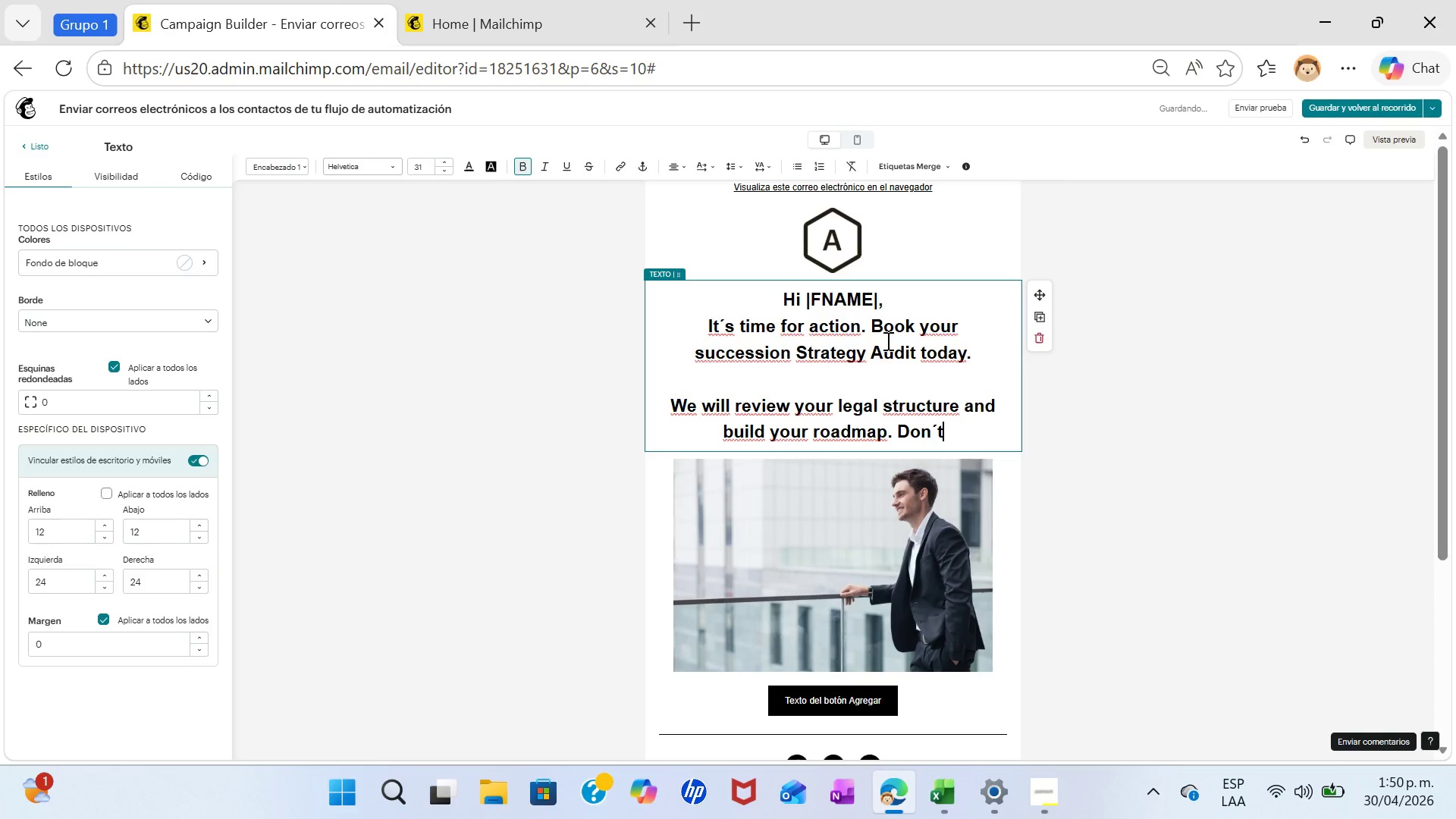 
left_click([886, 340])
 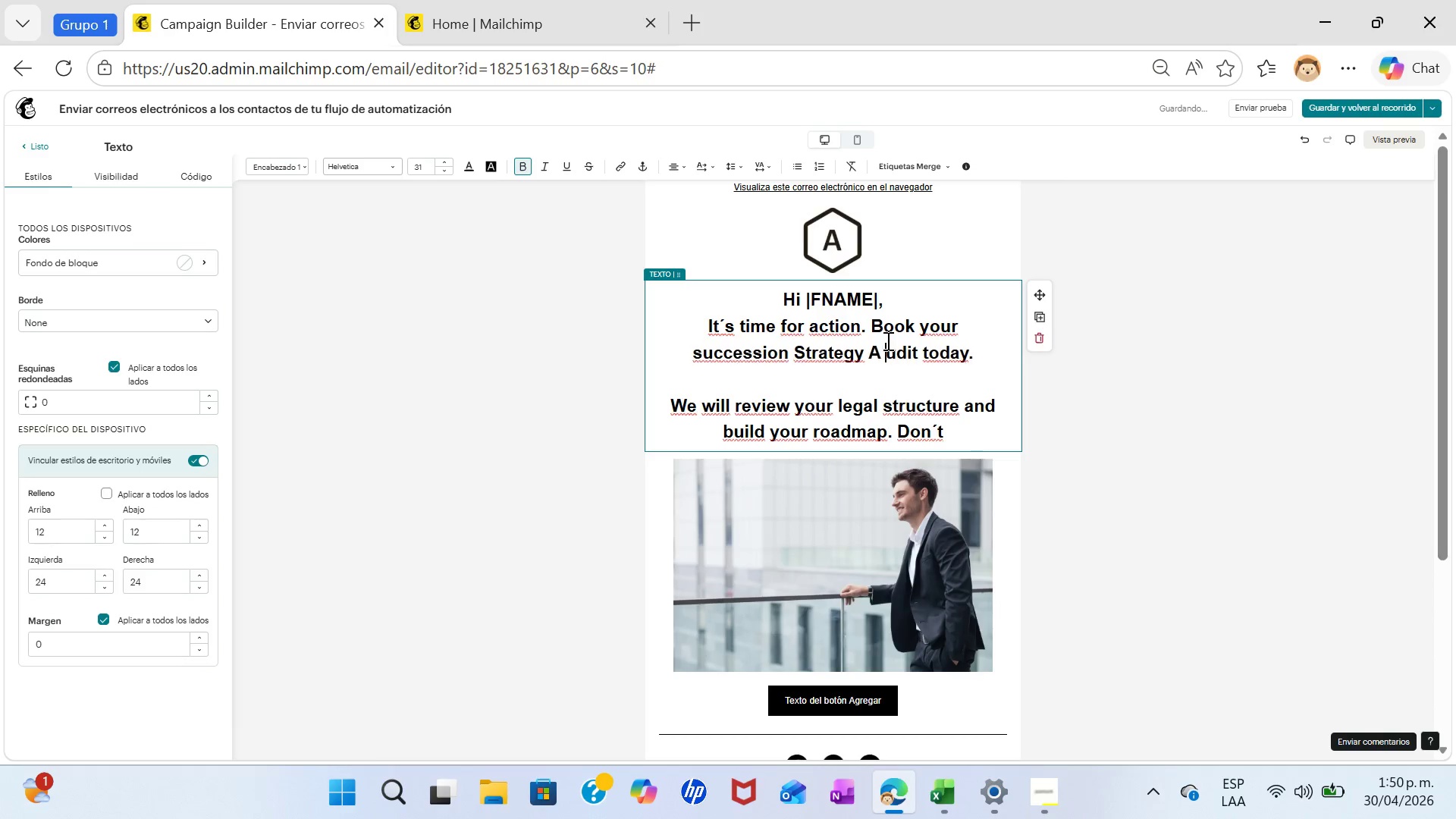 
type( wait until it;;)
 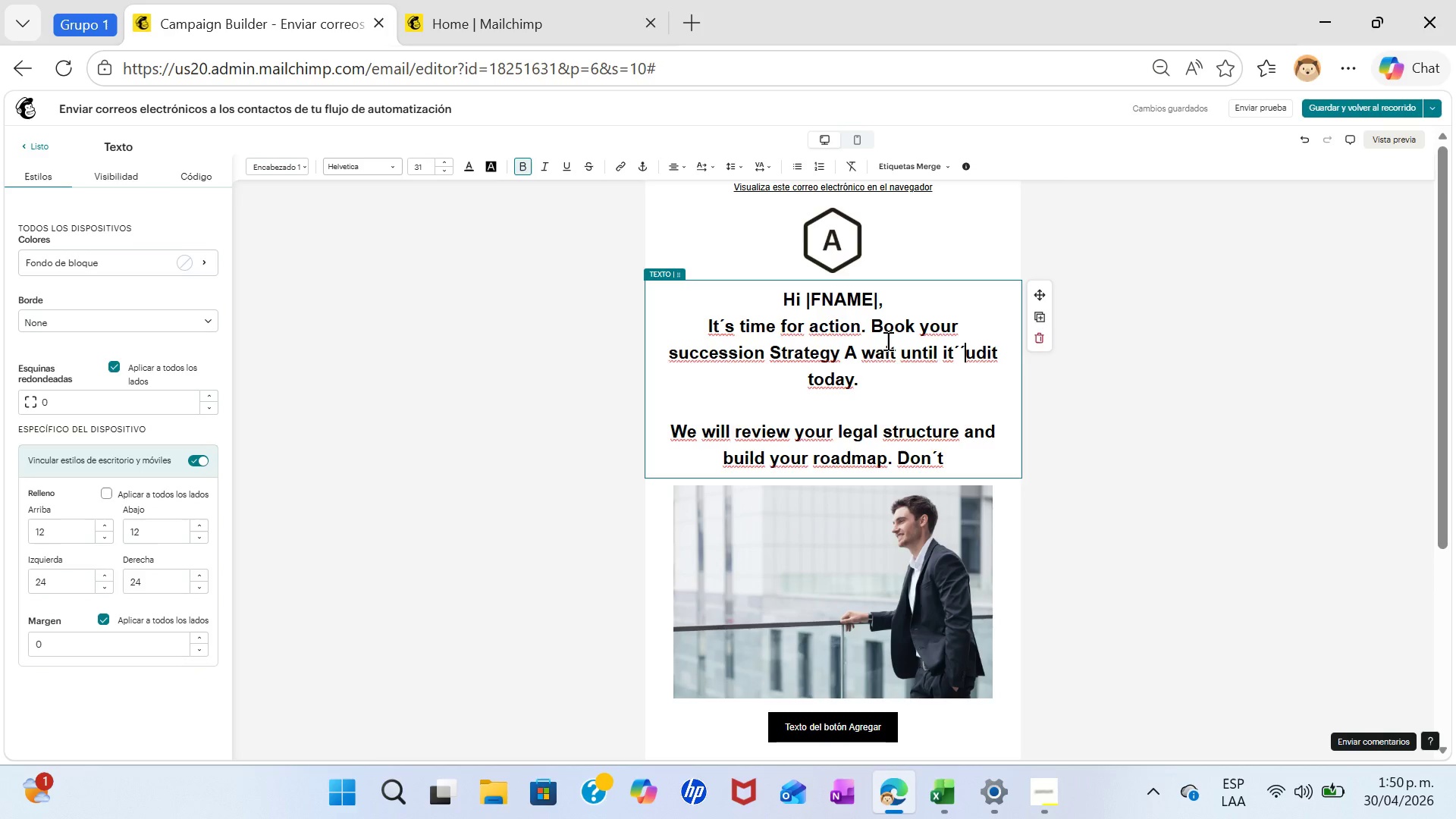 
wait(7.16)
 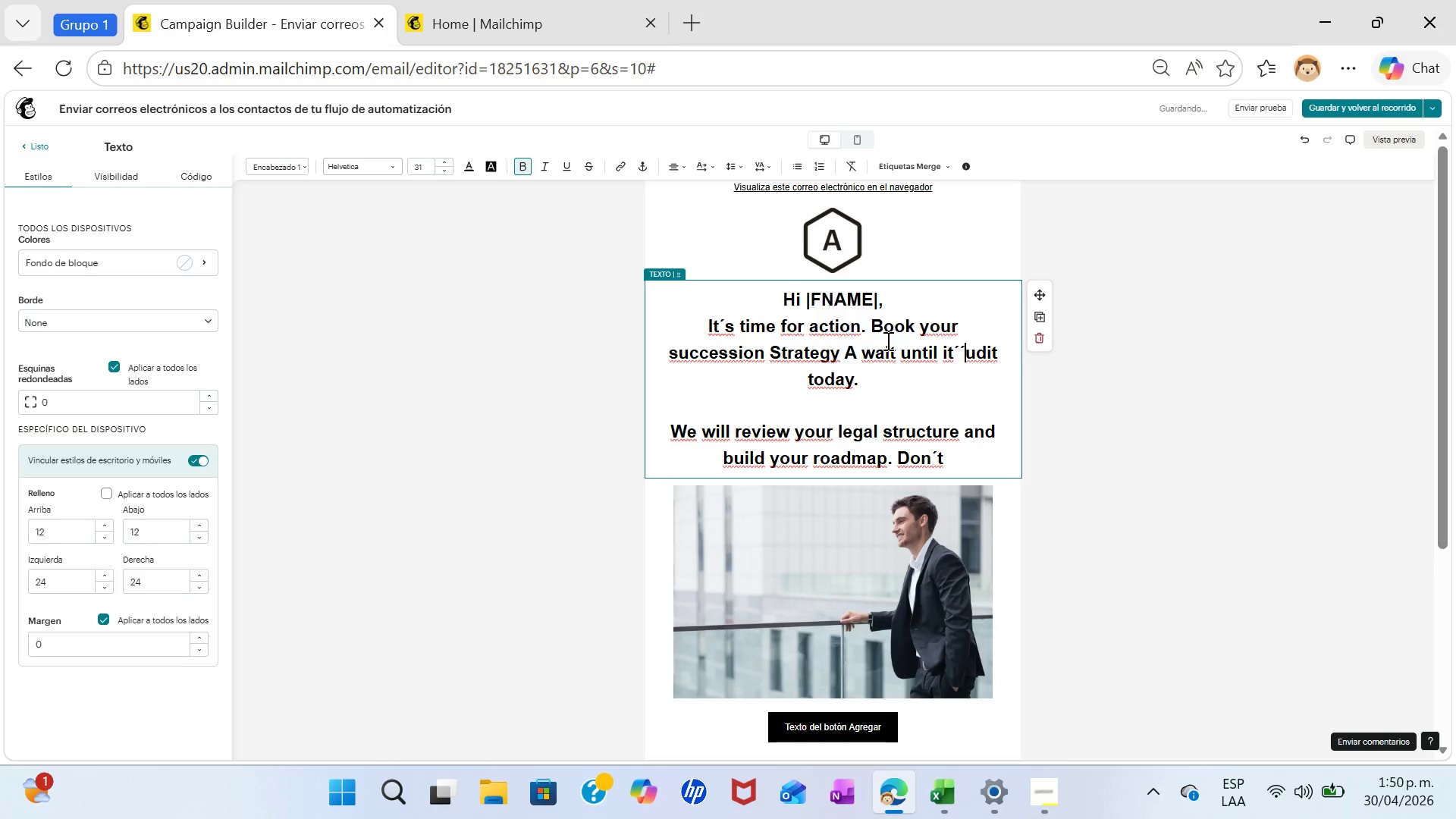 
left_click([965, 350])
 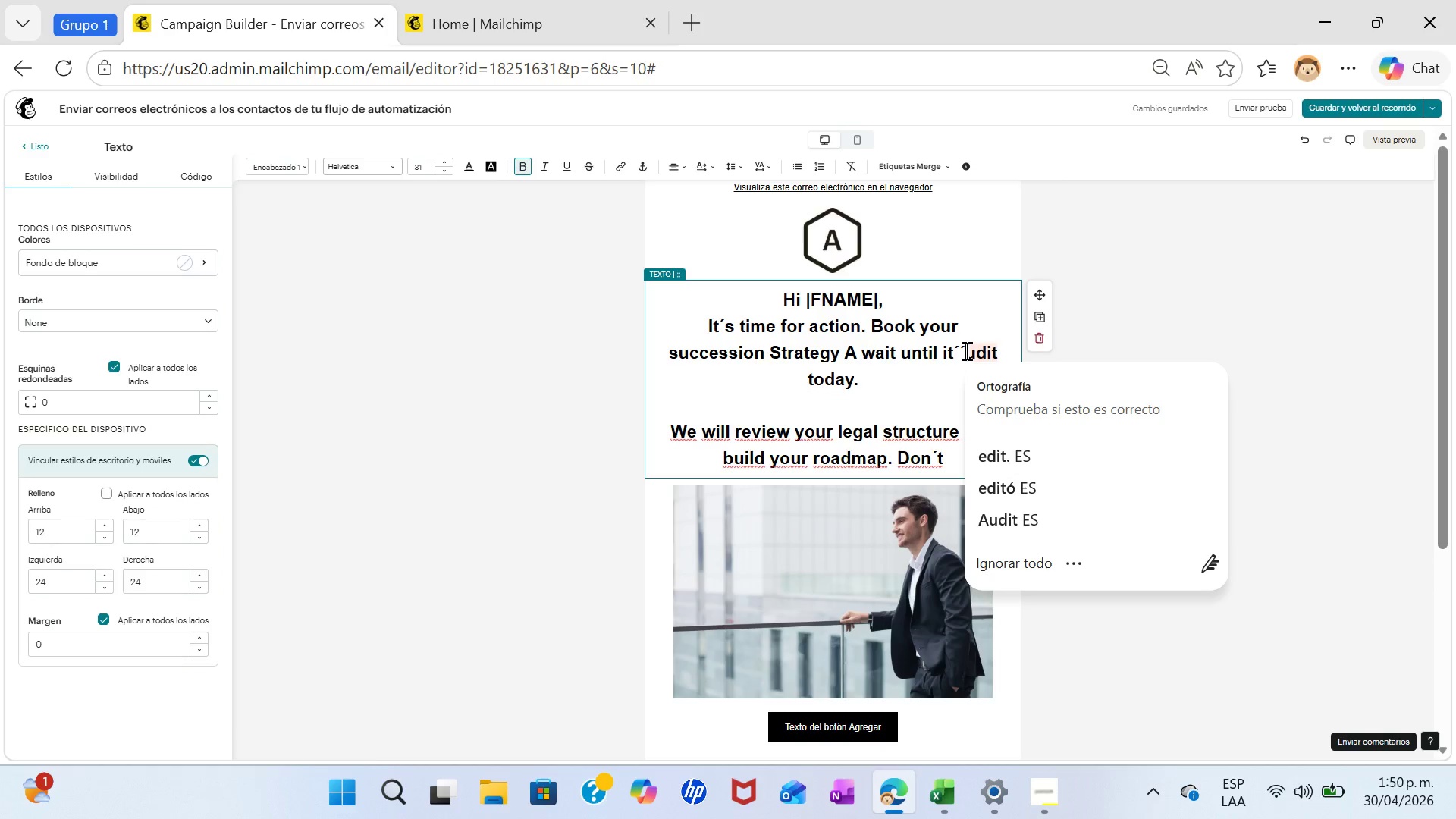 
key(Backspace)
 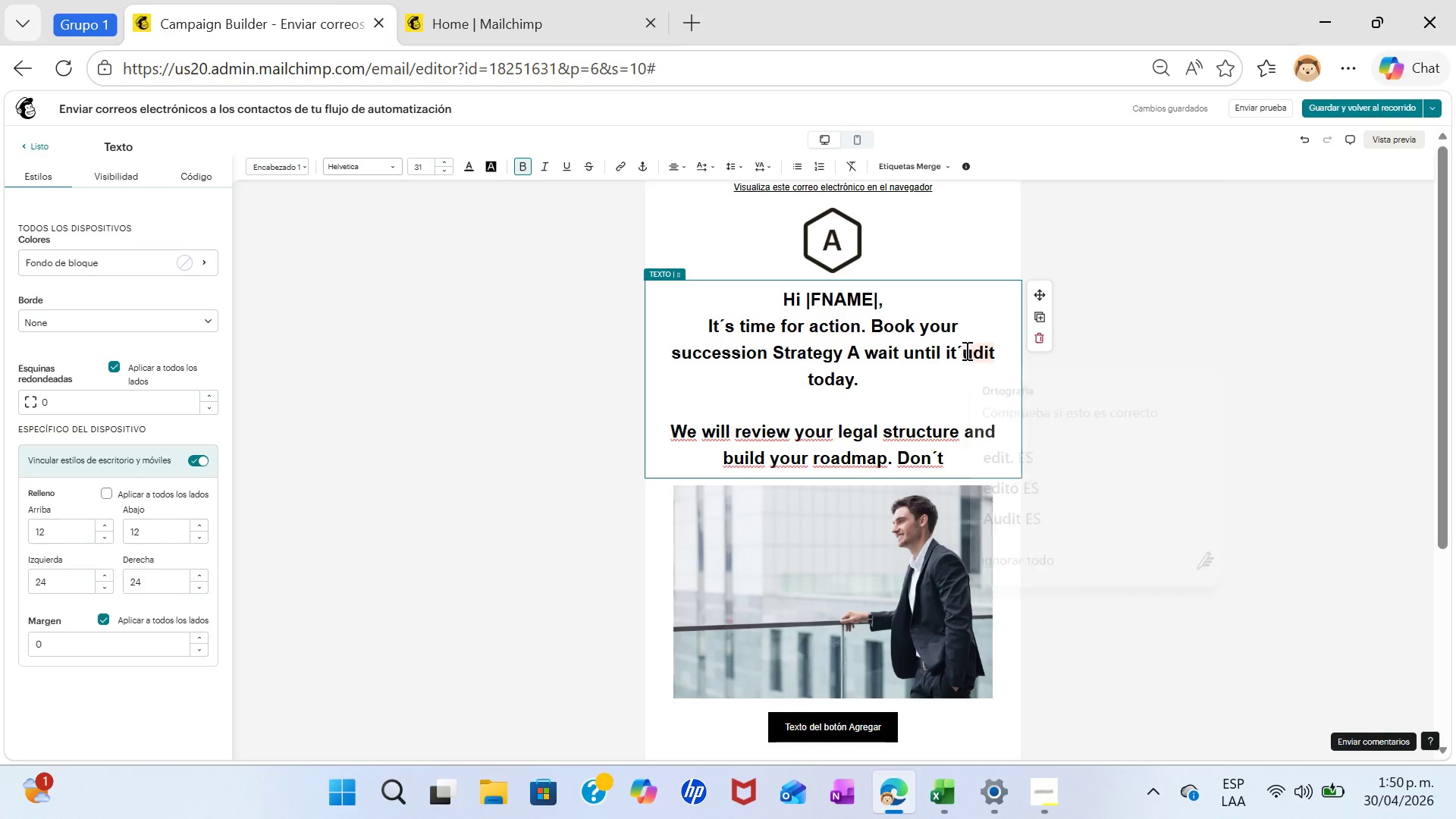 
key(Backspace)
 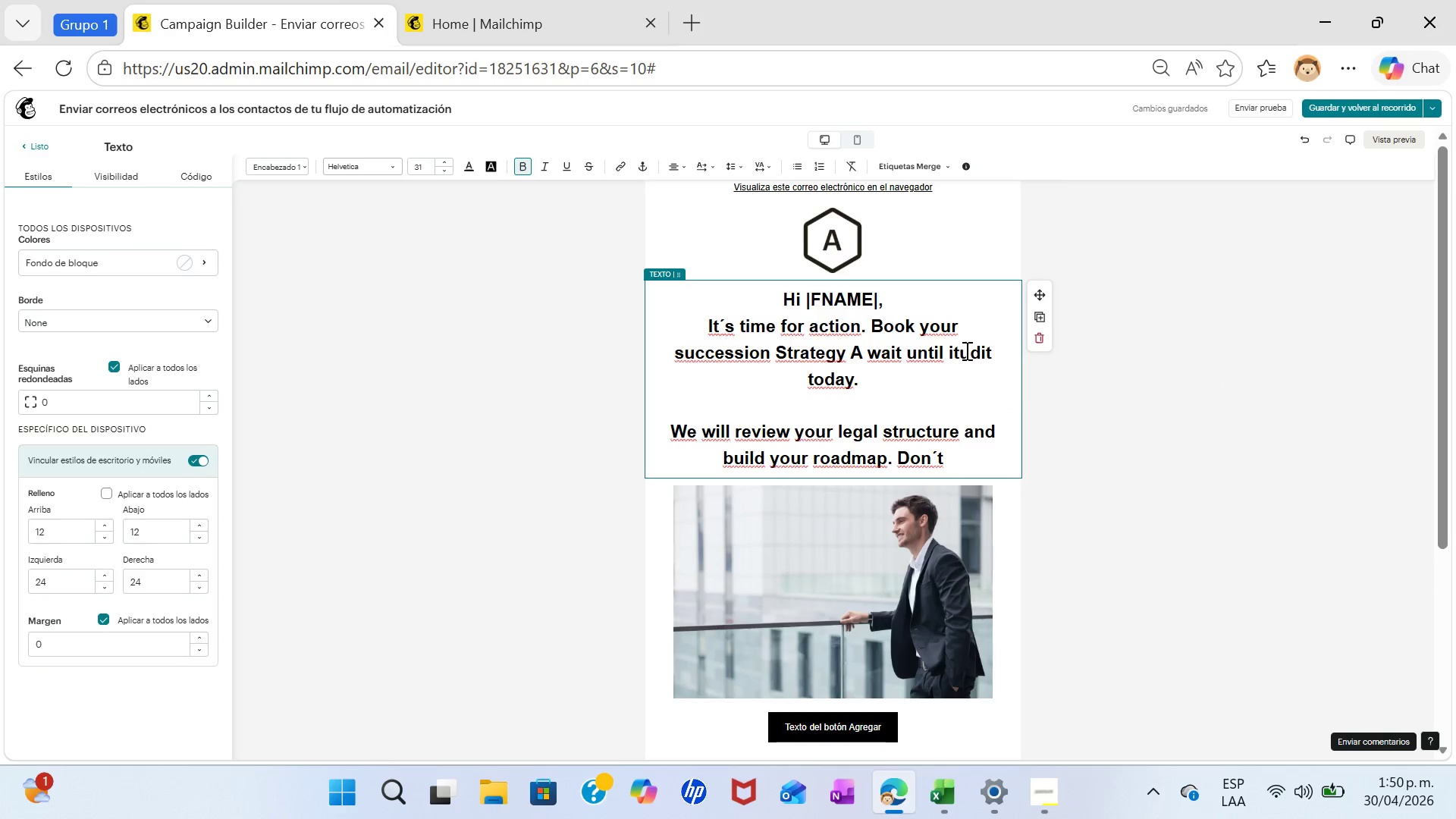 
hold_key(key=Backspace, duration=0.95)
 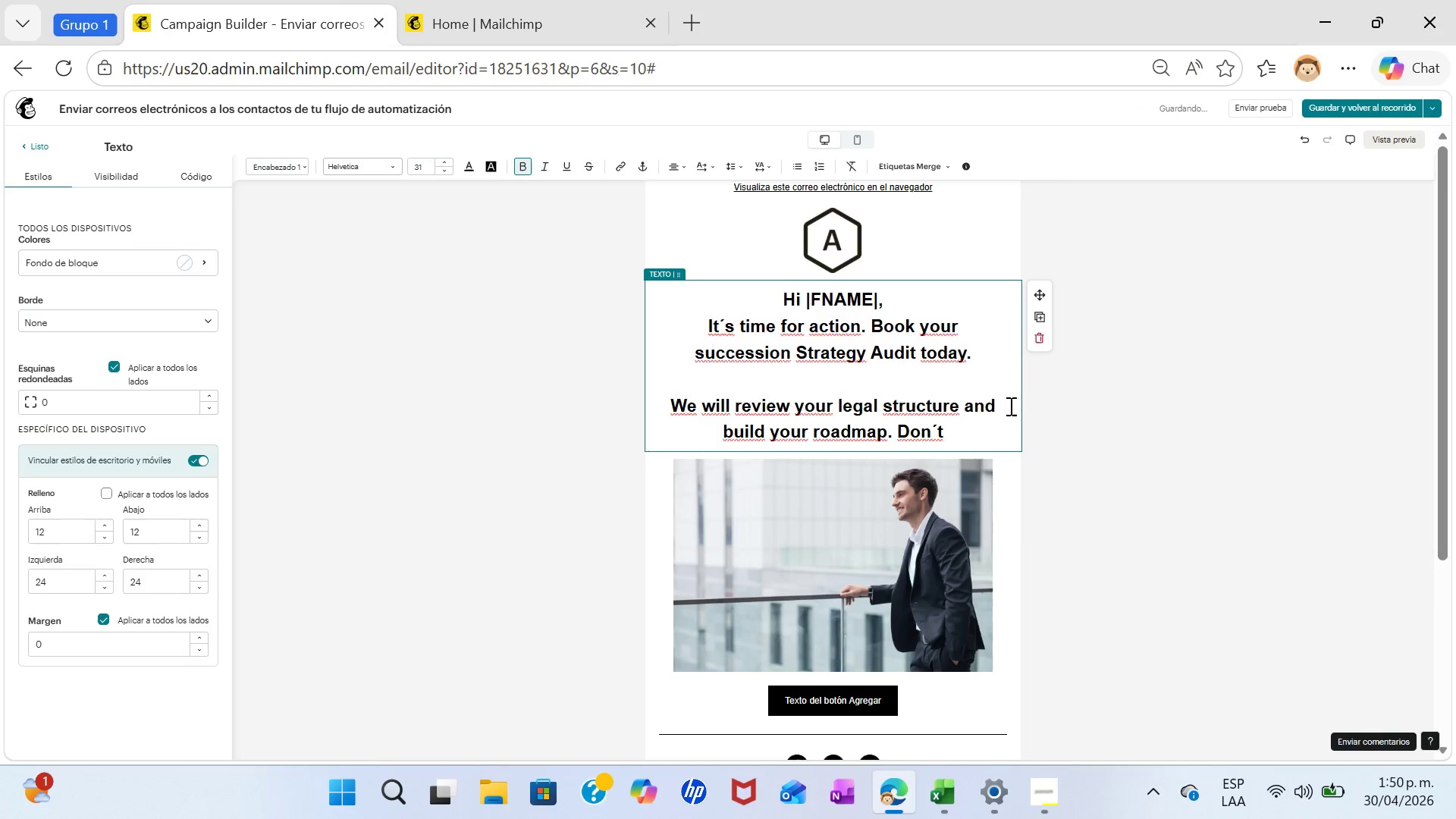 
left_click([960, 439])
 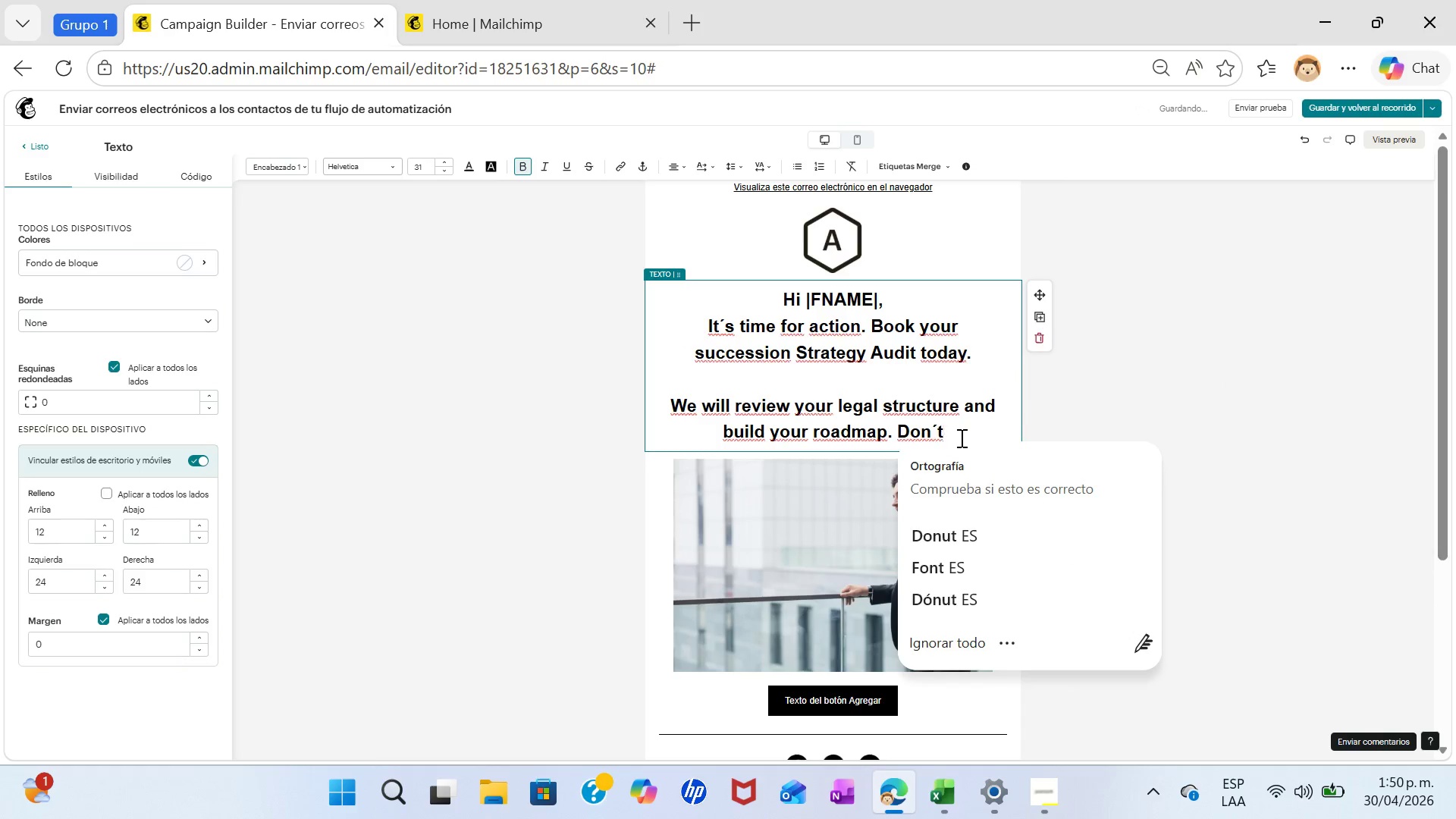 
type( wait until it;;)
key(Backspace)
type(s too late to protect your bud)
key(Backspace)
type(ssiness.)
 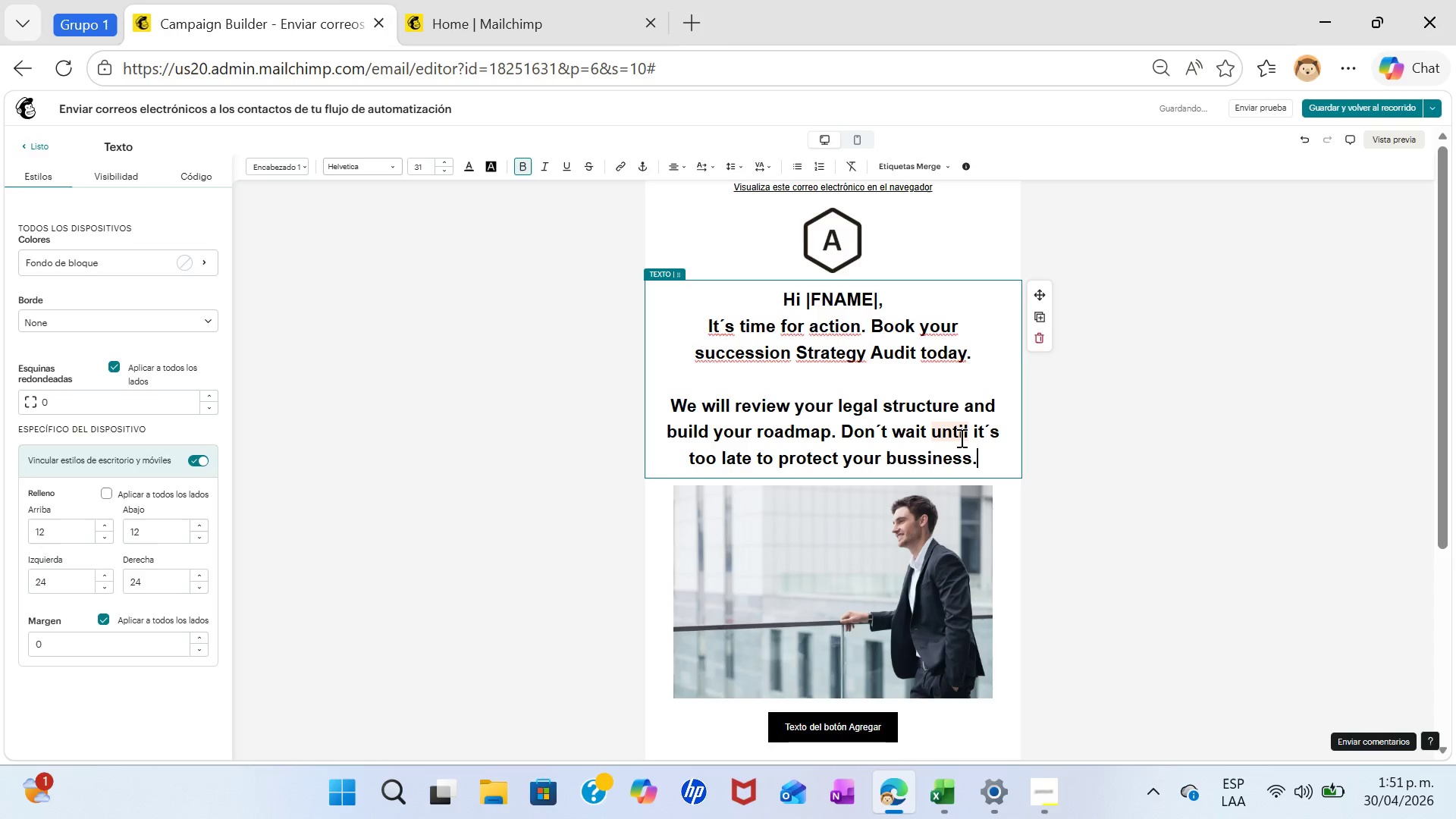 
key(Enter)
 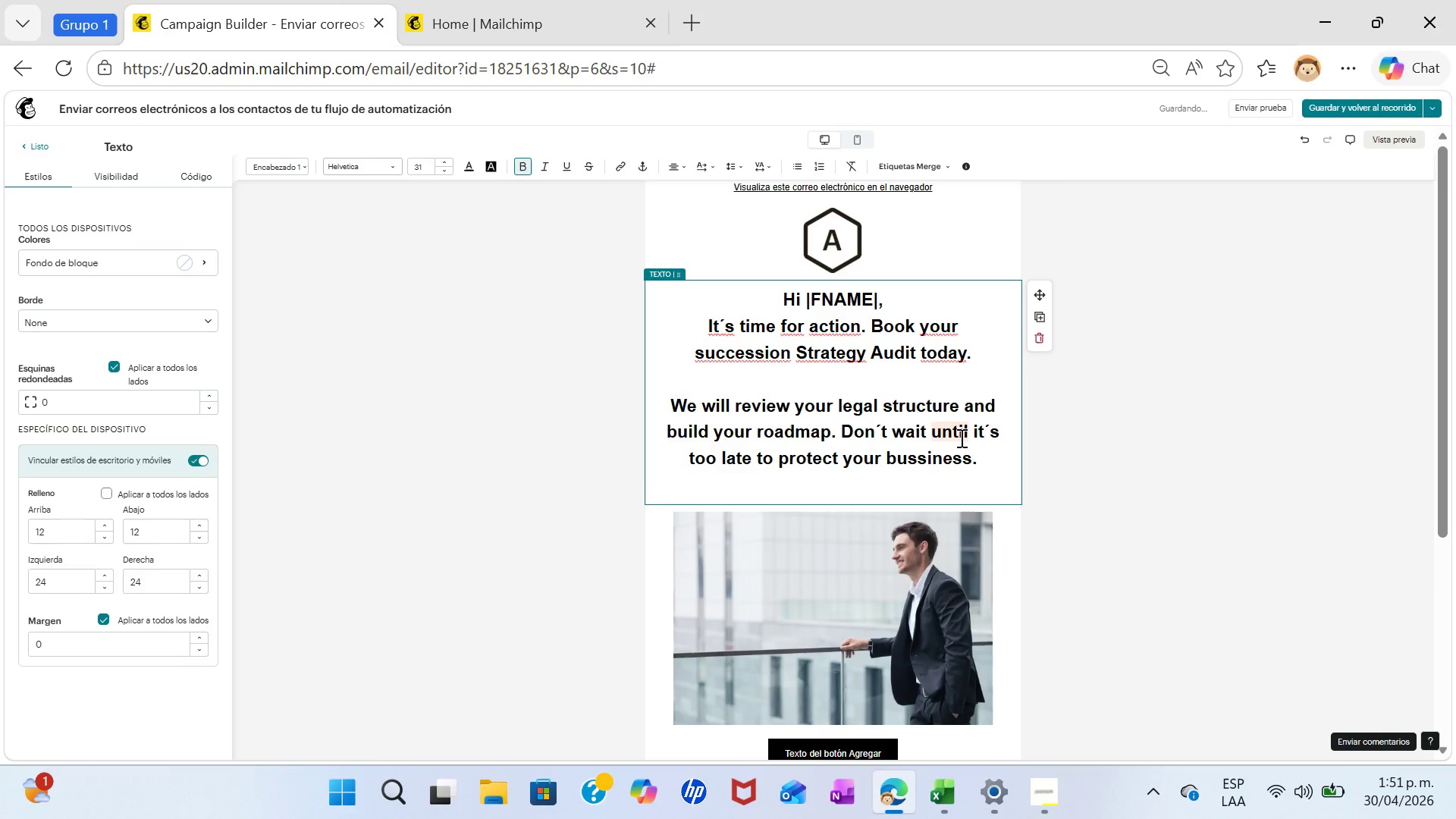 
key(Enter)
 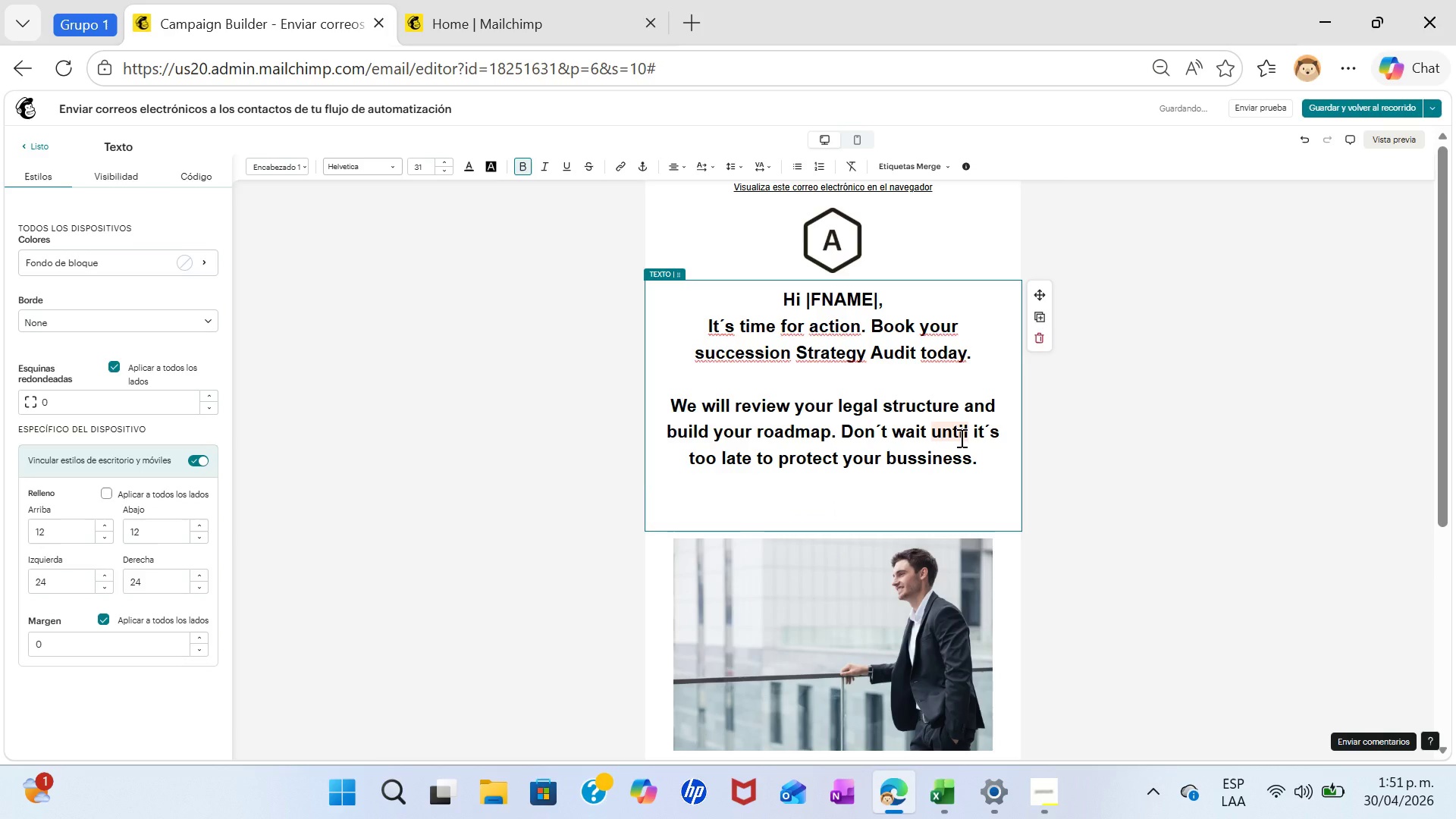 
type(The Evergreen Legacy Law Team)
 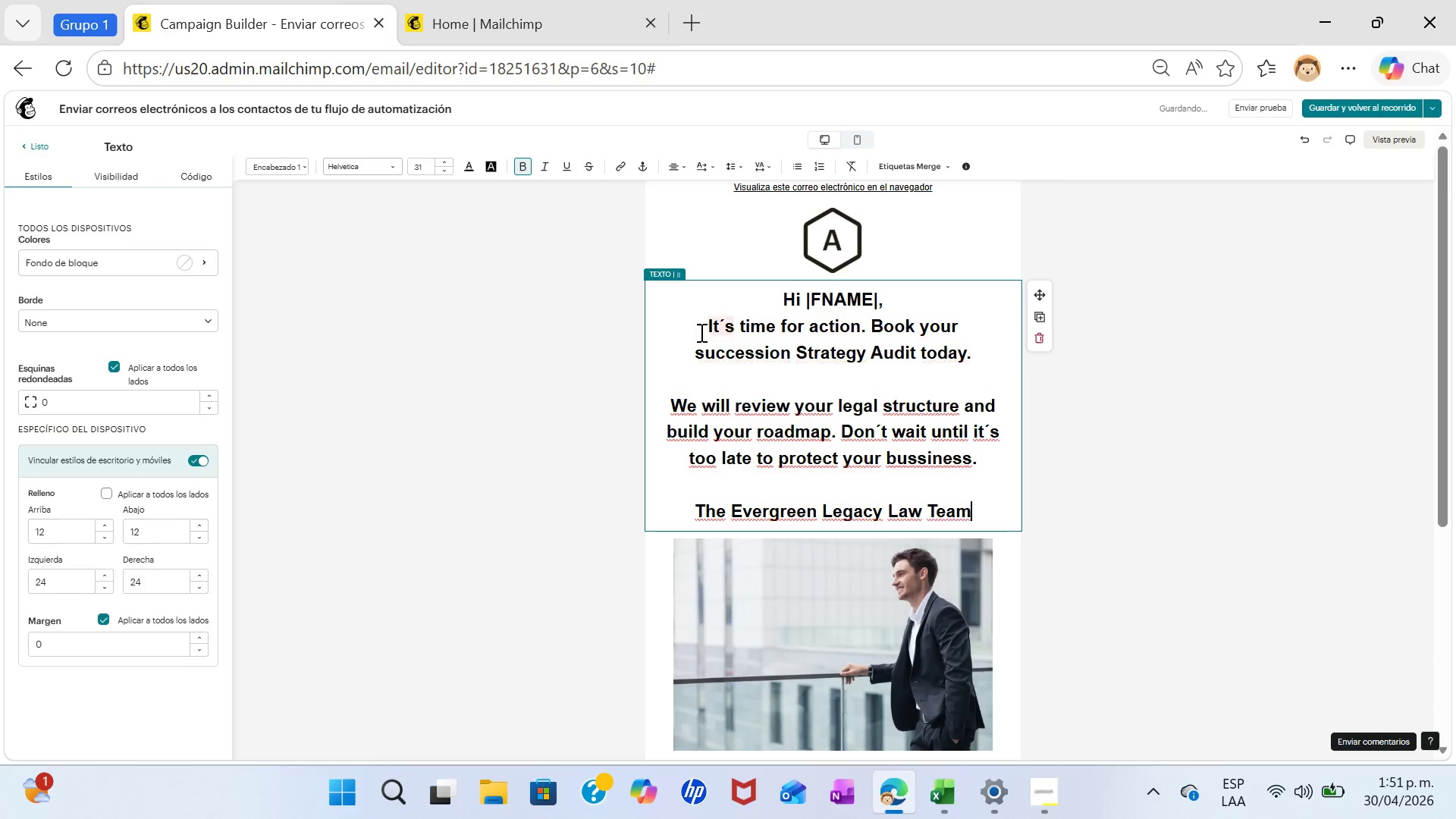 
left_click_drag(start_coordinate=[704, 323], to_coordinate=[989, 514])
 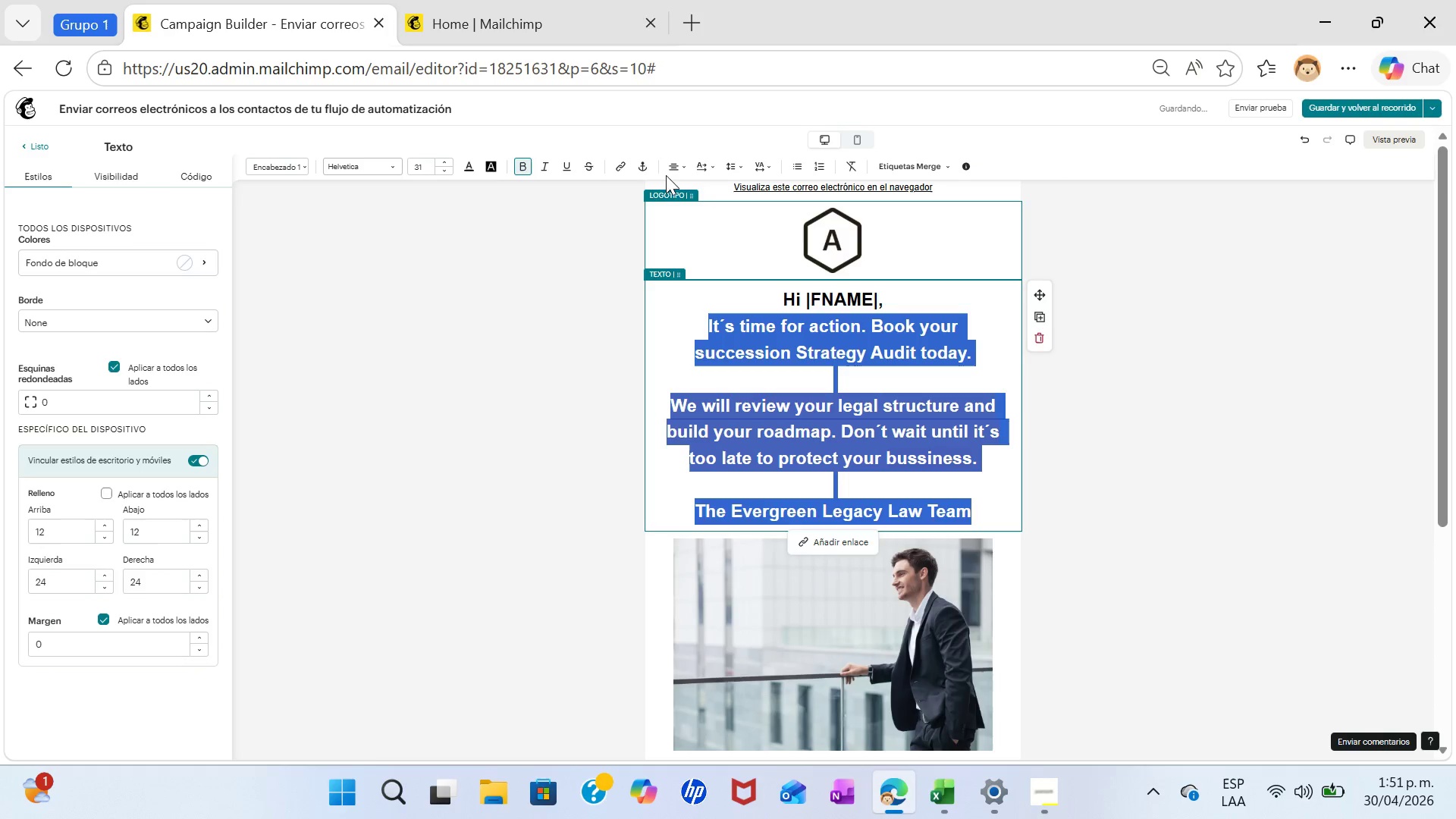 
left_click([682, 162])
 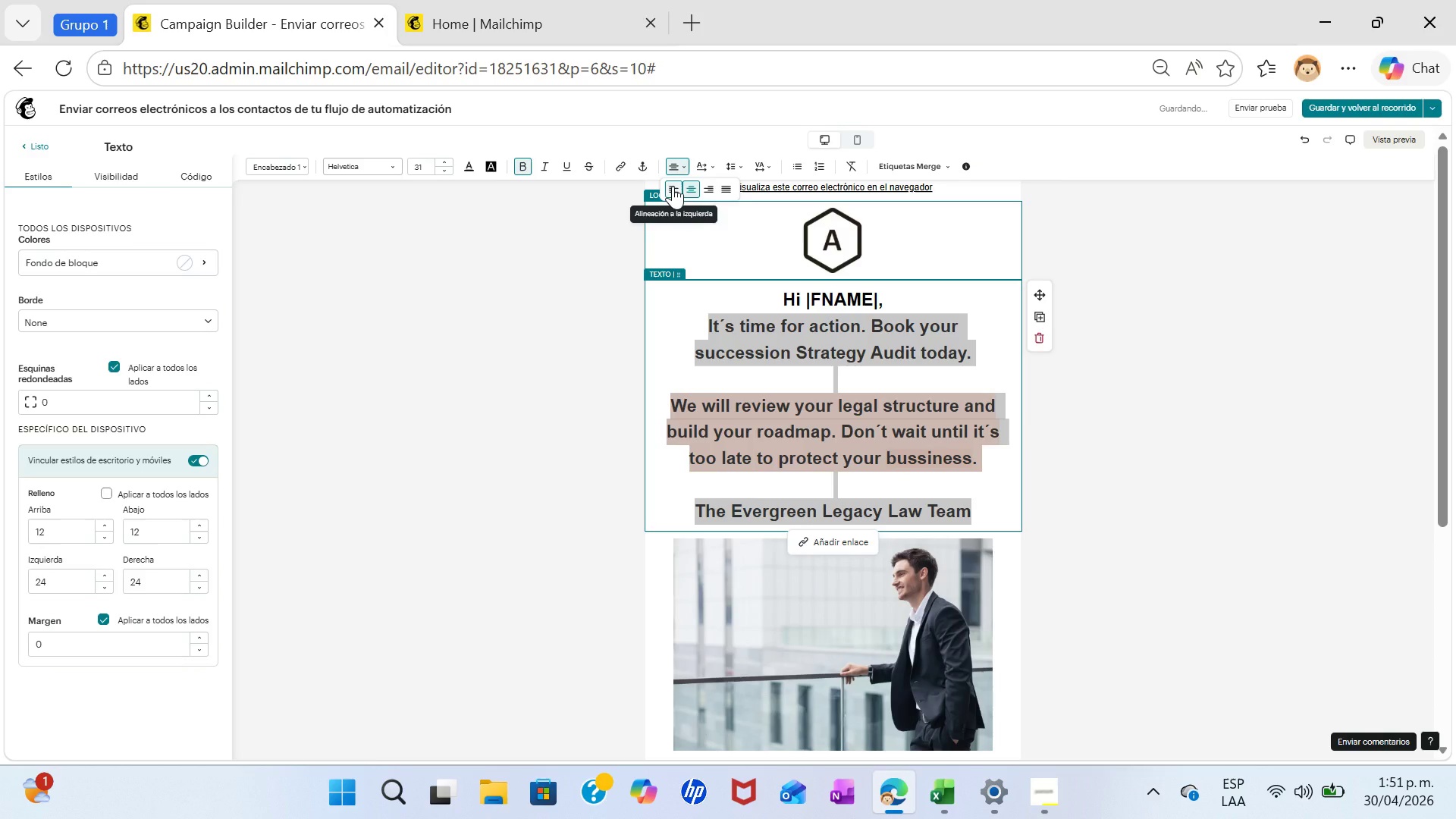 
left_click([673, 186])
 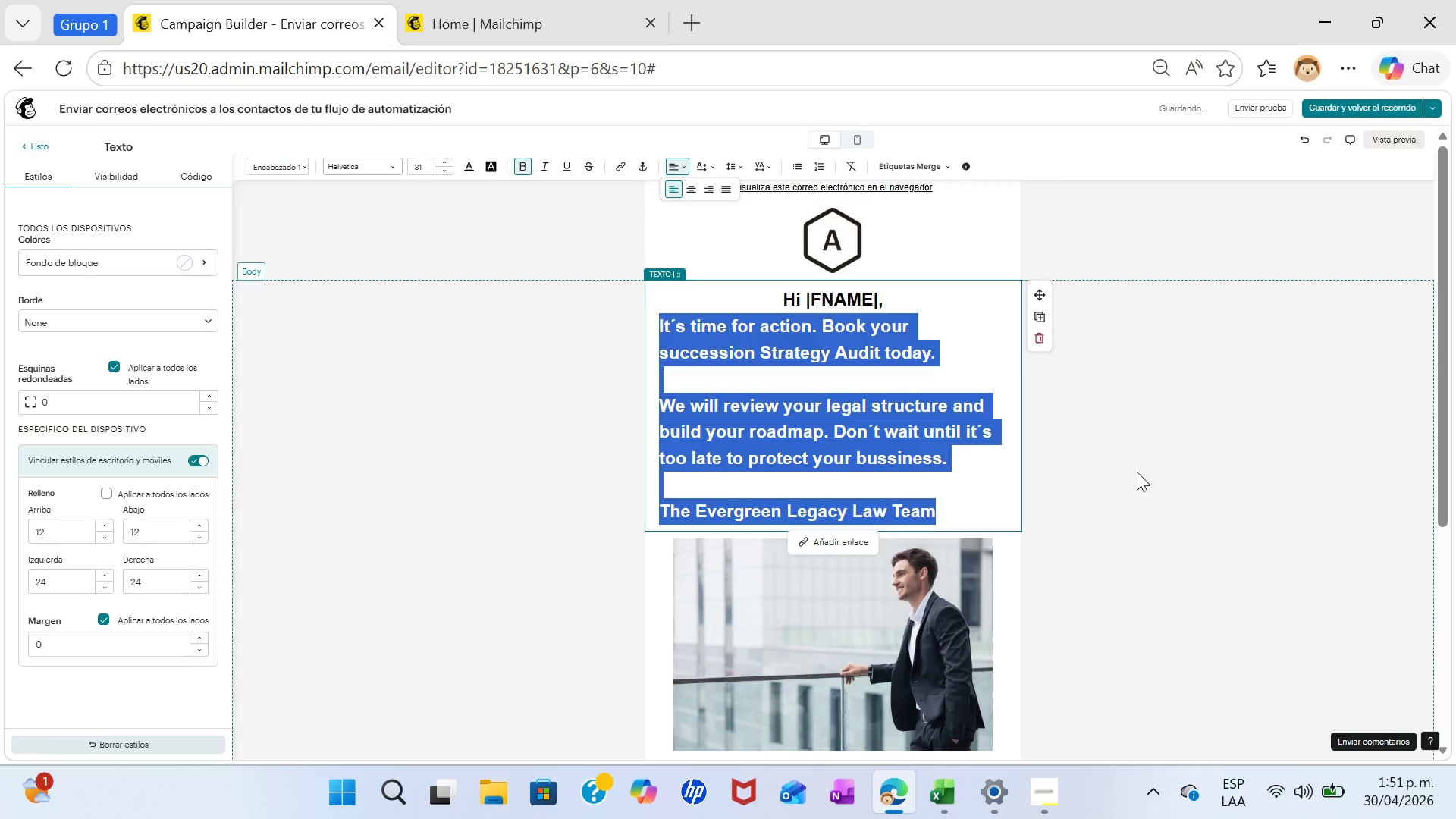 
left_click([1144, 488])
 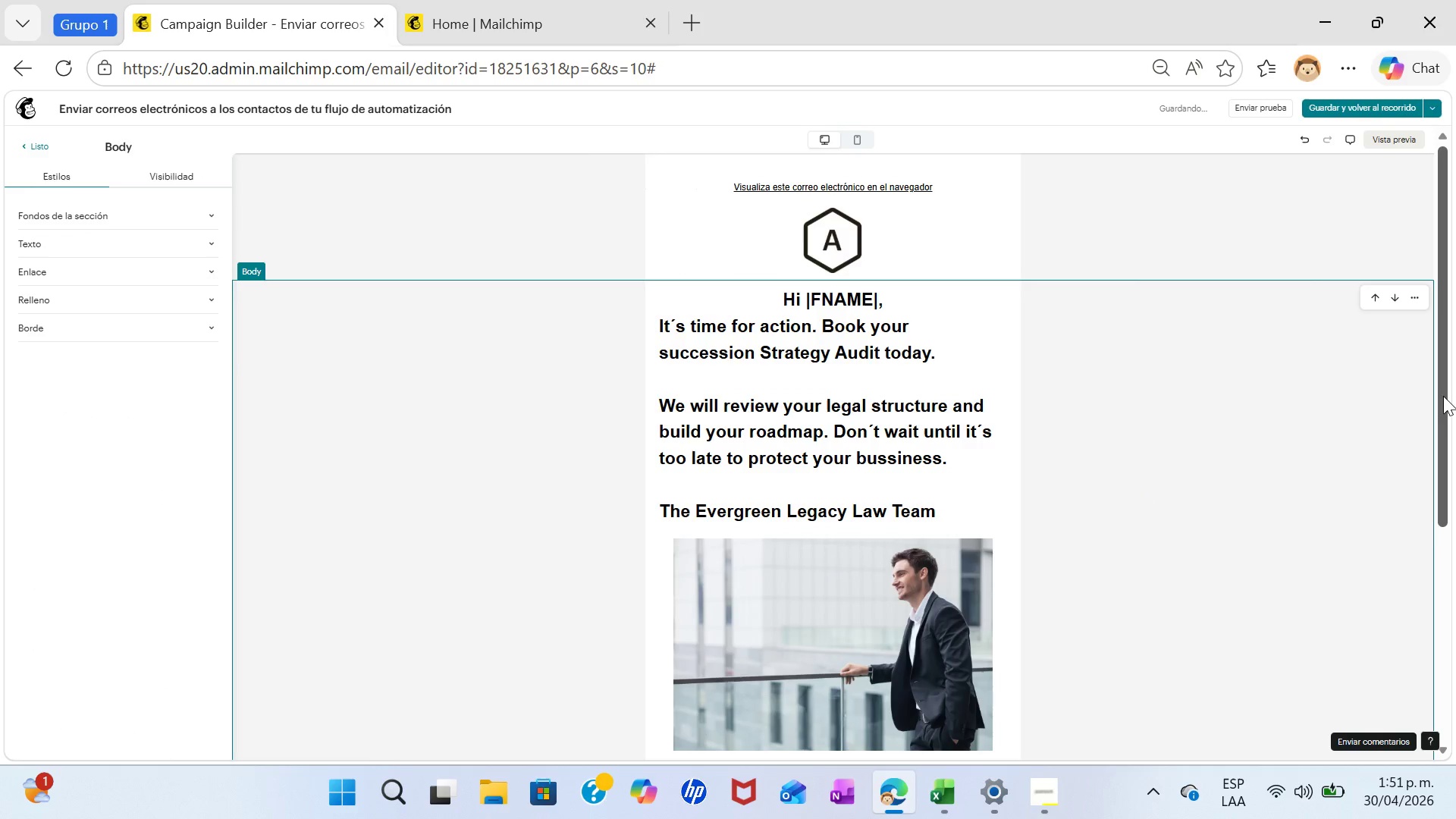 
left_click_drag(start_coordinate=[1442, 395], to_coordinate=[1446, 566])
 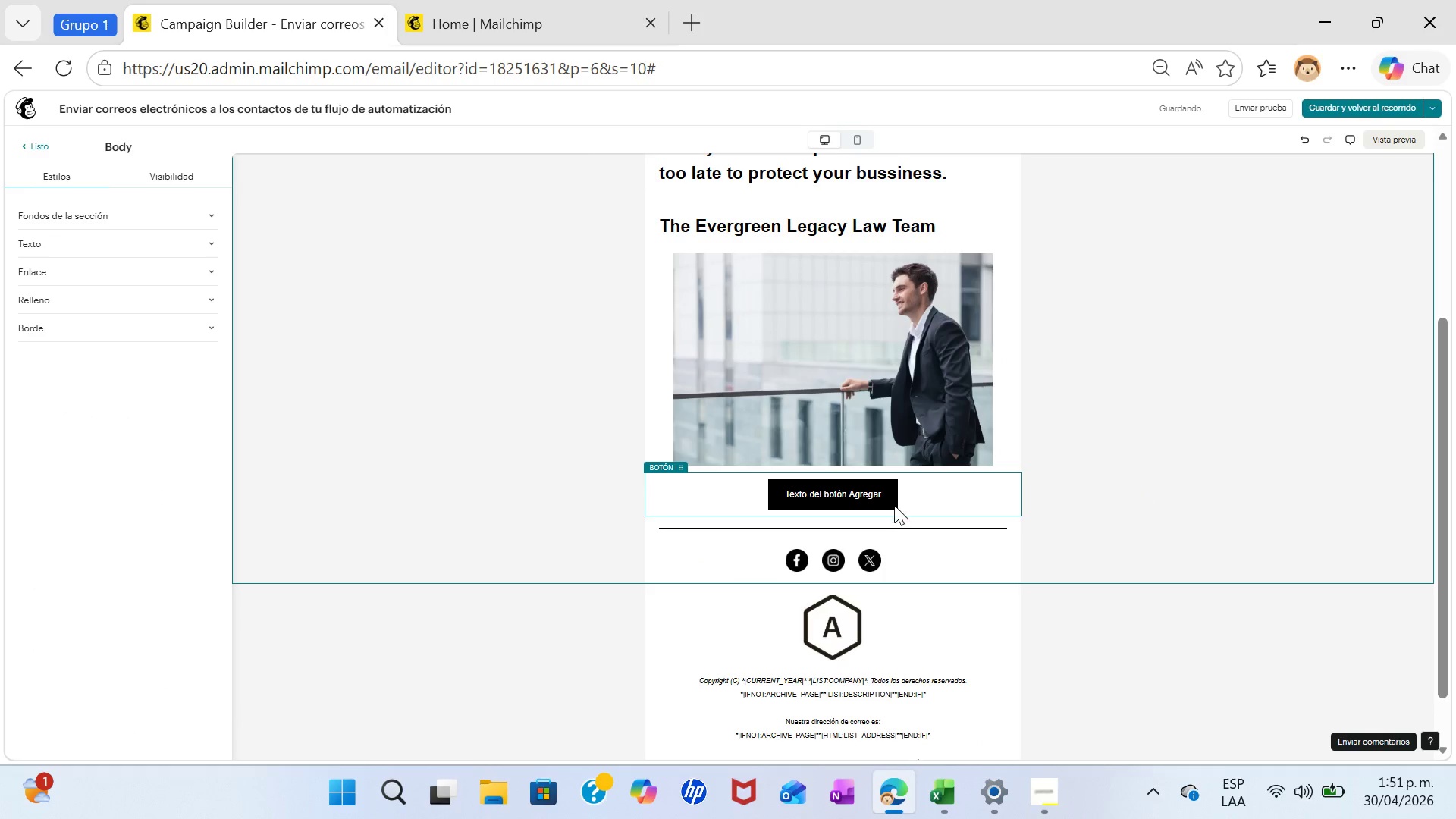 
left_click([885, 498])
 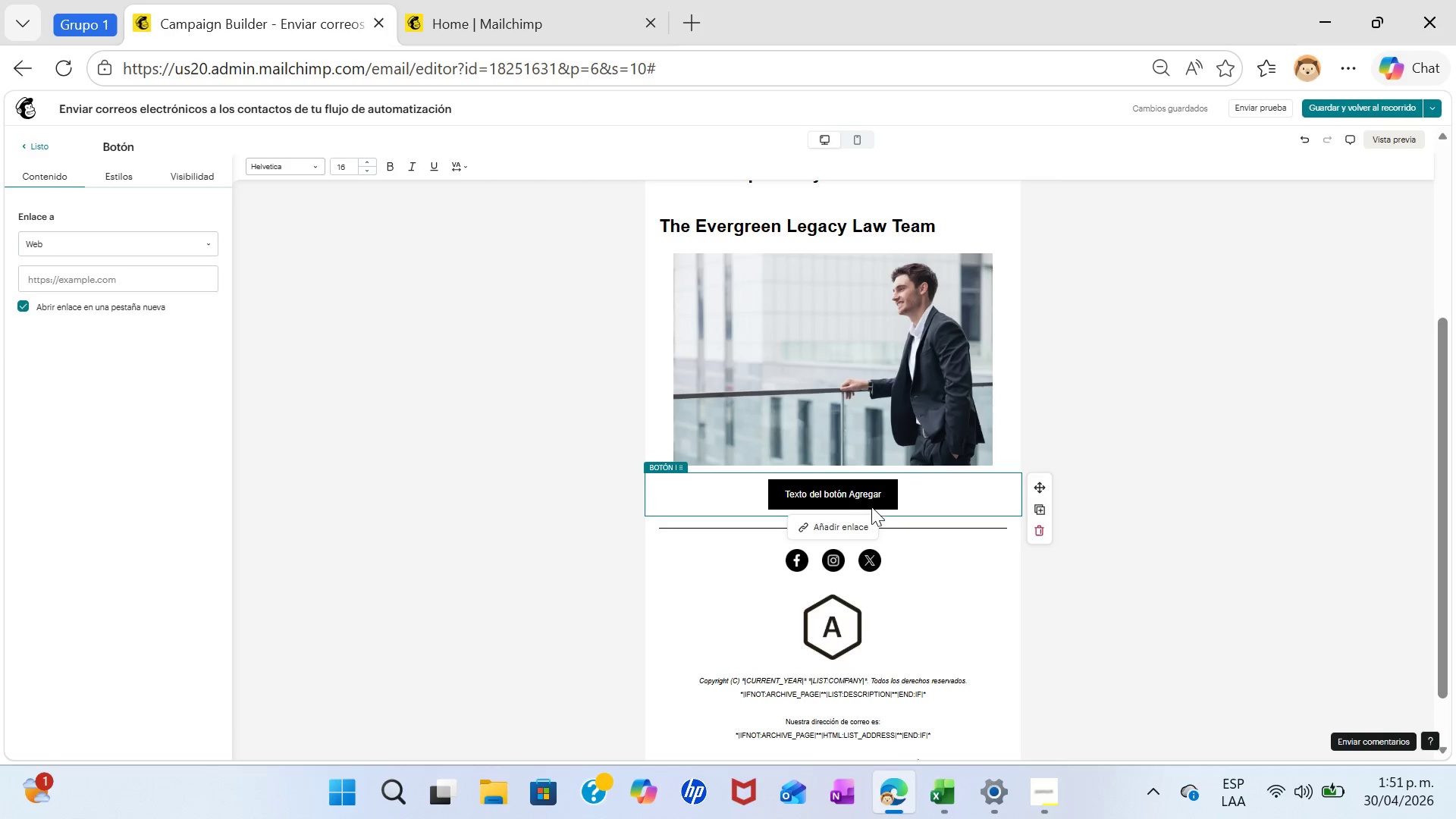 
left_click([880, 497])
 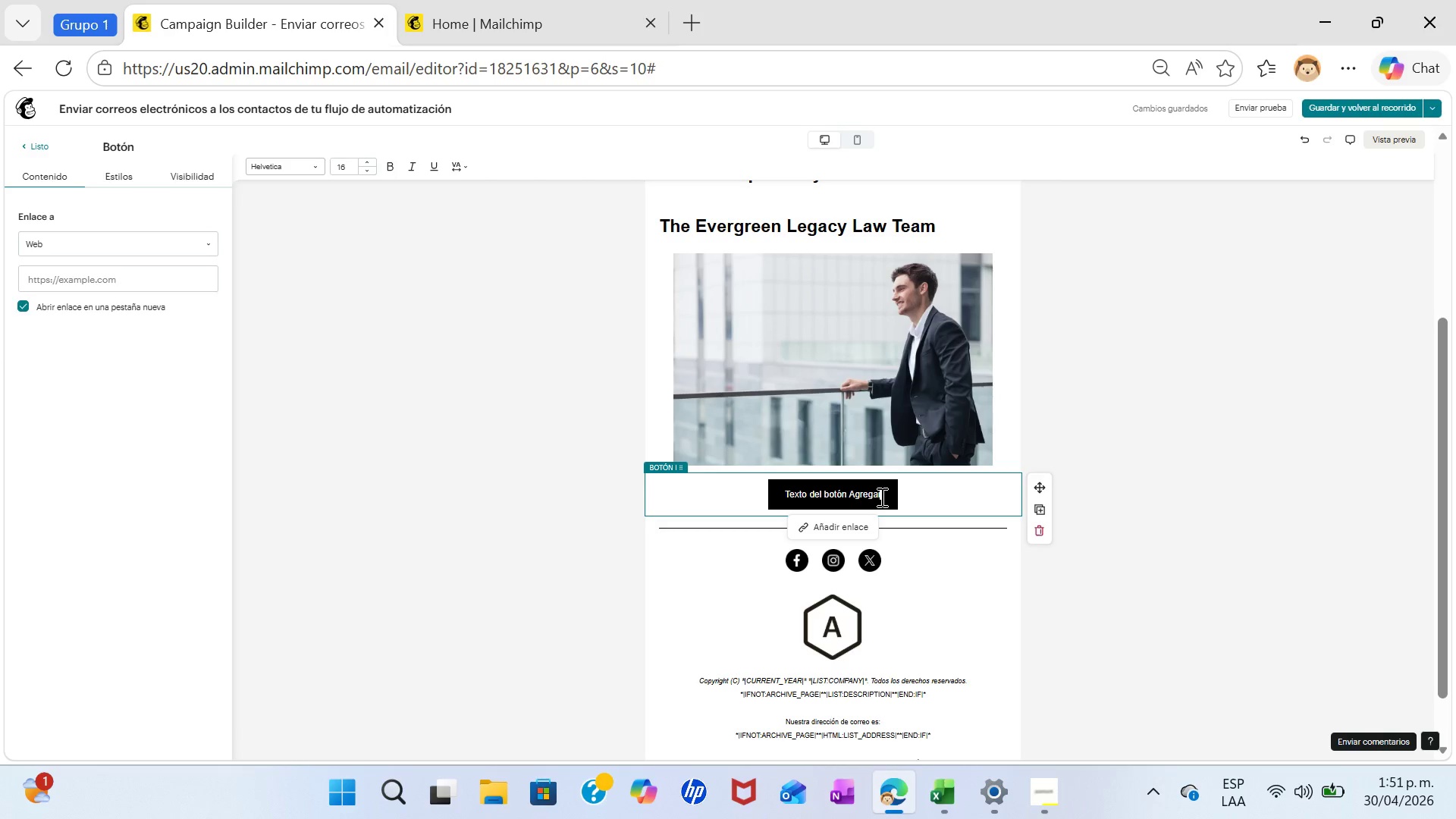 
hold_key(key=Backspace, duration=1.2)
 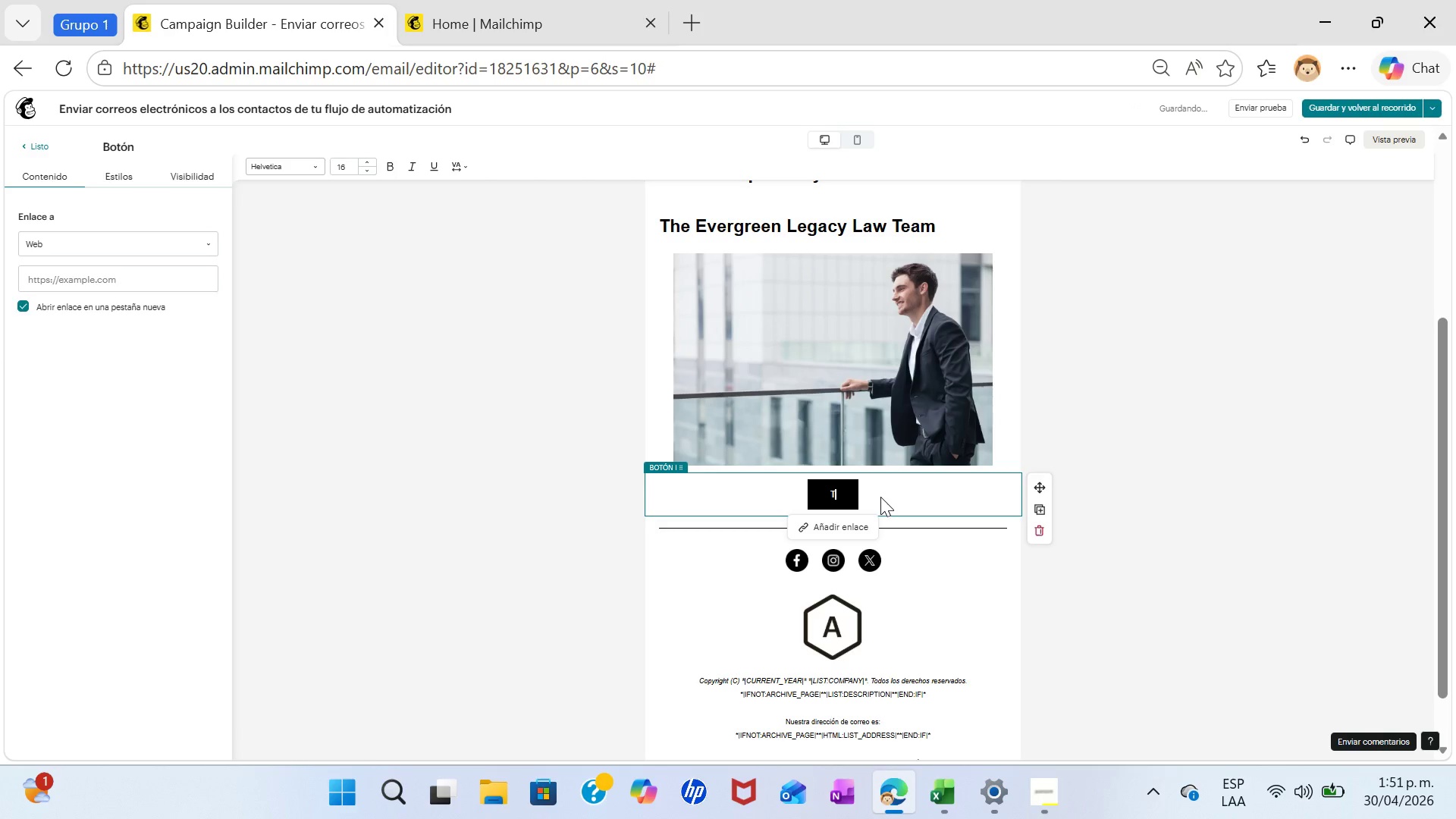 
key(Backspace)
type(Book Audit)
 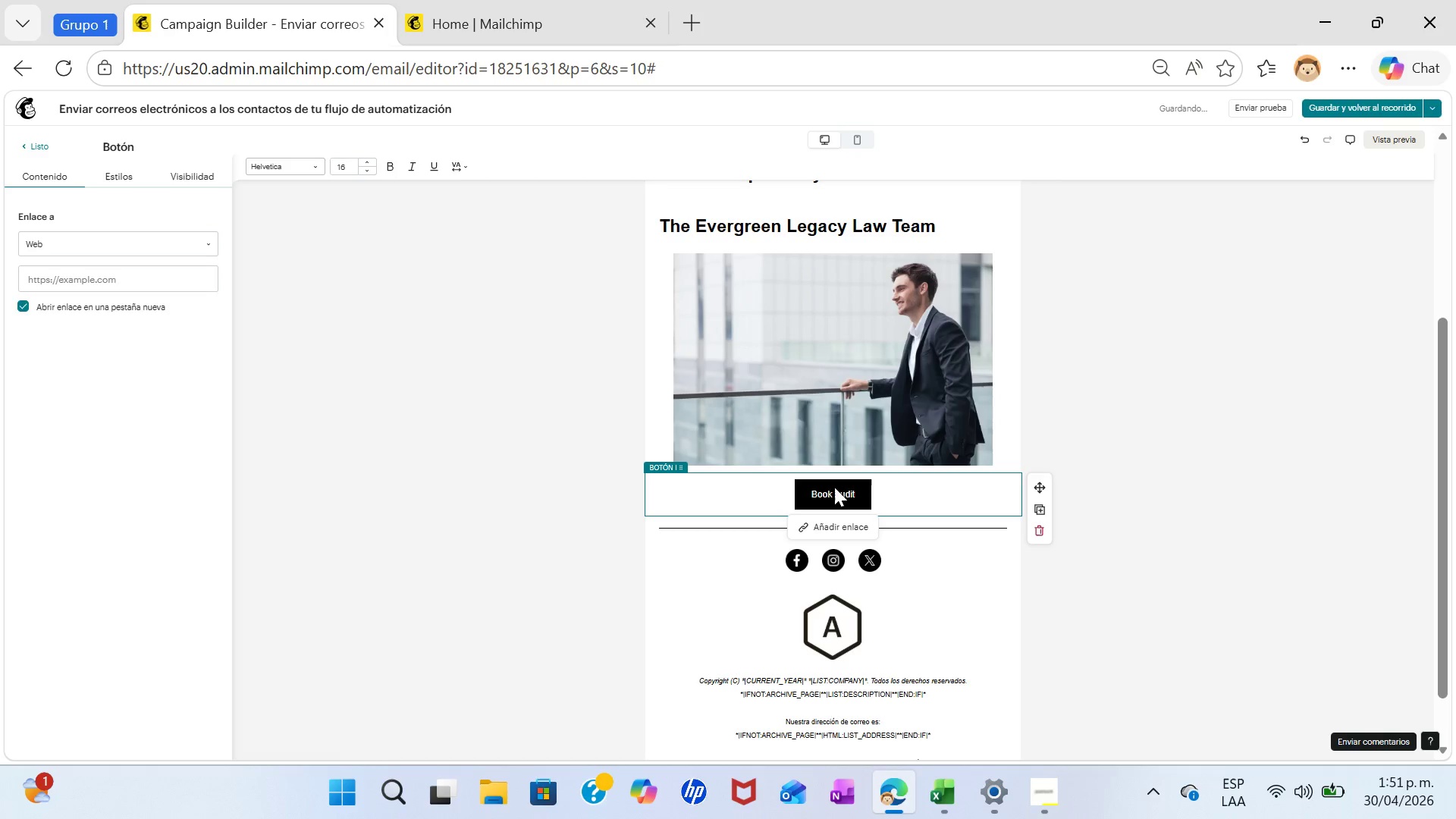 
left_click([834, 494])
 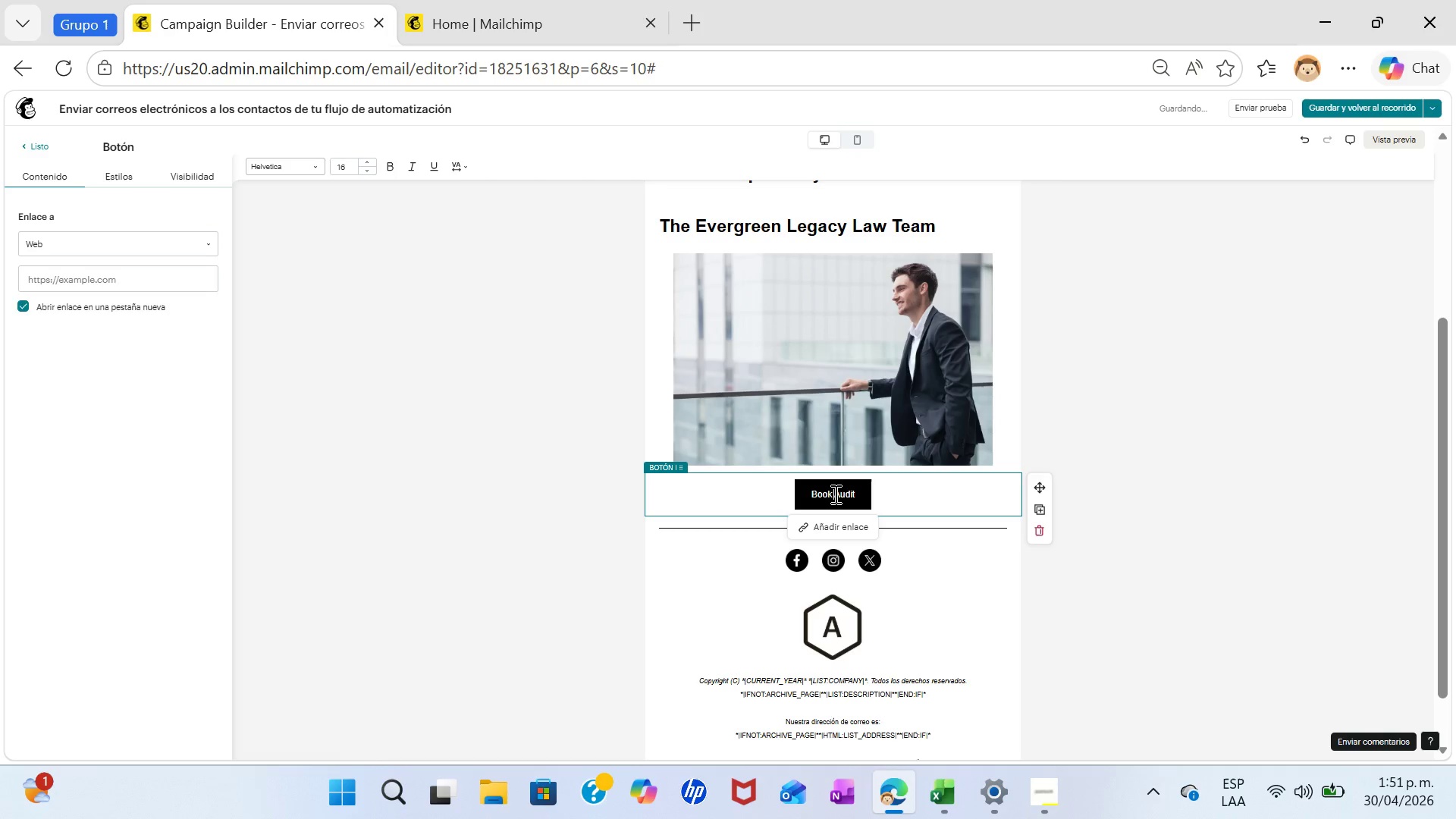 
key(Space)
 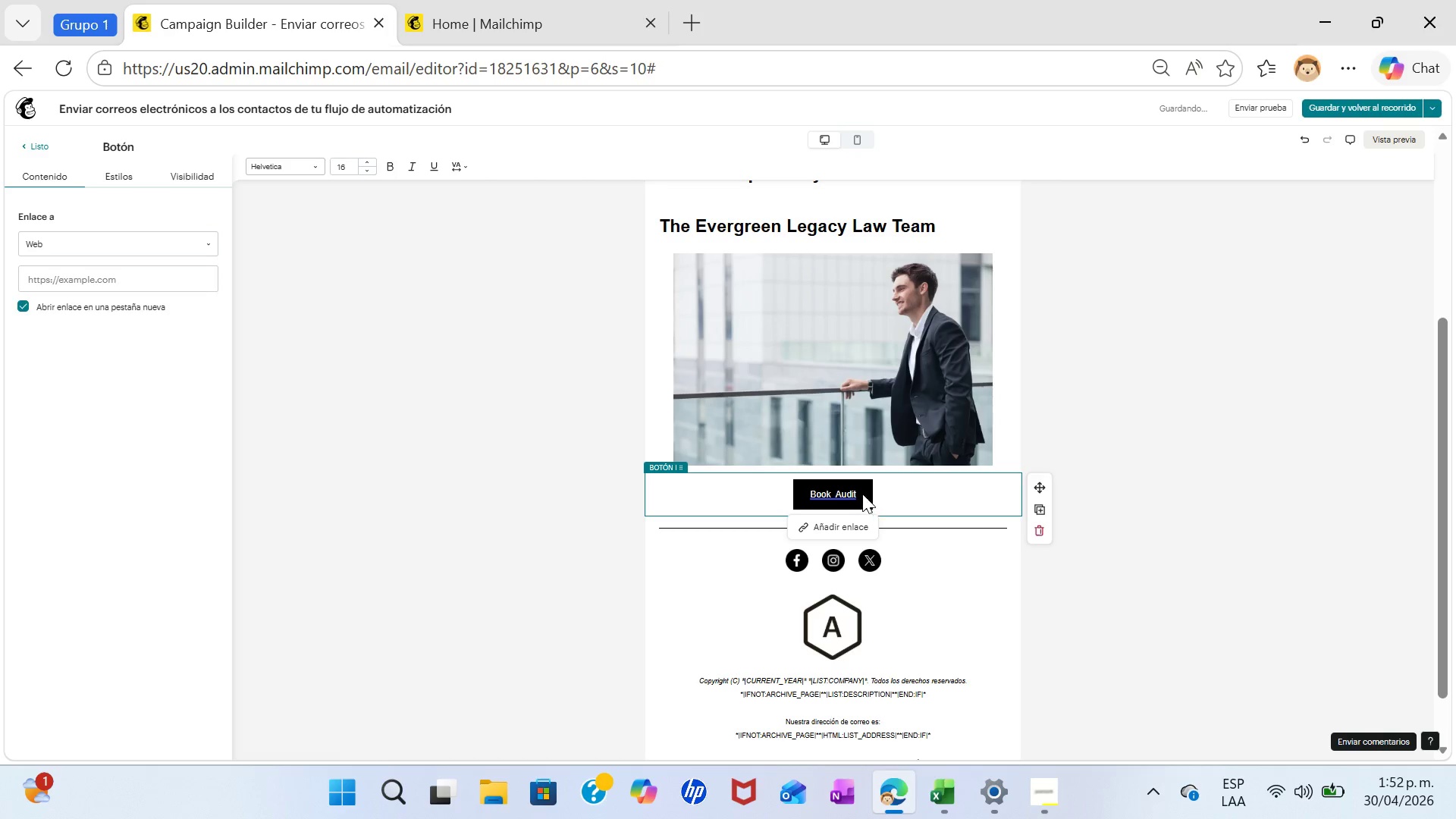 
left_click([859, 493])
 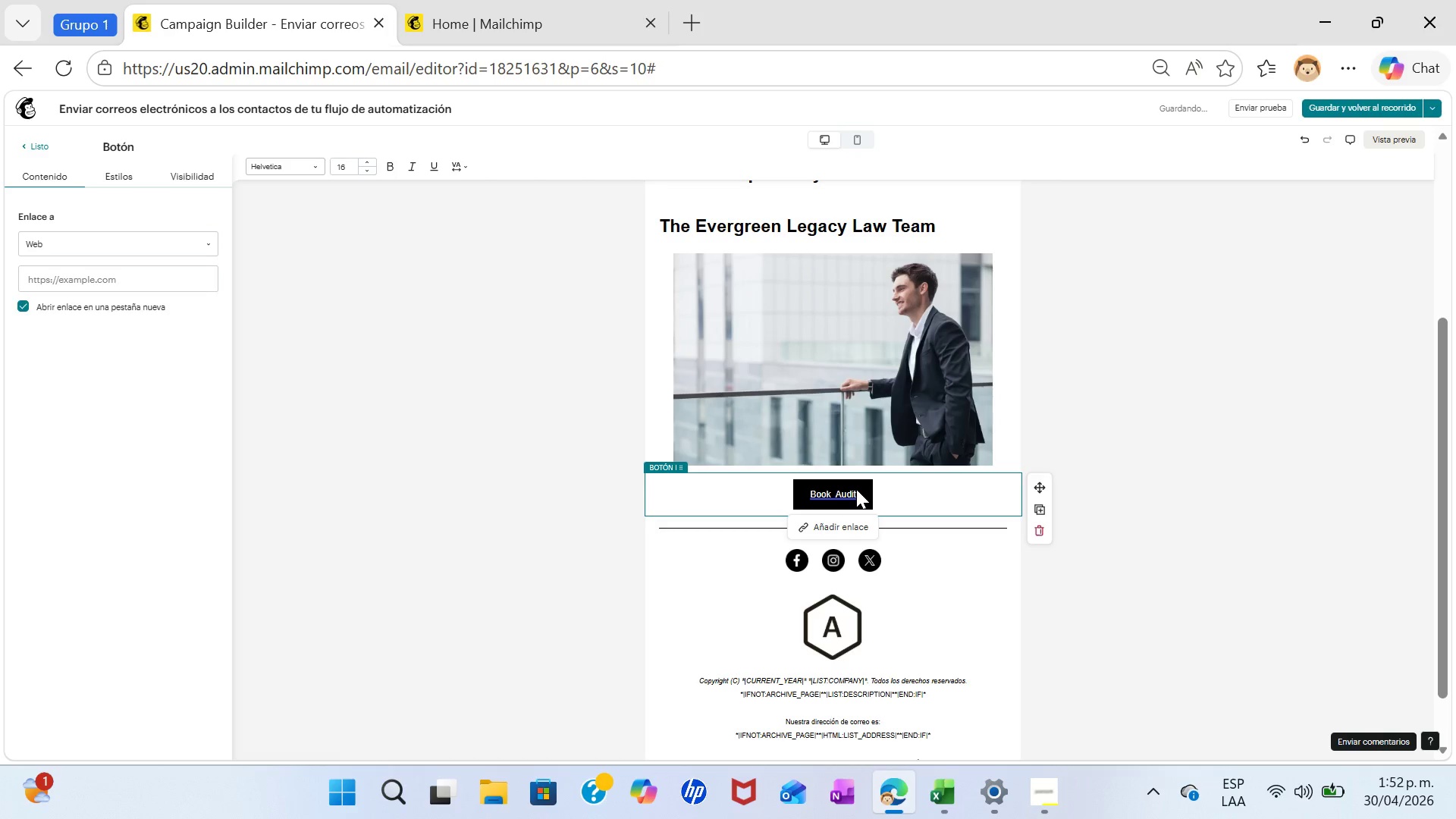 
left_click([856, 489])
 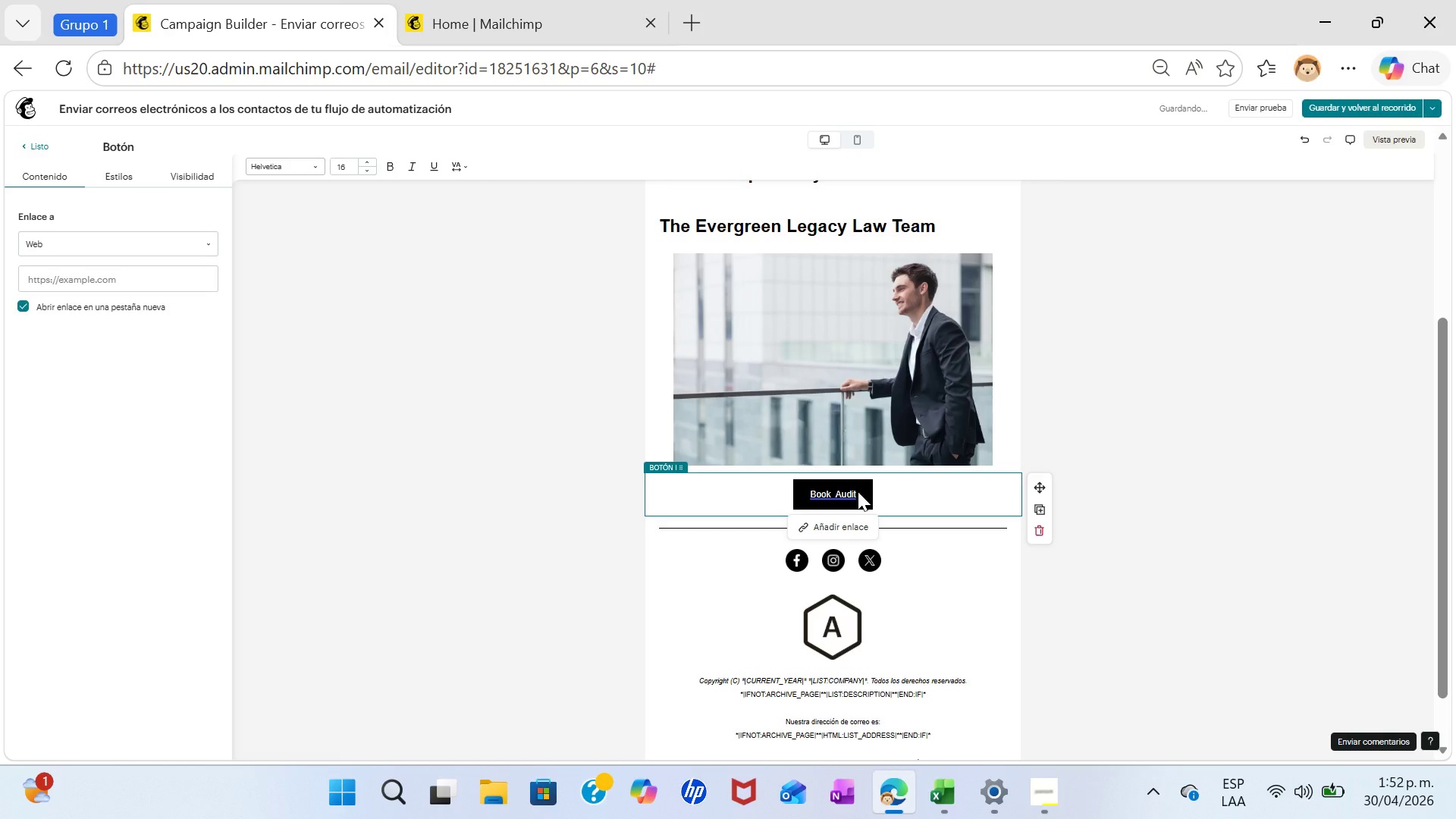 
left_click([858, 491])
 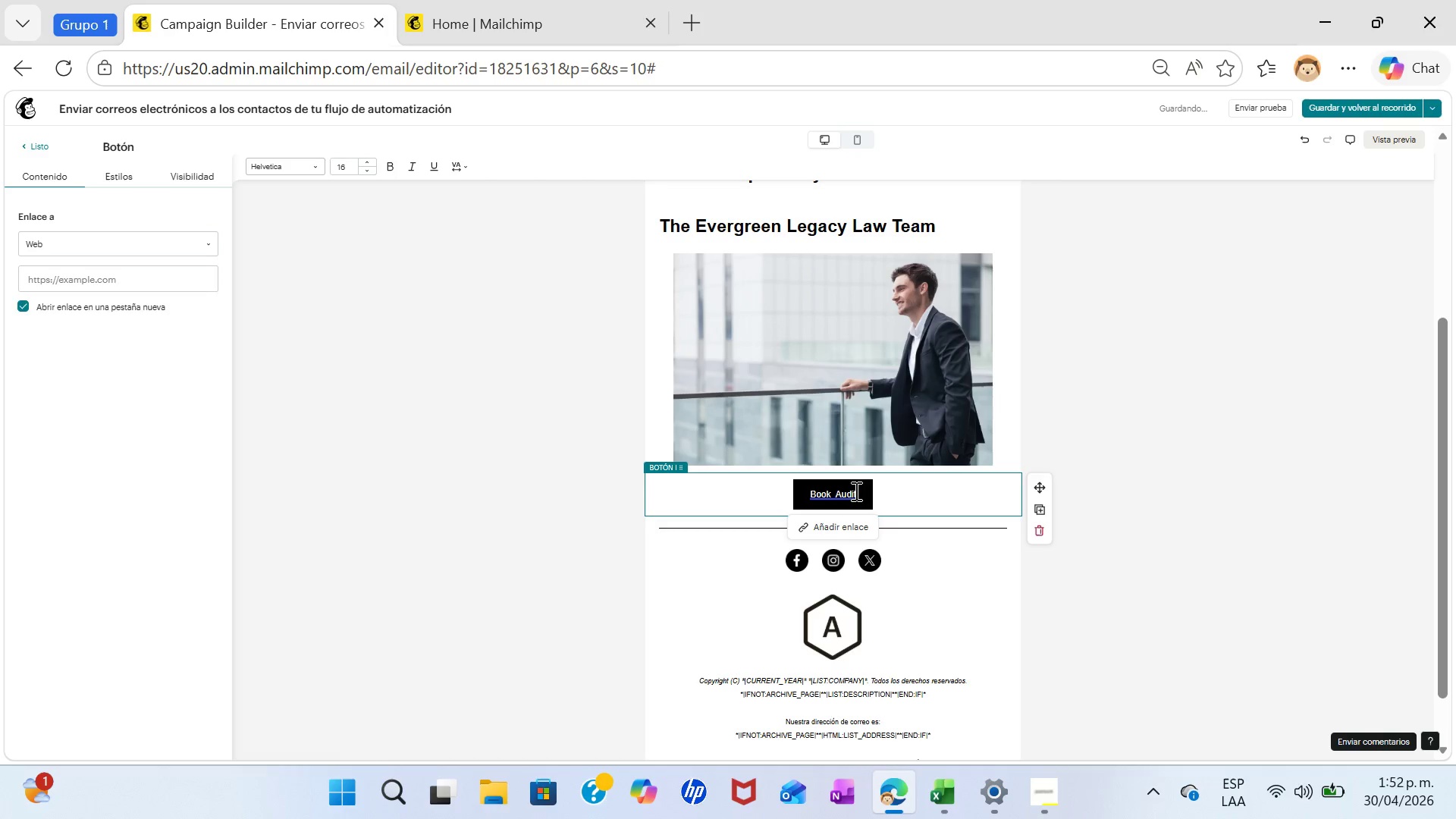 
left_click([855, 491])
 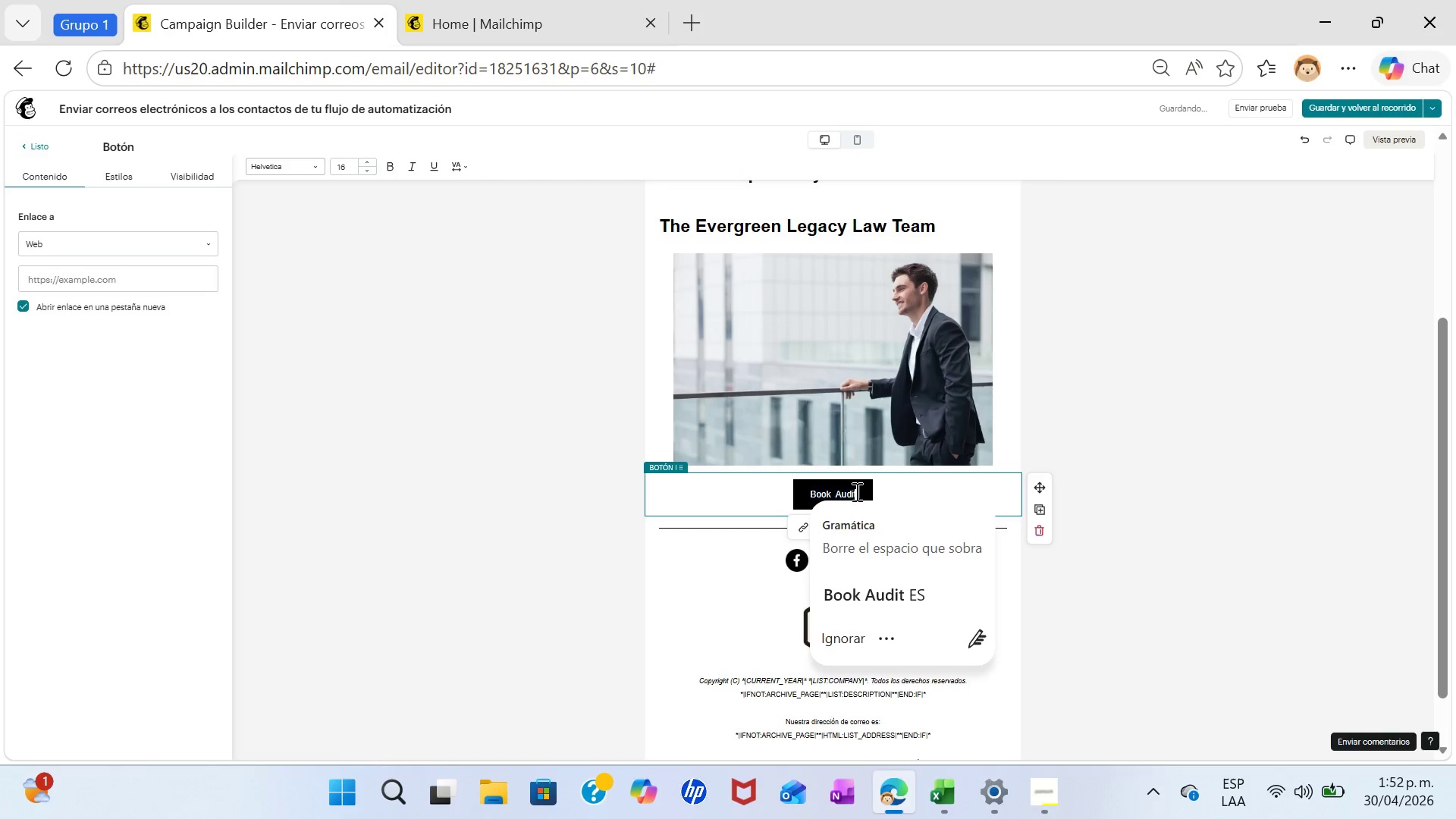 
key(Space)
 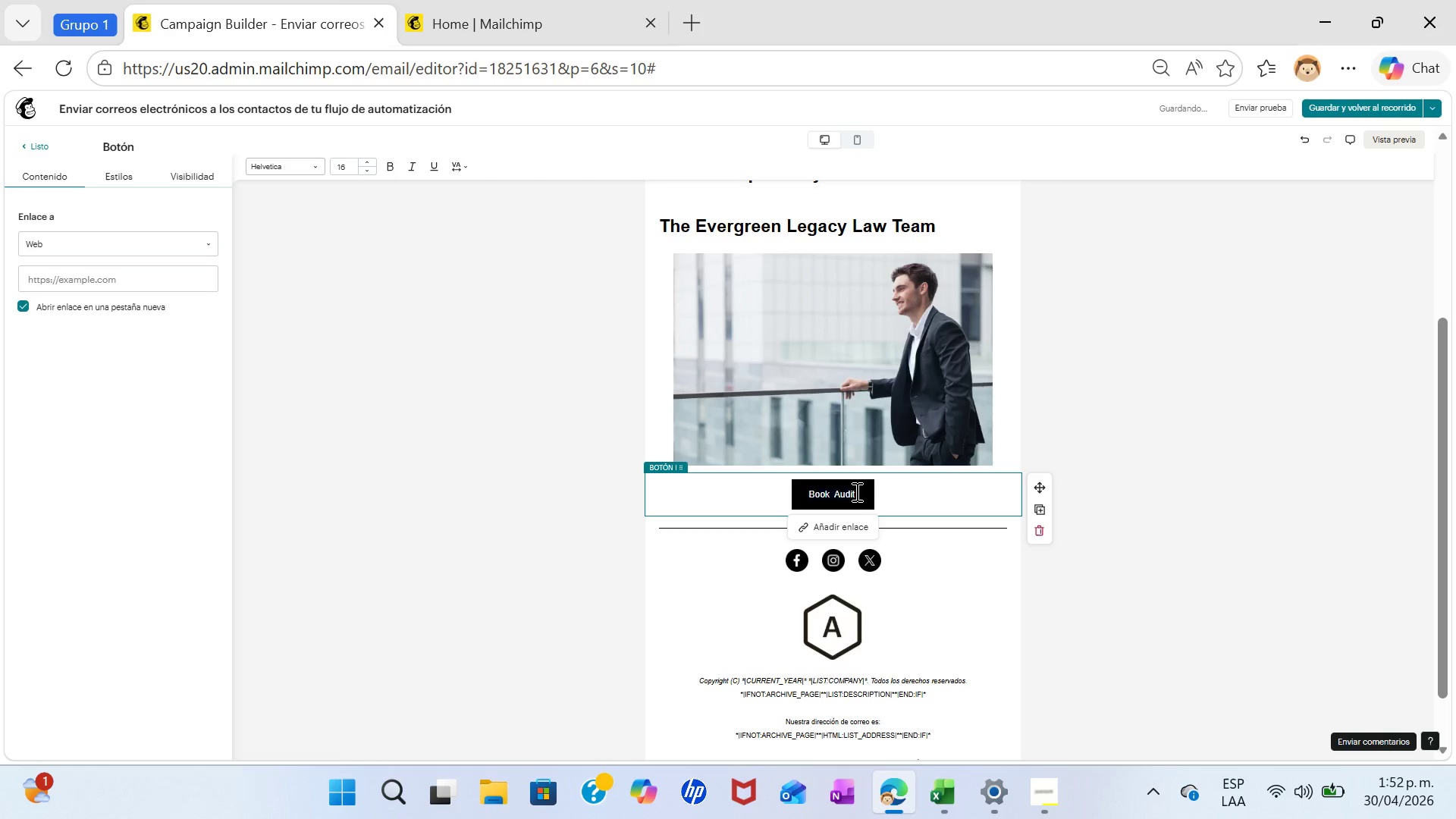 
type( Now)
 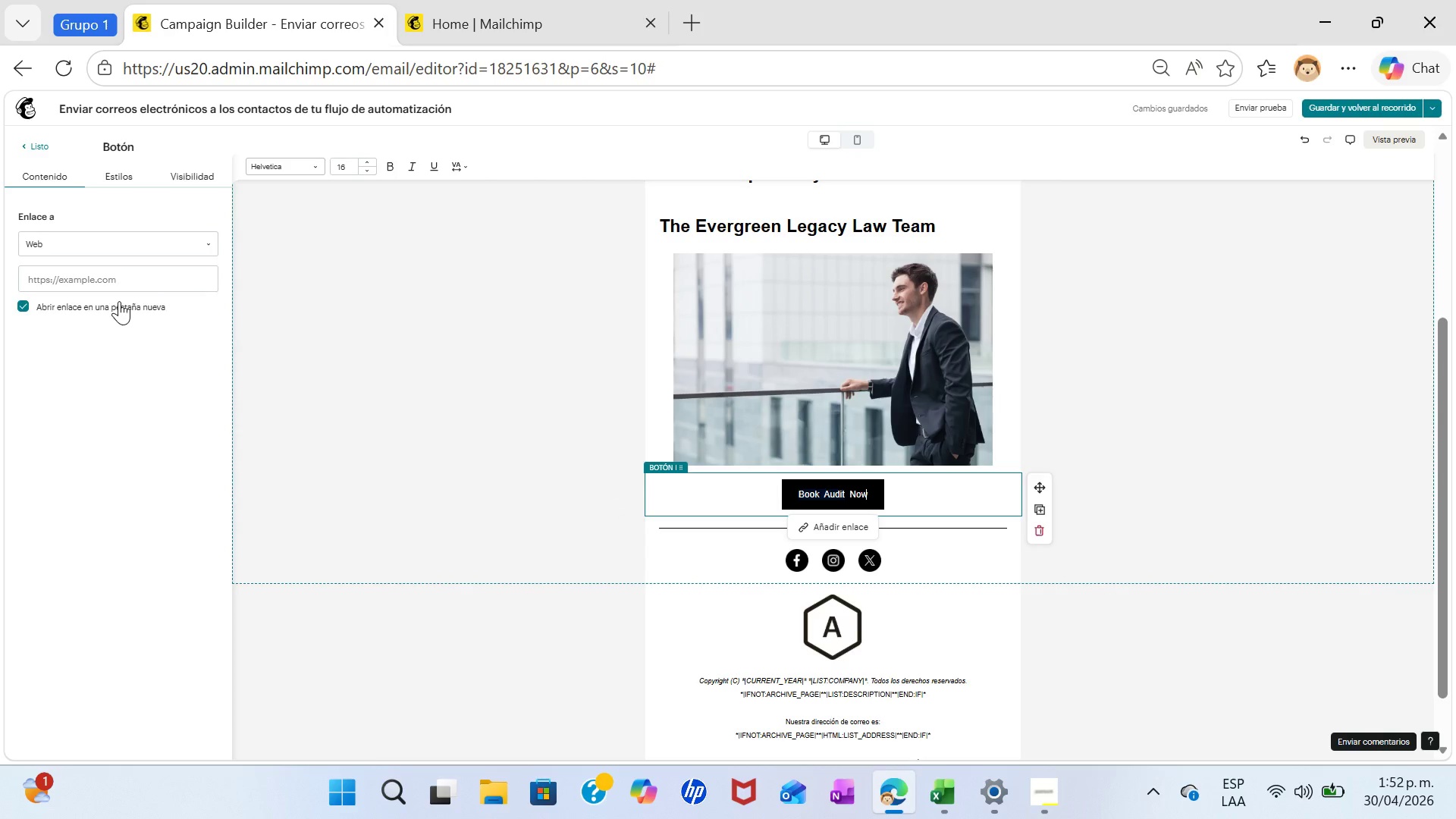 
wait(7.47)
 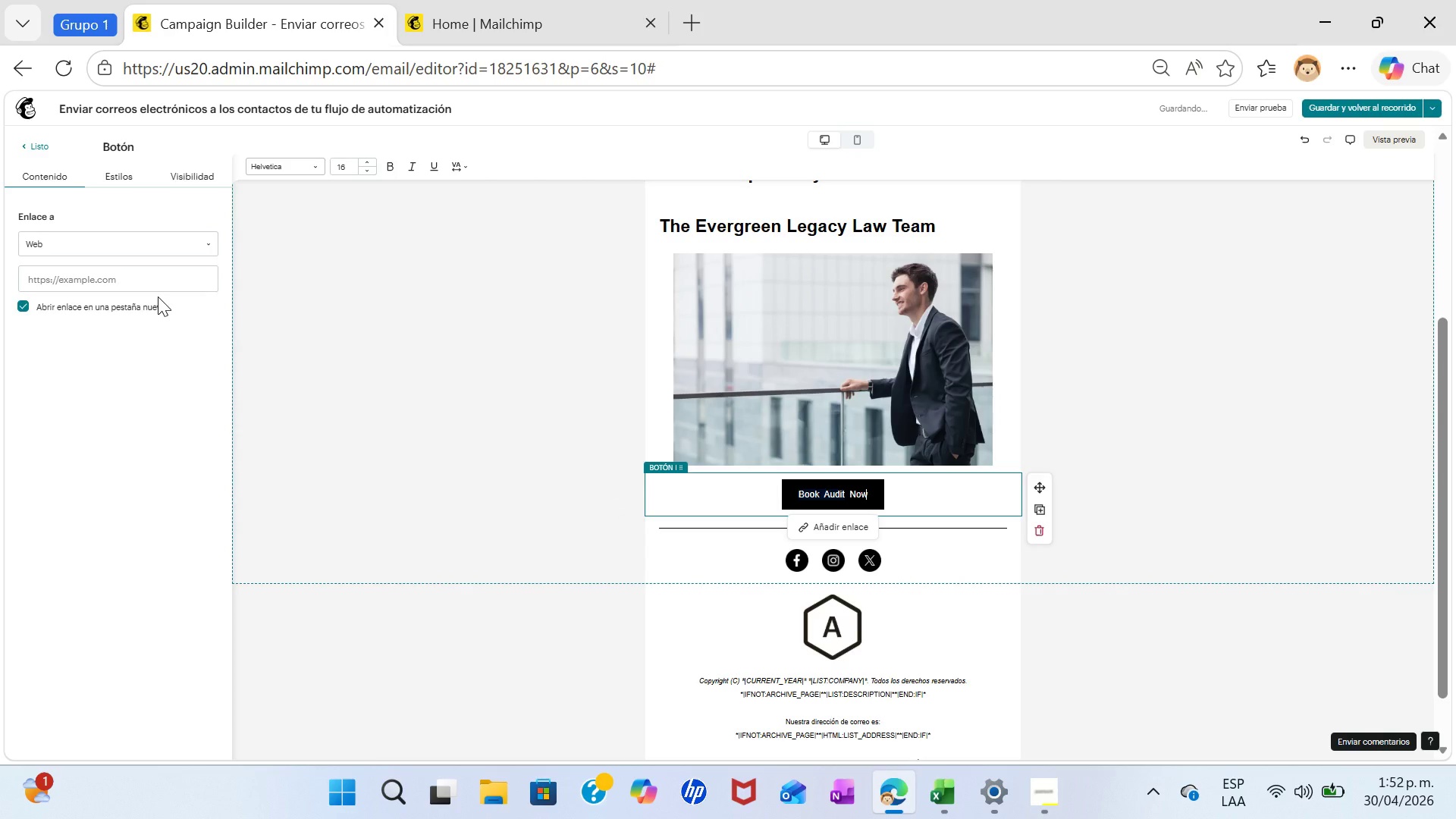 
left_click([112, 285])
 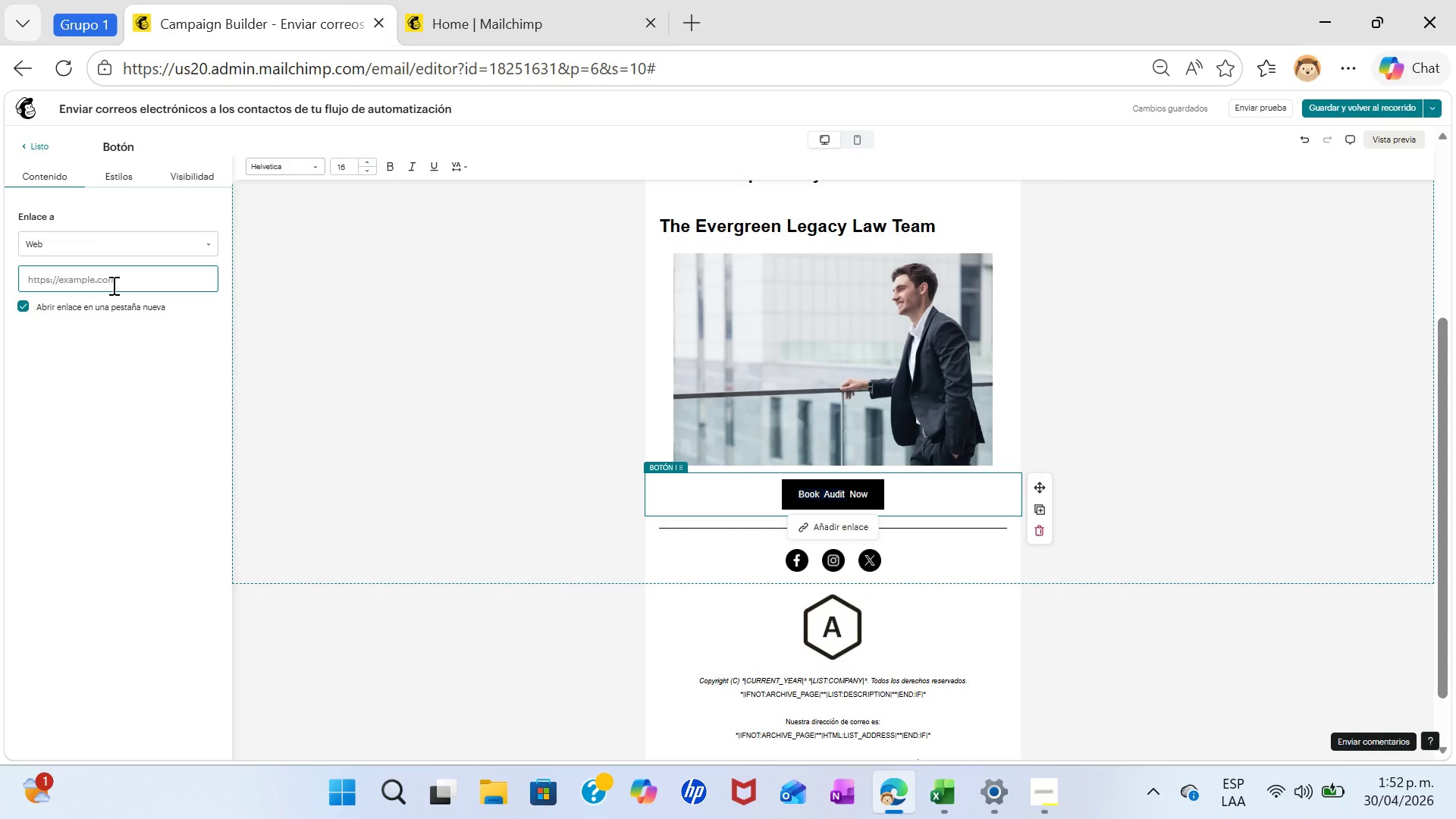 
key(Control+ControlLeft)
 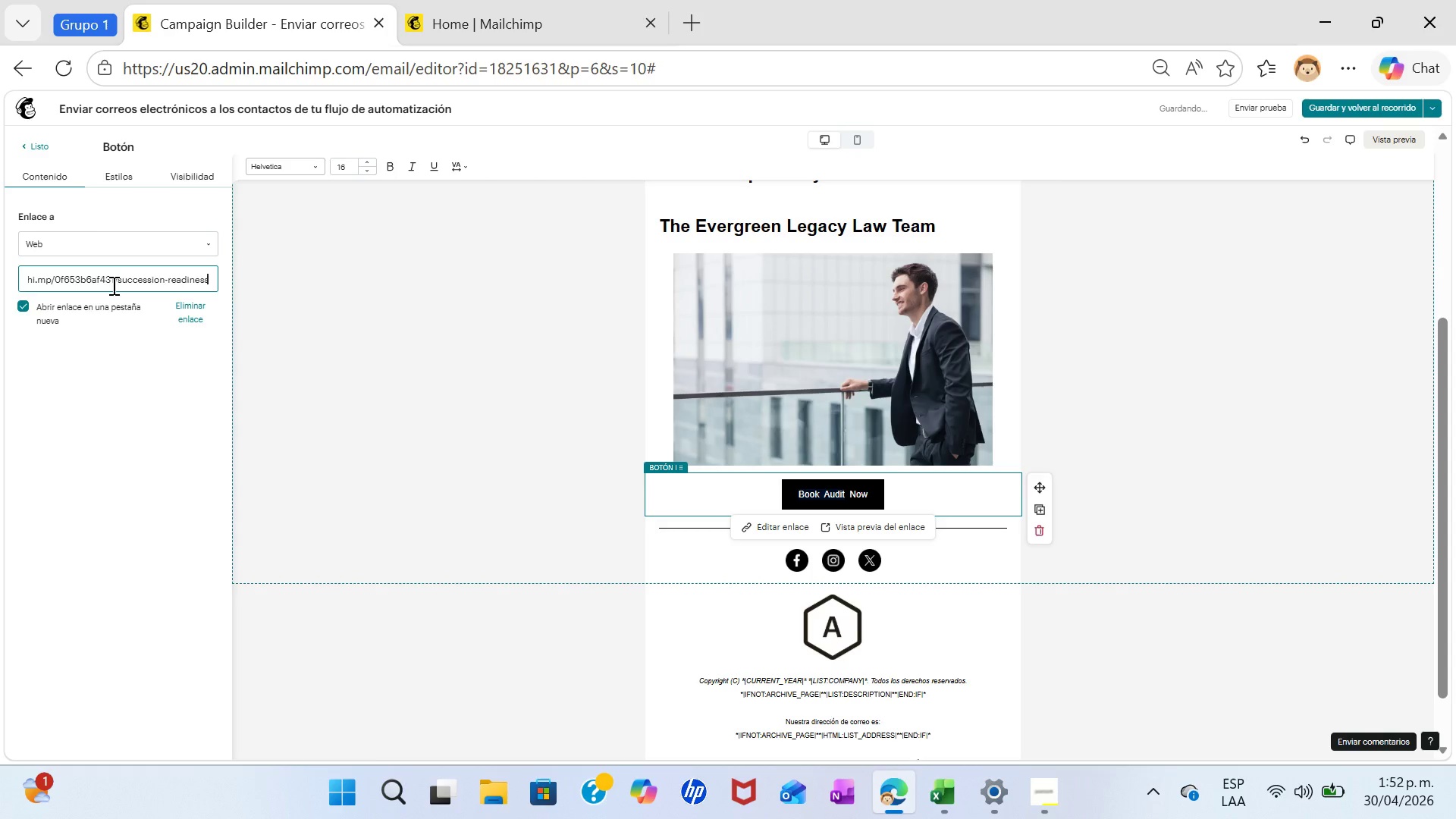 
key(Control+V)
 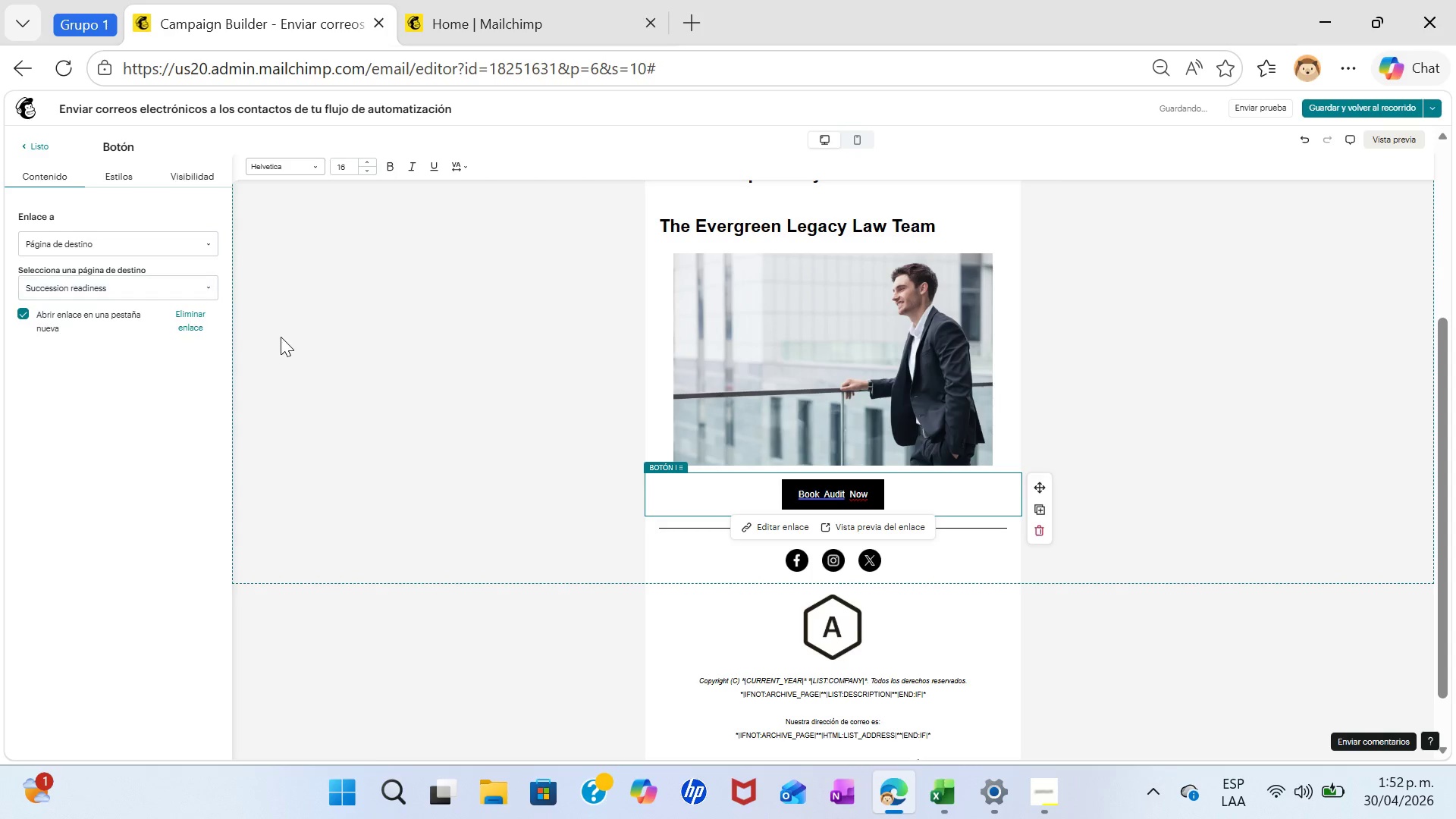 
left_click([282, 336])
 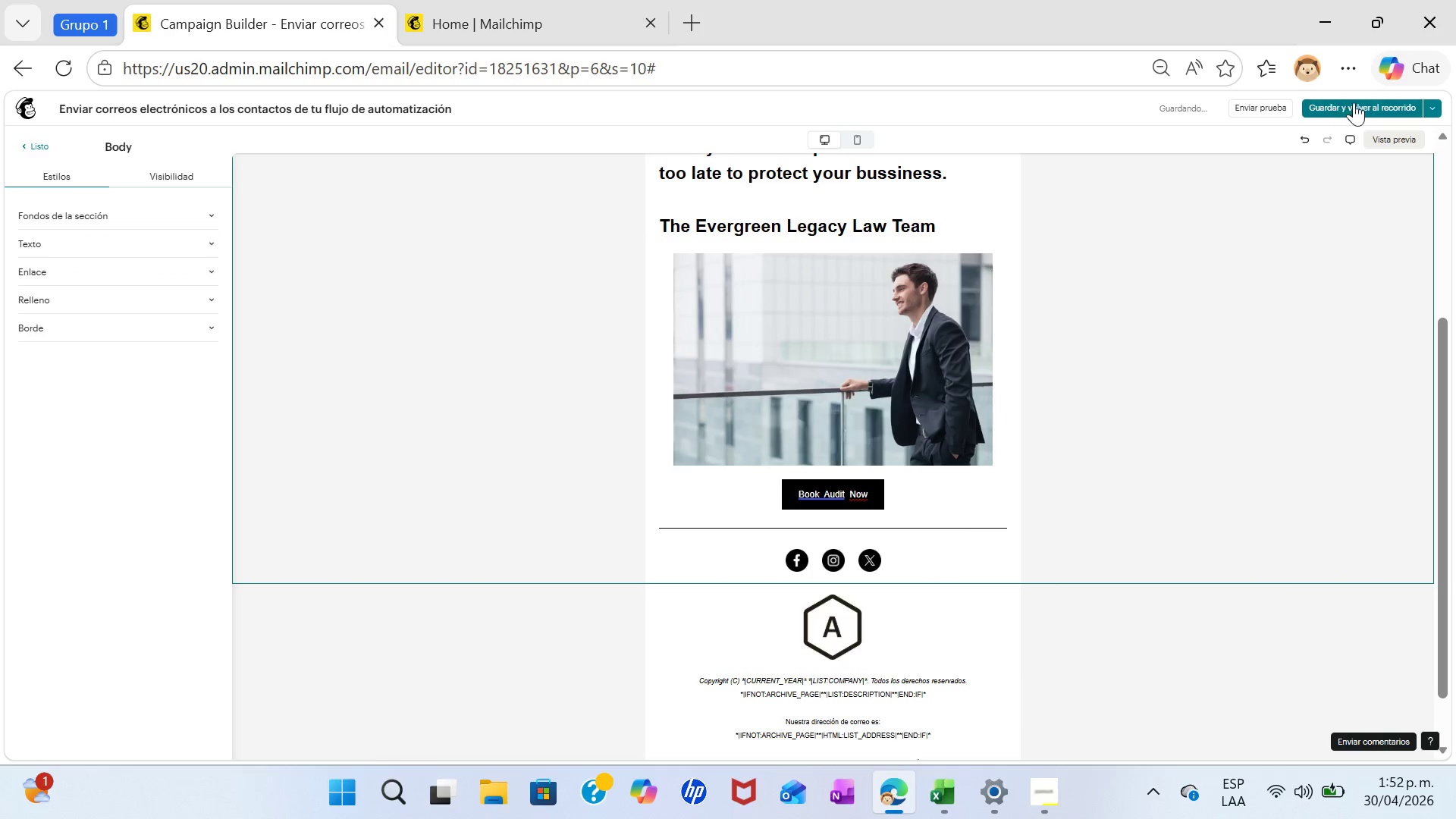 
left_click([1354, 106])
 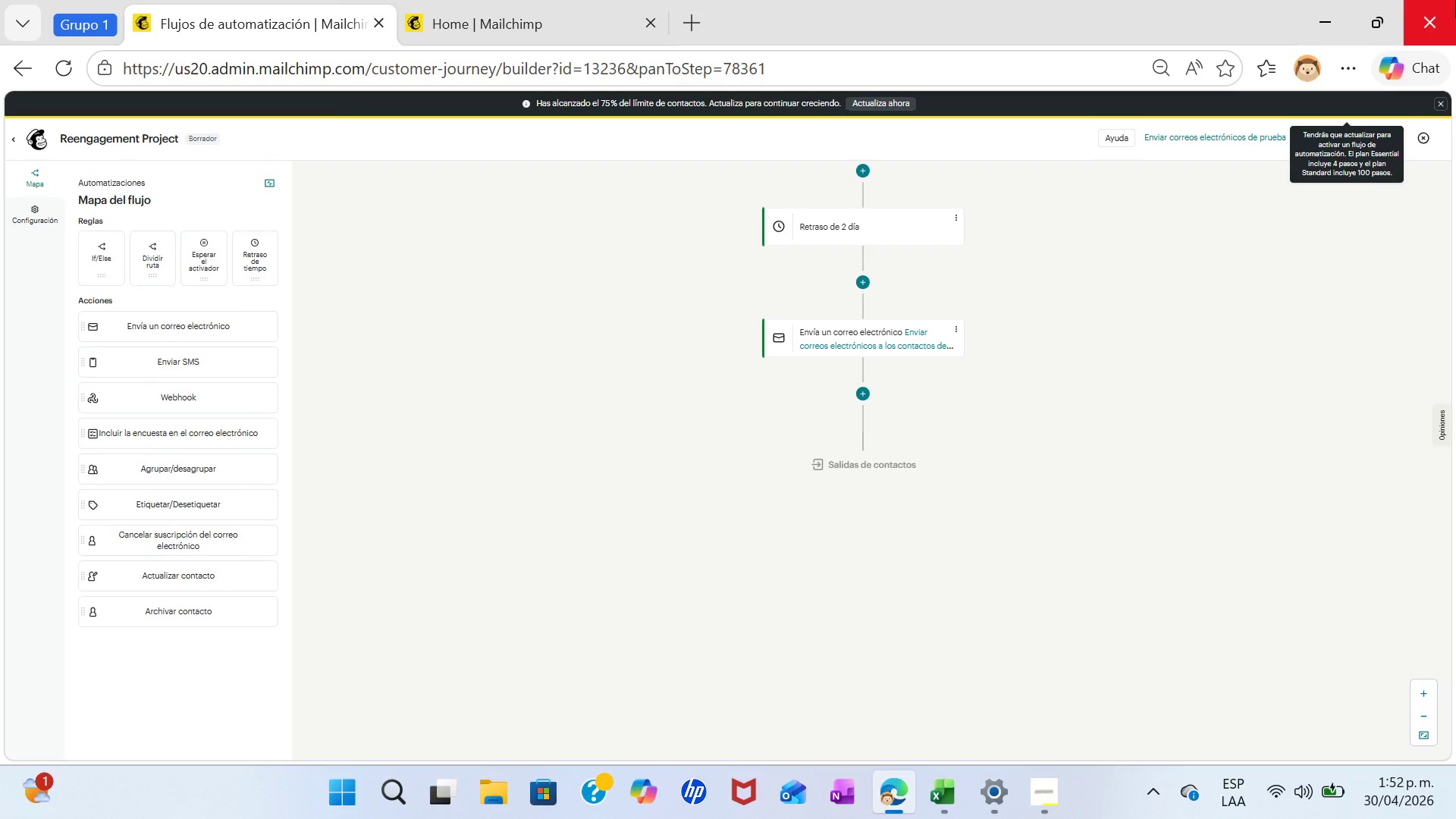 
wait(25.62)
 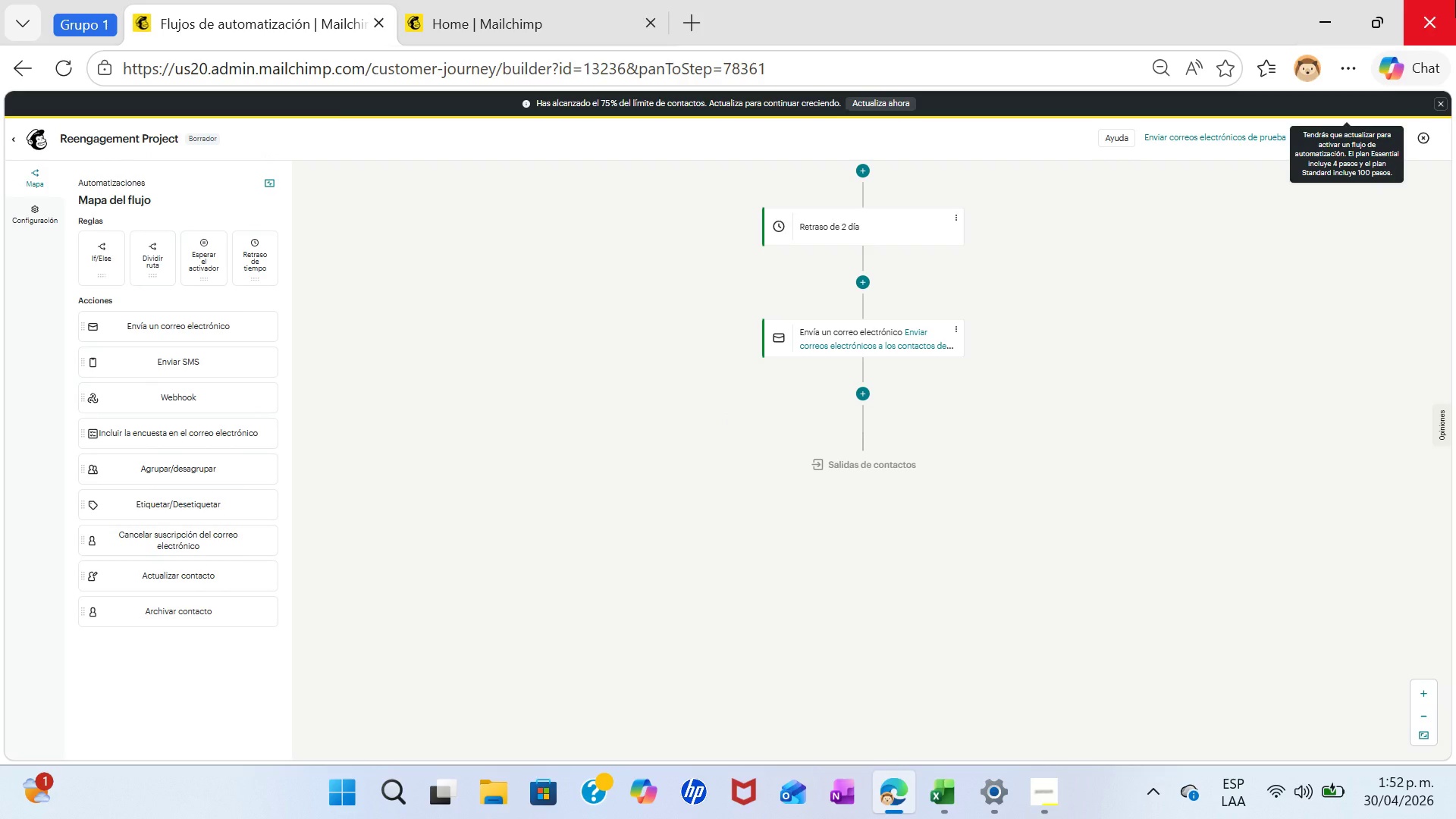 
left_click([896, 329])
 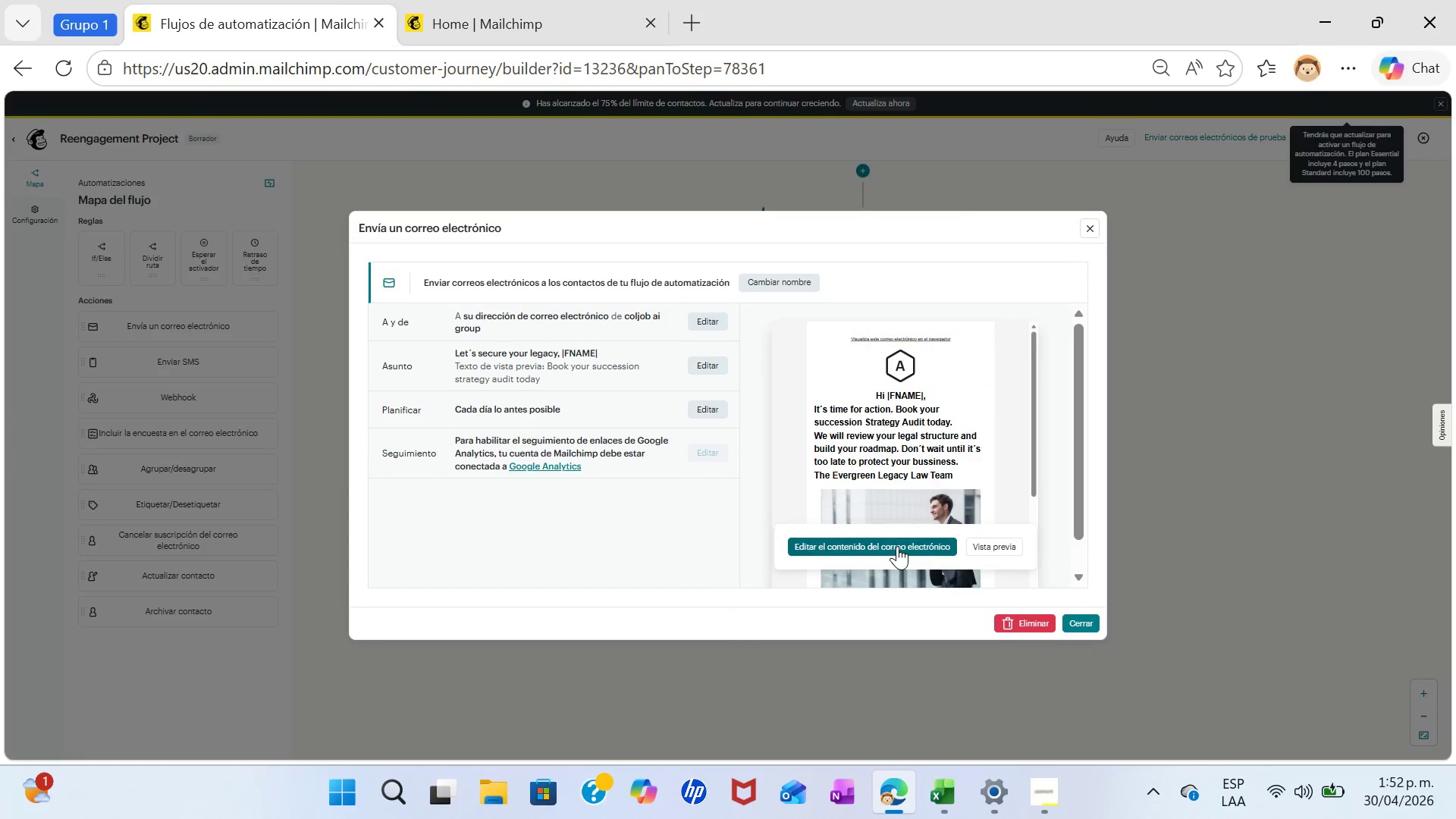 
left_click([897, 546])
 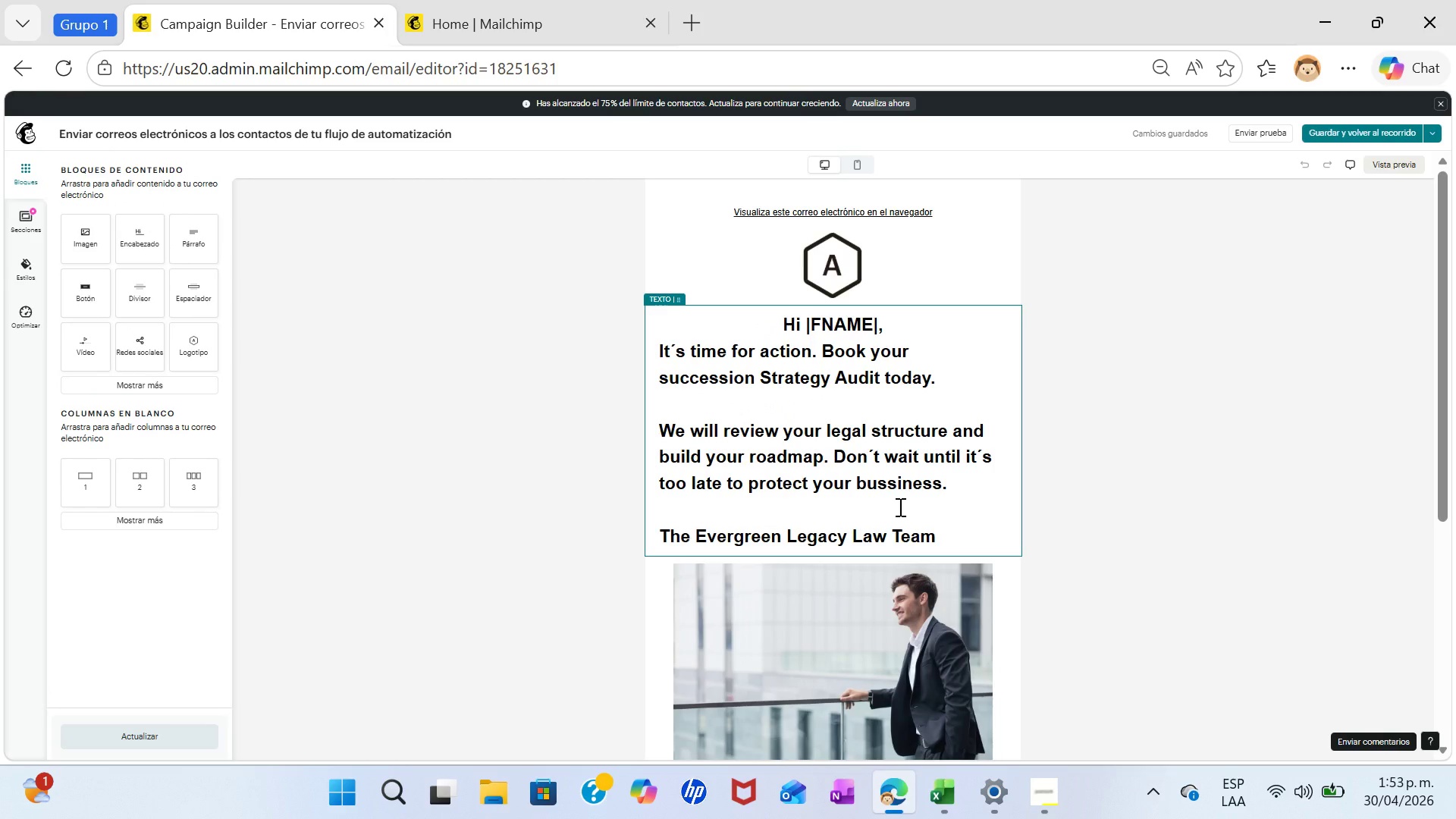 
wait(34.06)
 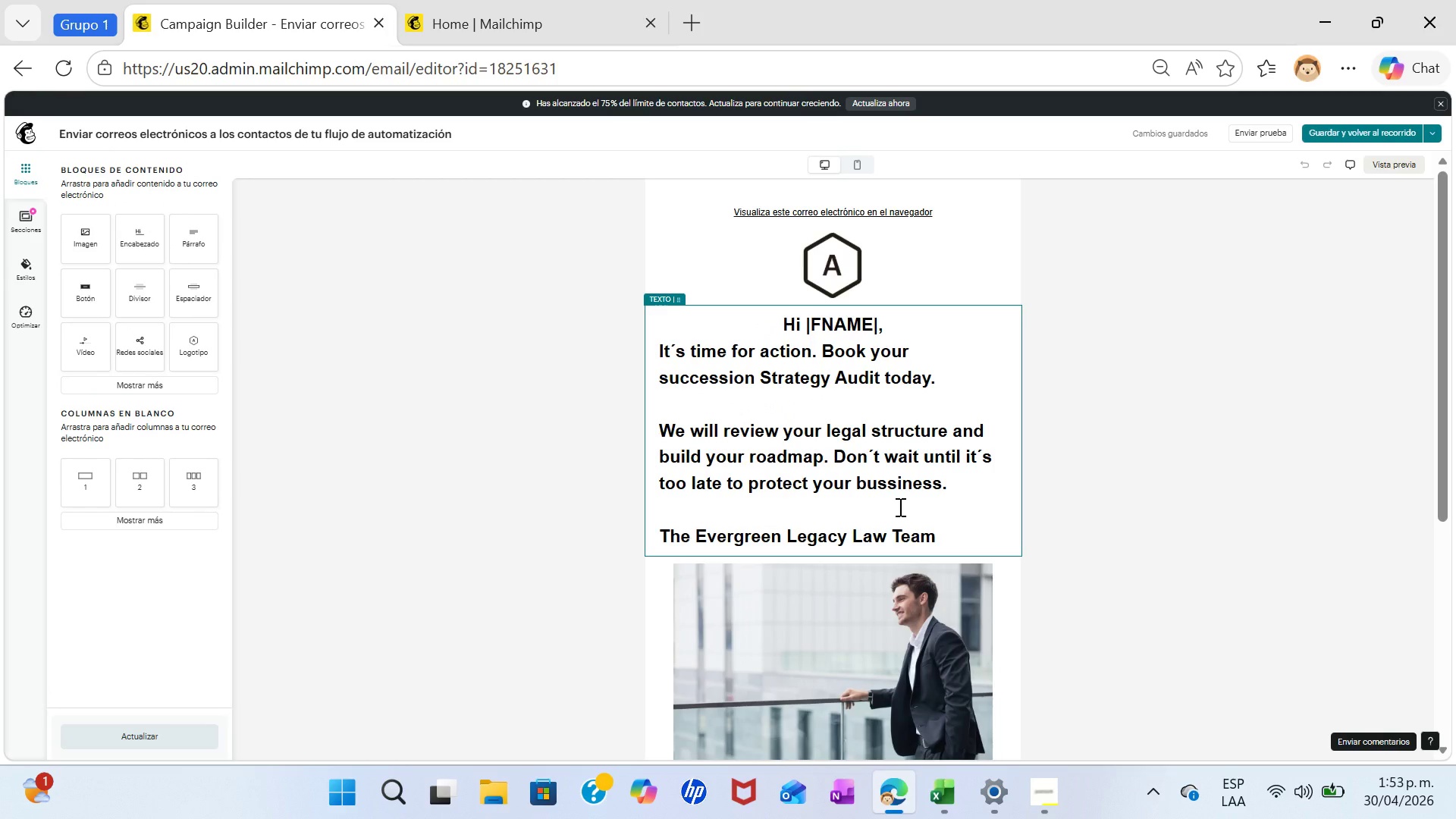 
left_click([549, 4])
 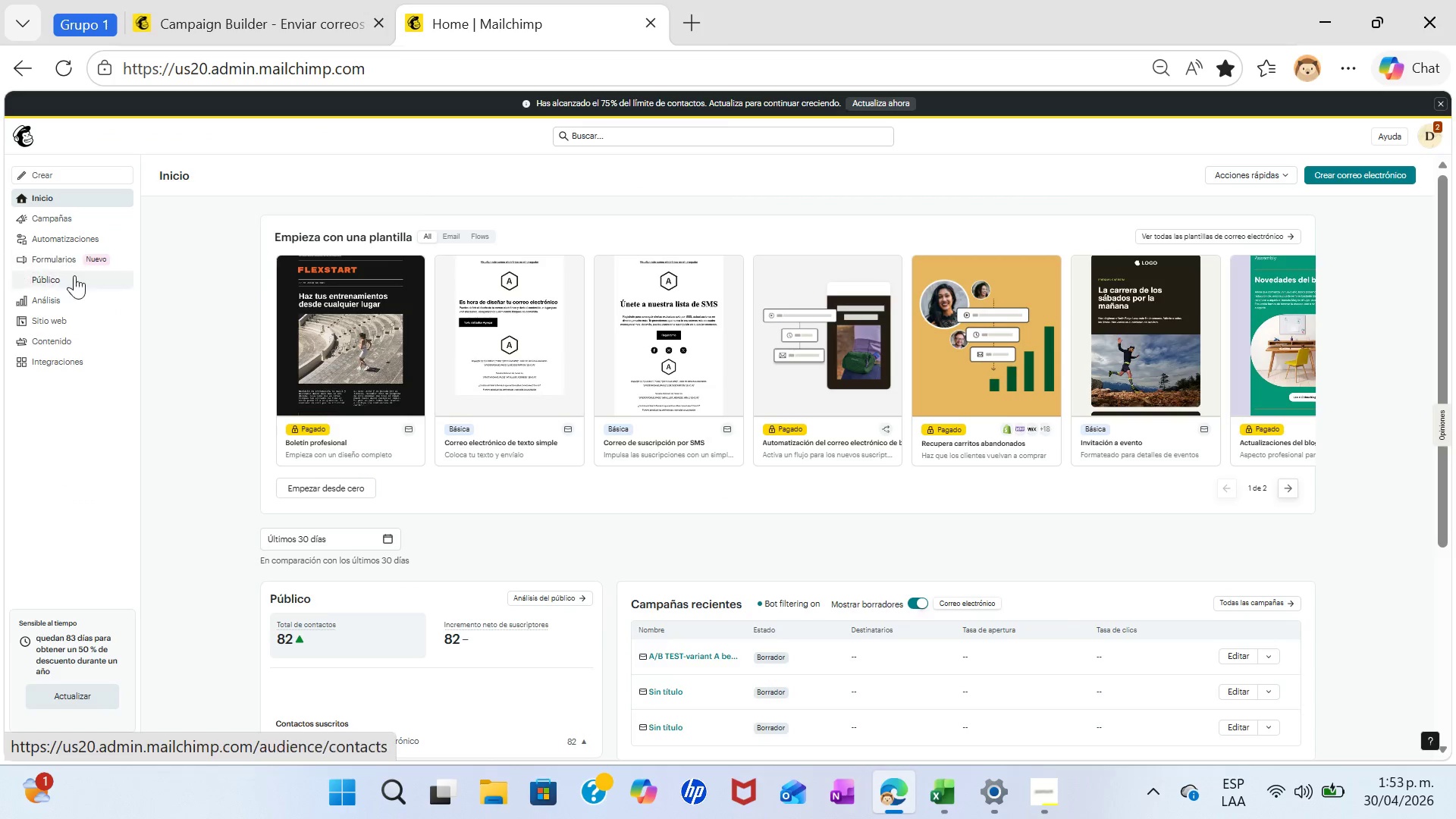 
wait(5.61)
 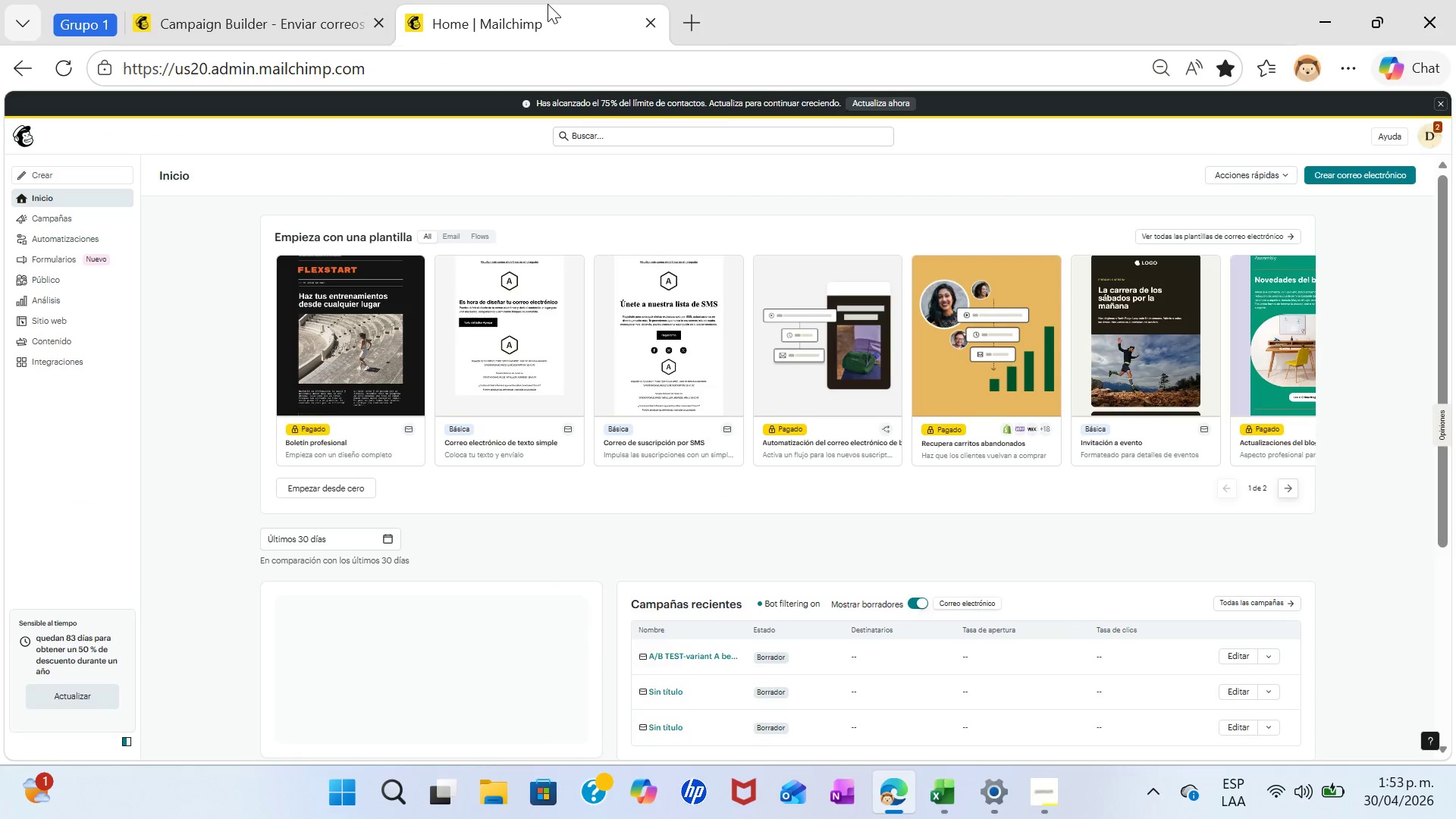 
left_click([56, 284])
 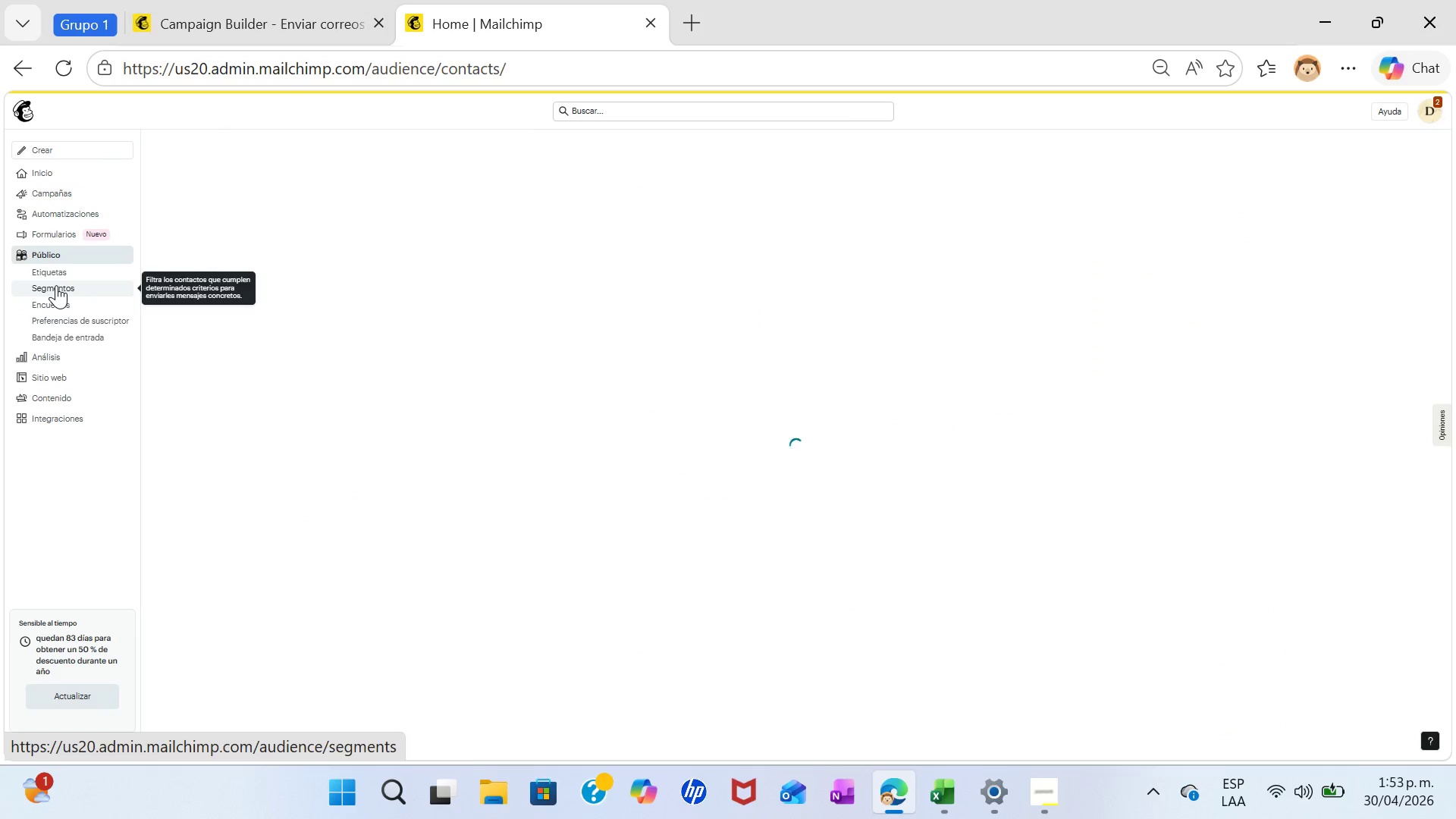 
mouse_move([1447, 13])
 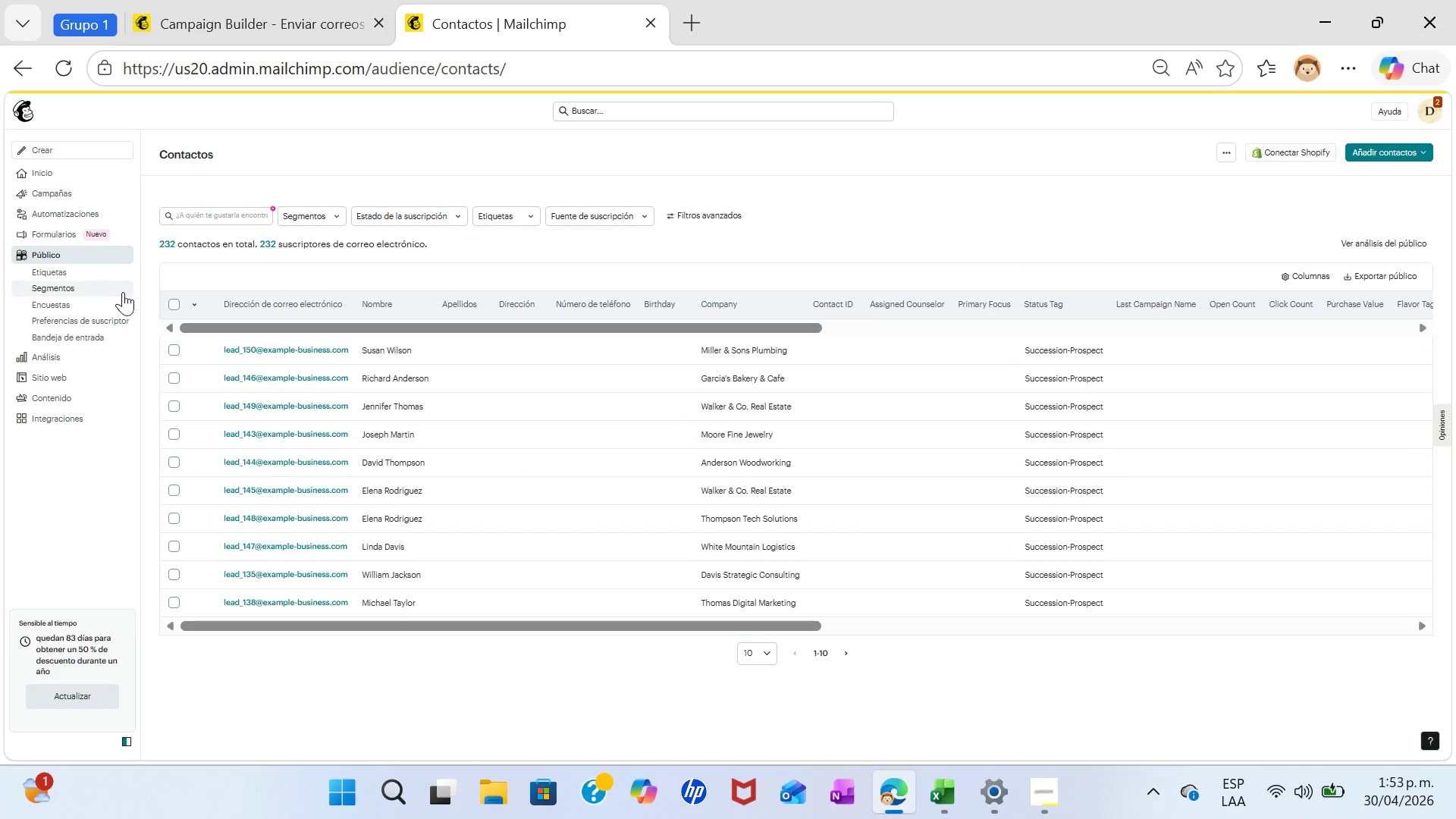 
left_click([115, 286])
 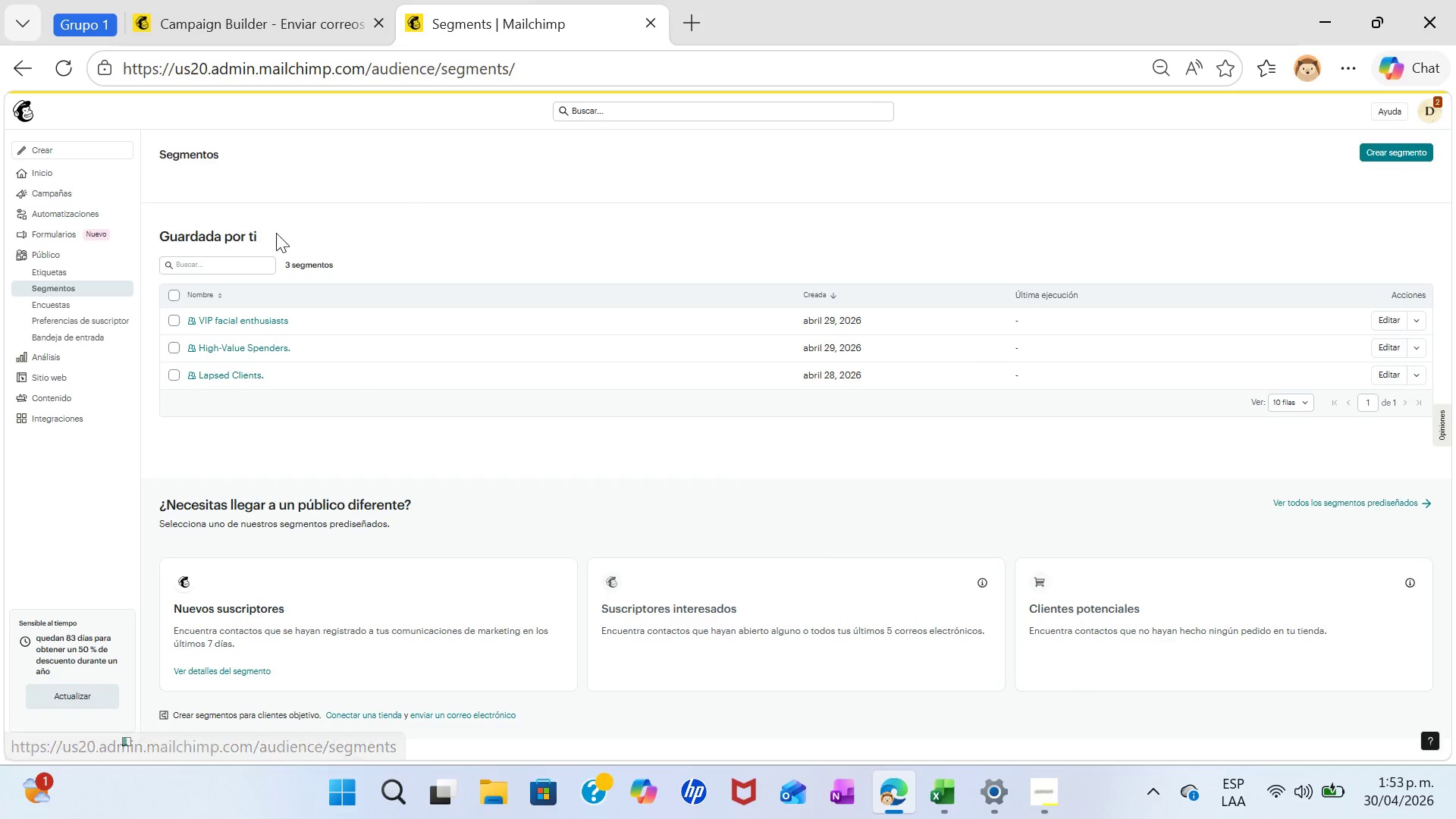 
wait(5.14)
 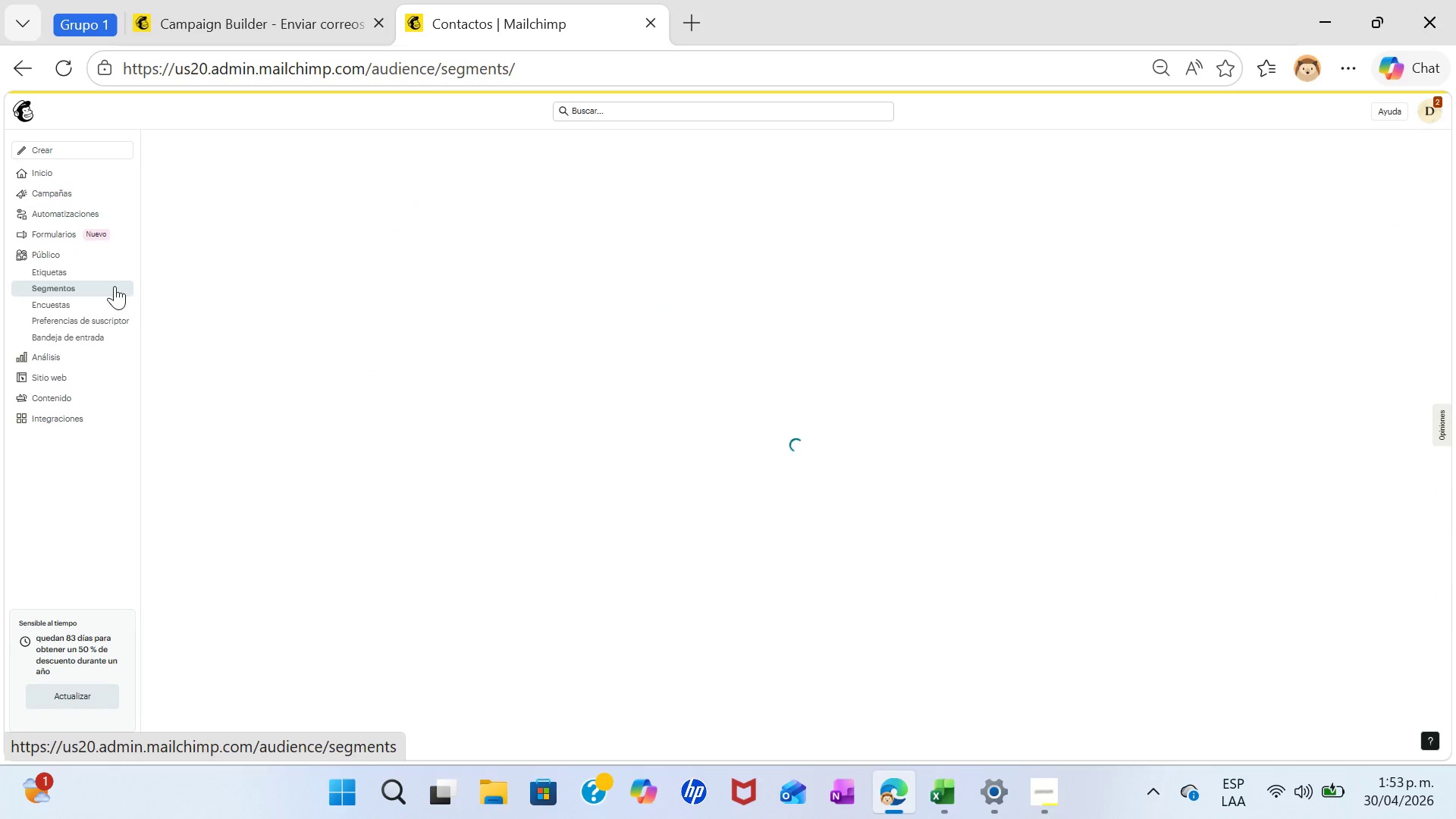 
left_click([1382, 149])
 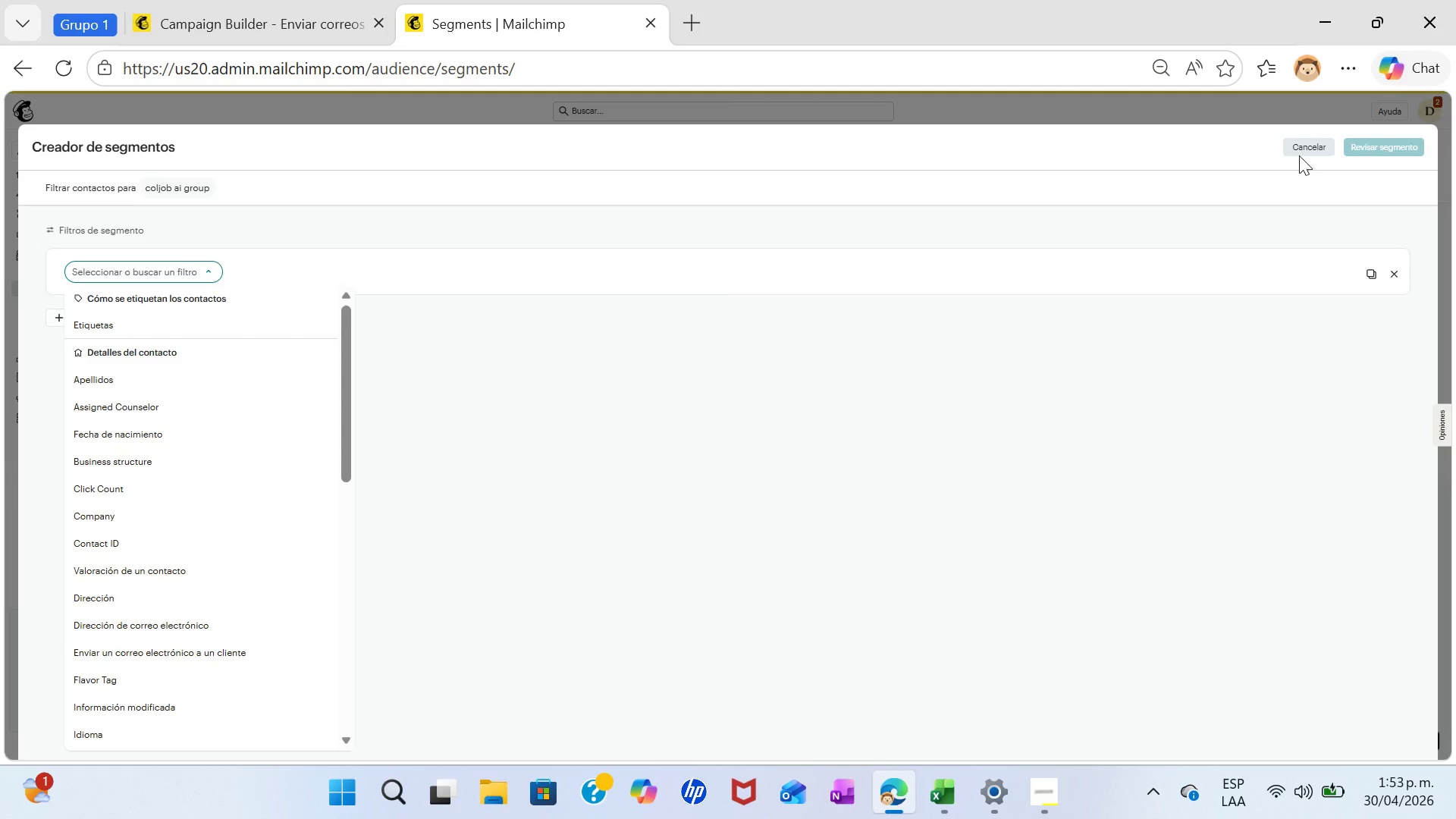 
type(ca)
 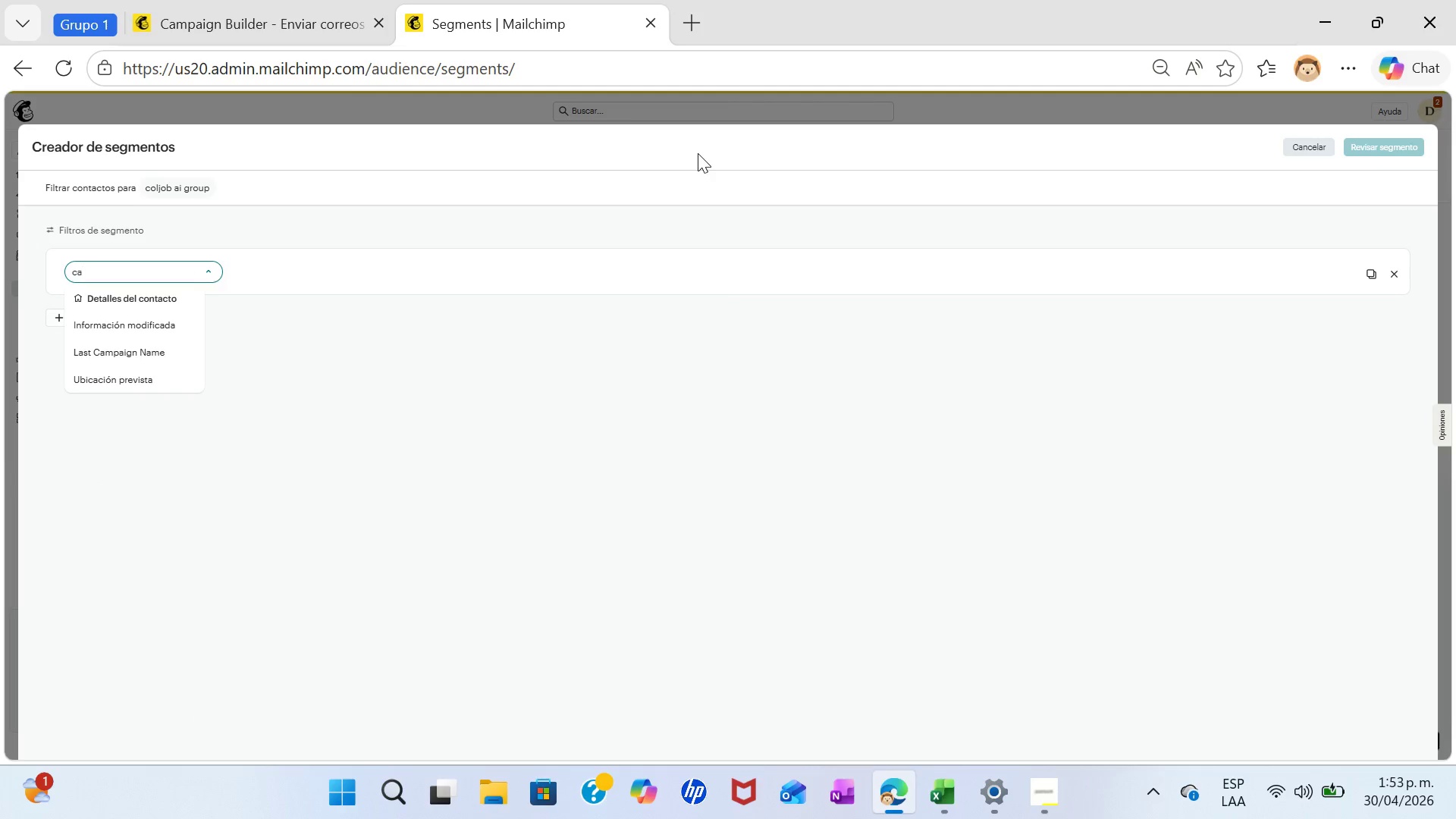 
wait(6.28)
 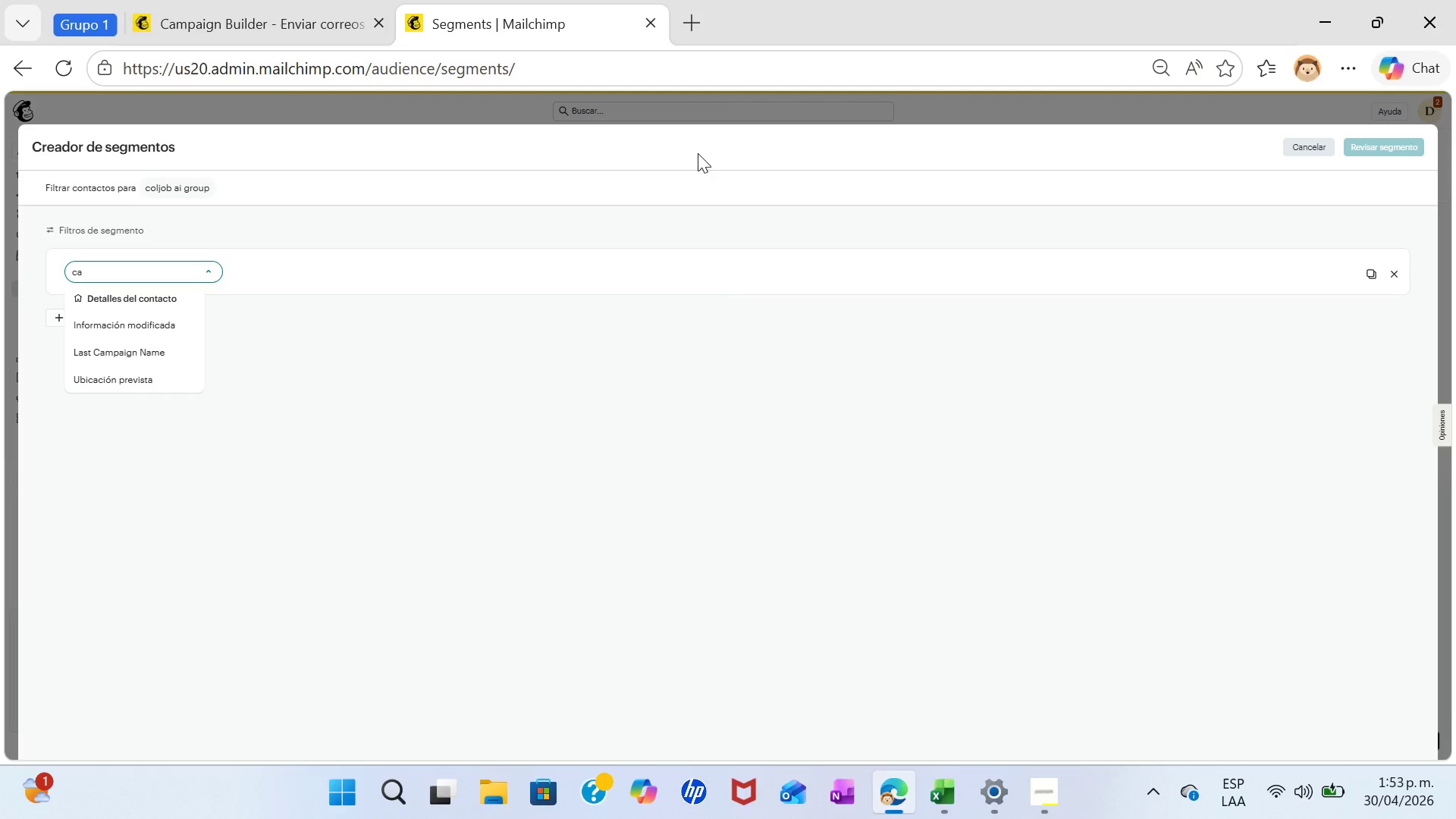 
key(Backspace)
 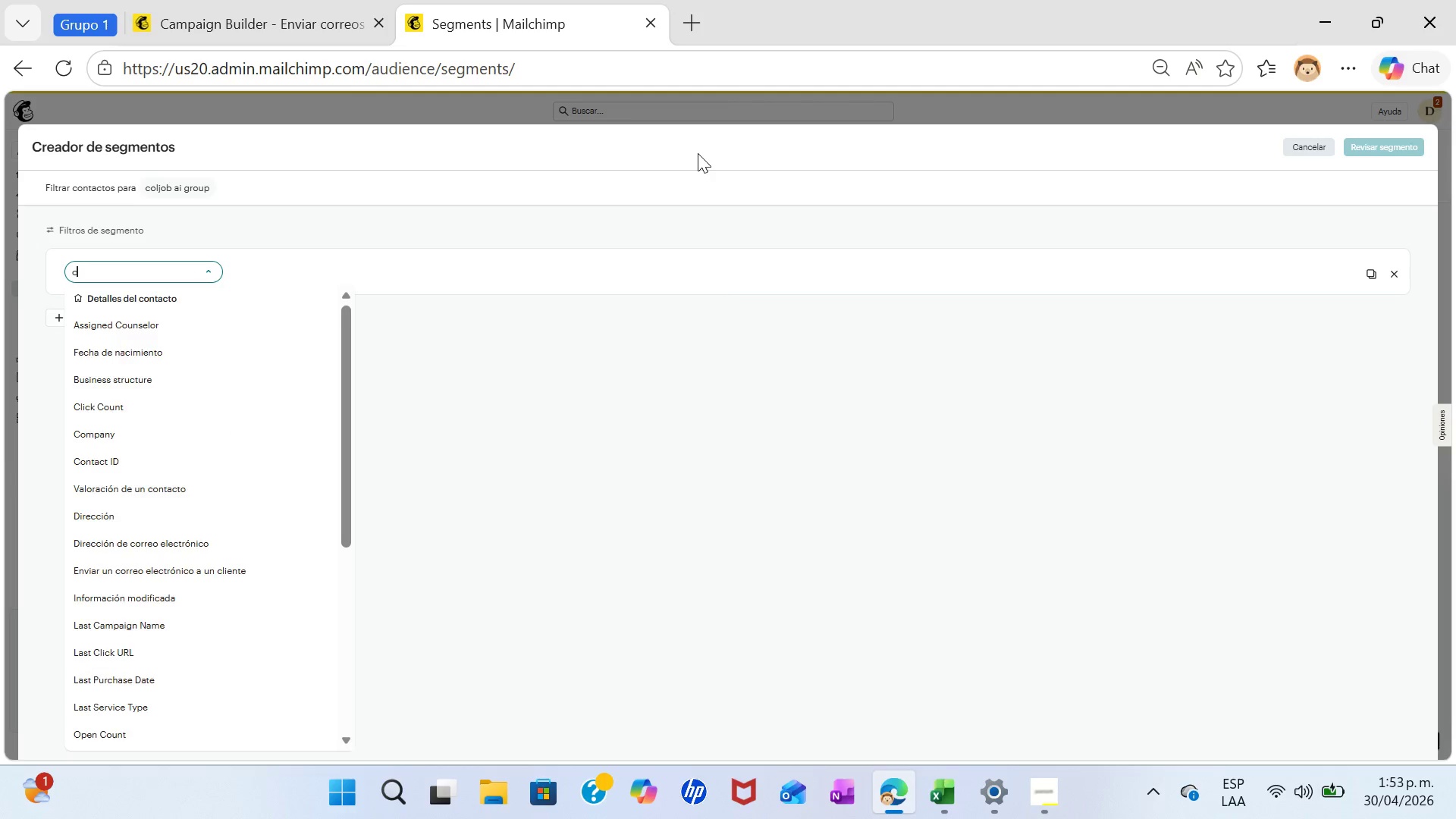 
key(Backspace)
 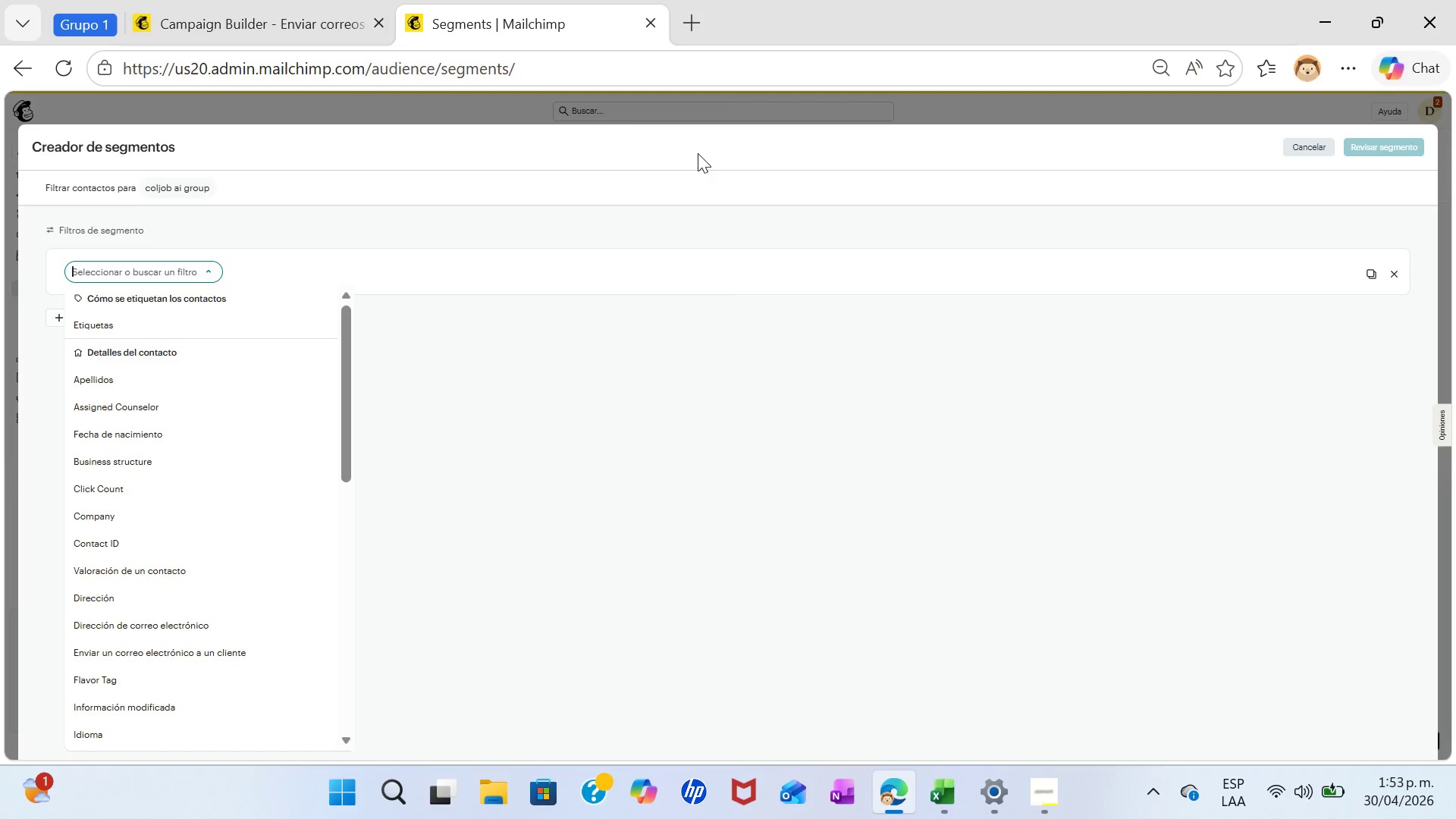 
key(Backspace)
 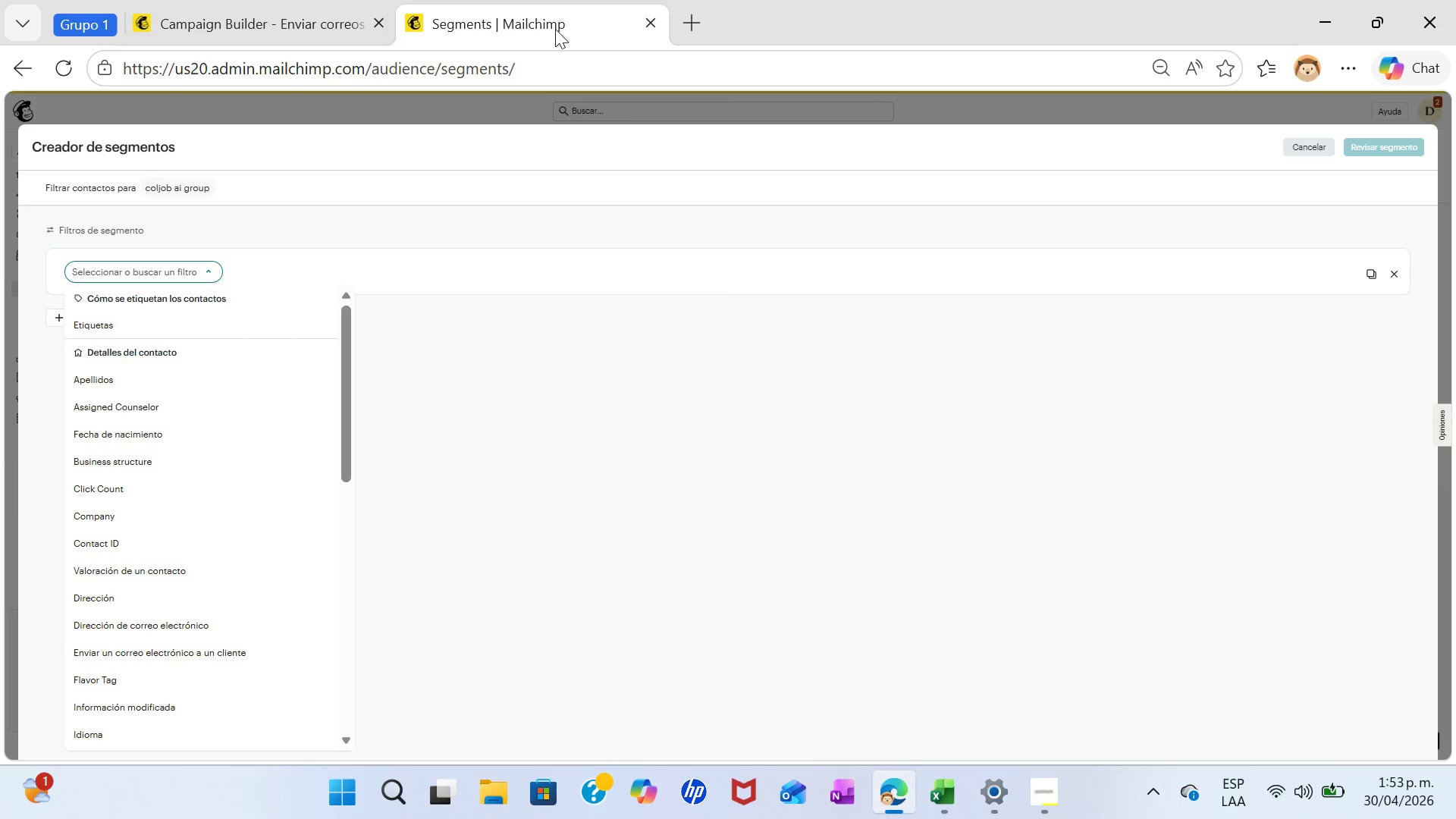 
left_click([555, 29])
 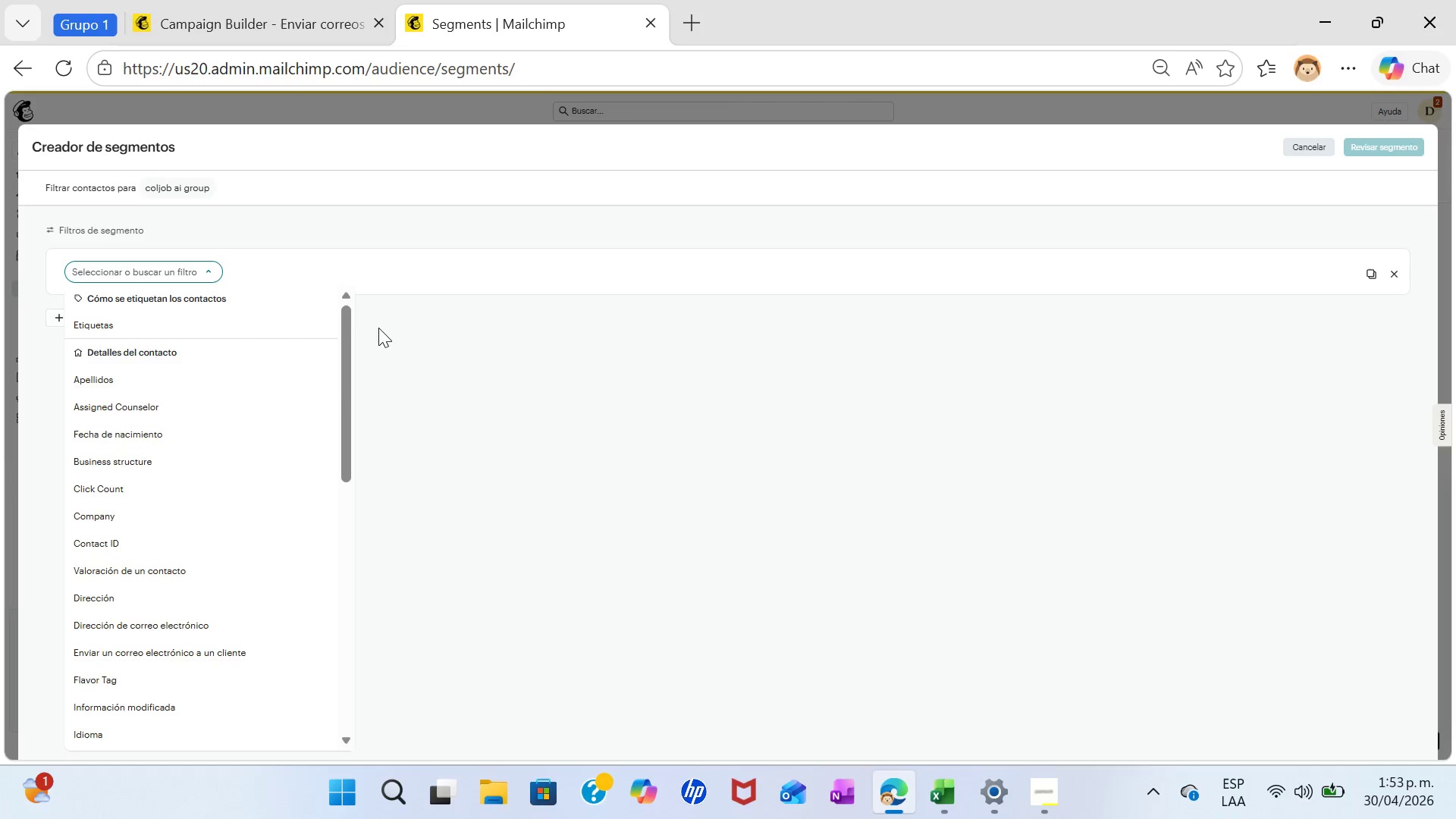 
left_click_drag(start_coordinate=[348, 344], to_coordinate=[333, 651])
 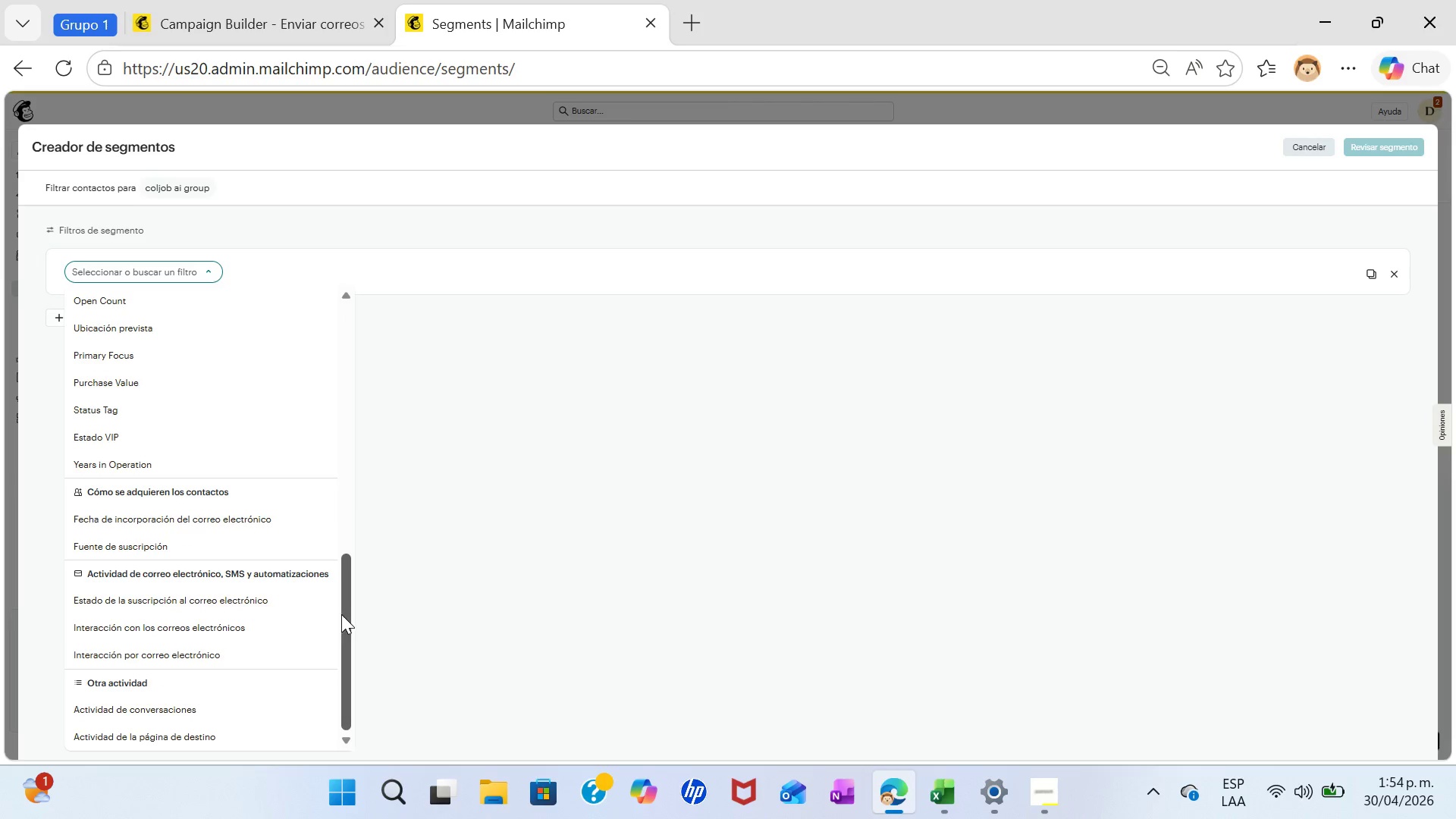 
left_click_drag(start_coordinate=[345, 618], to_coordinate=[380, 299])
 